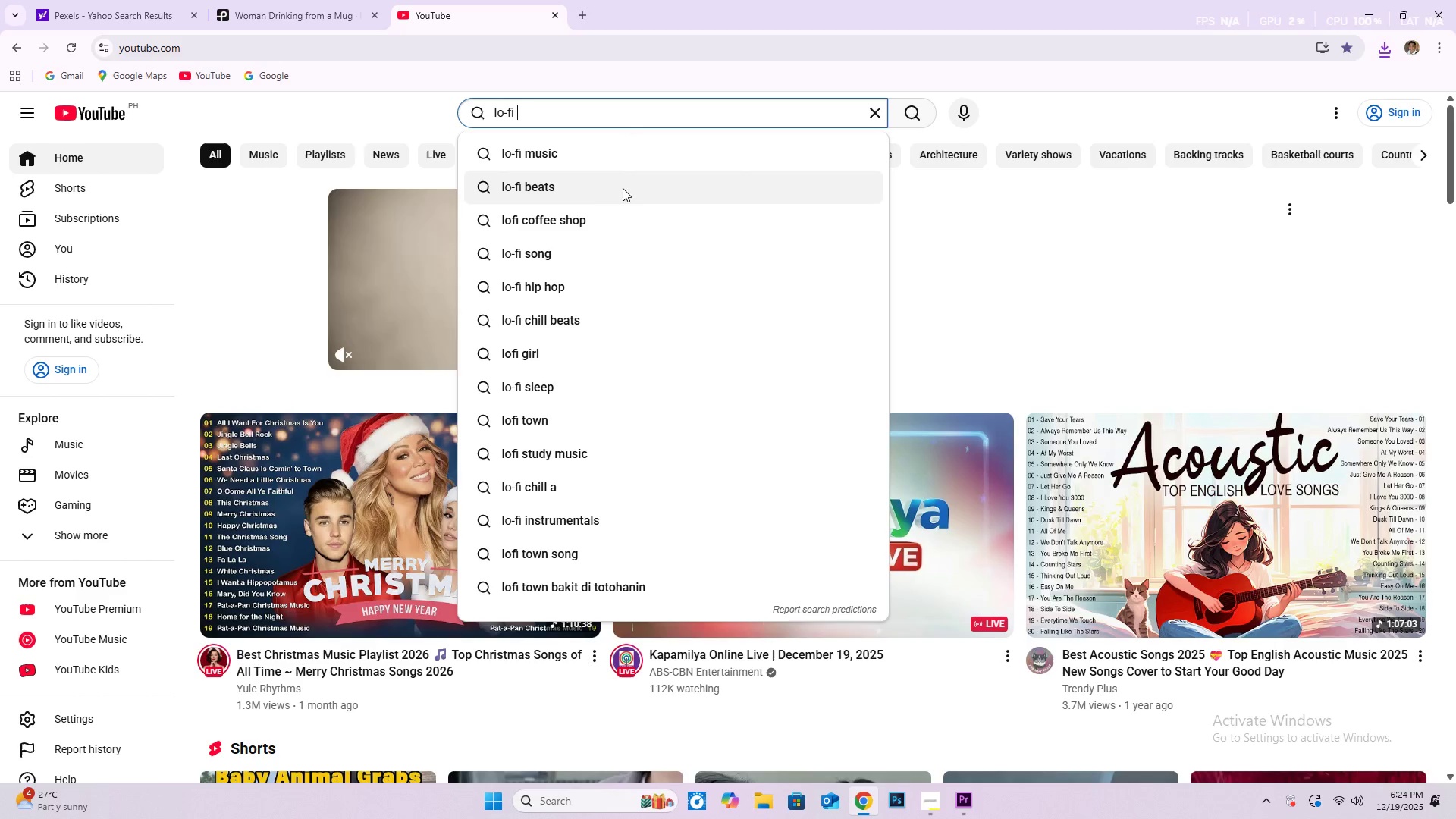 
left_click([607, 210])
 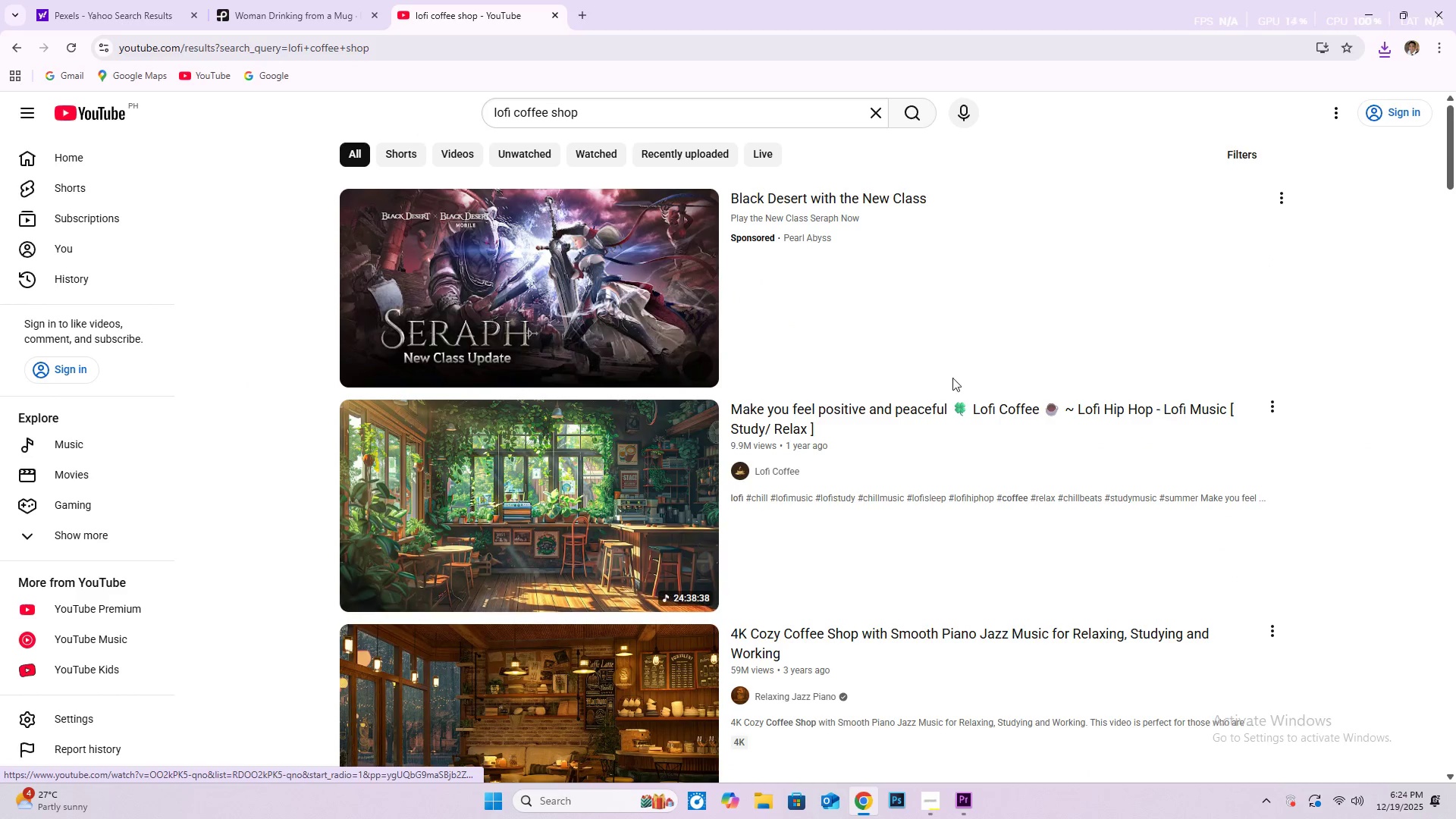 
scroll: coordinate [623, 404], scroll_direction: down, amount: 15.0
 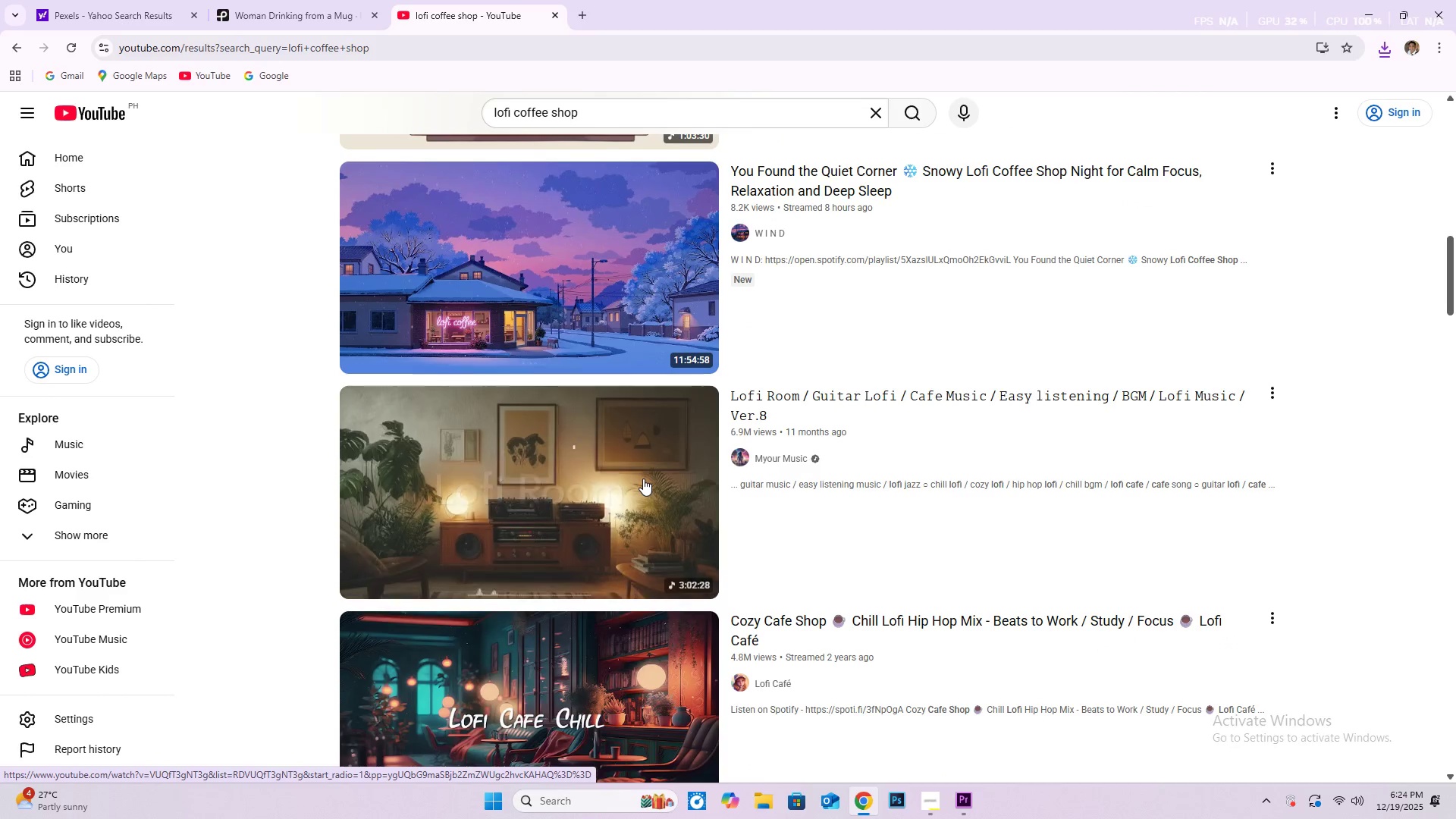 
left_click([643, 479])
 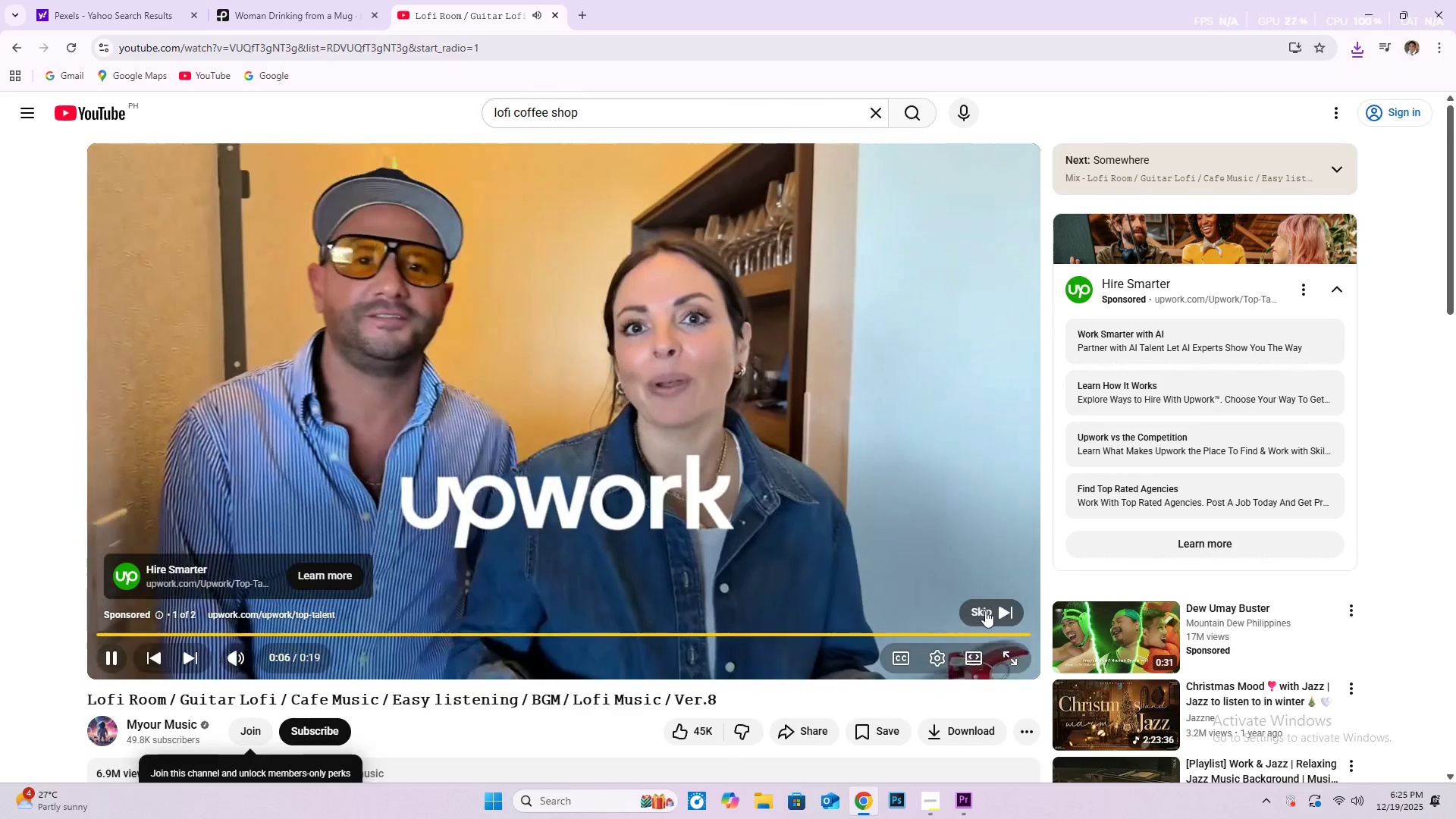 
wait(12.53)
 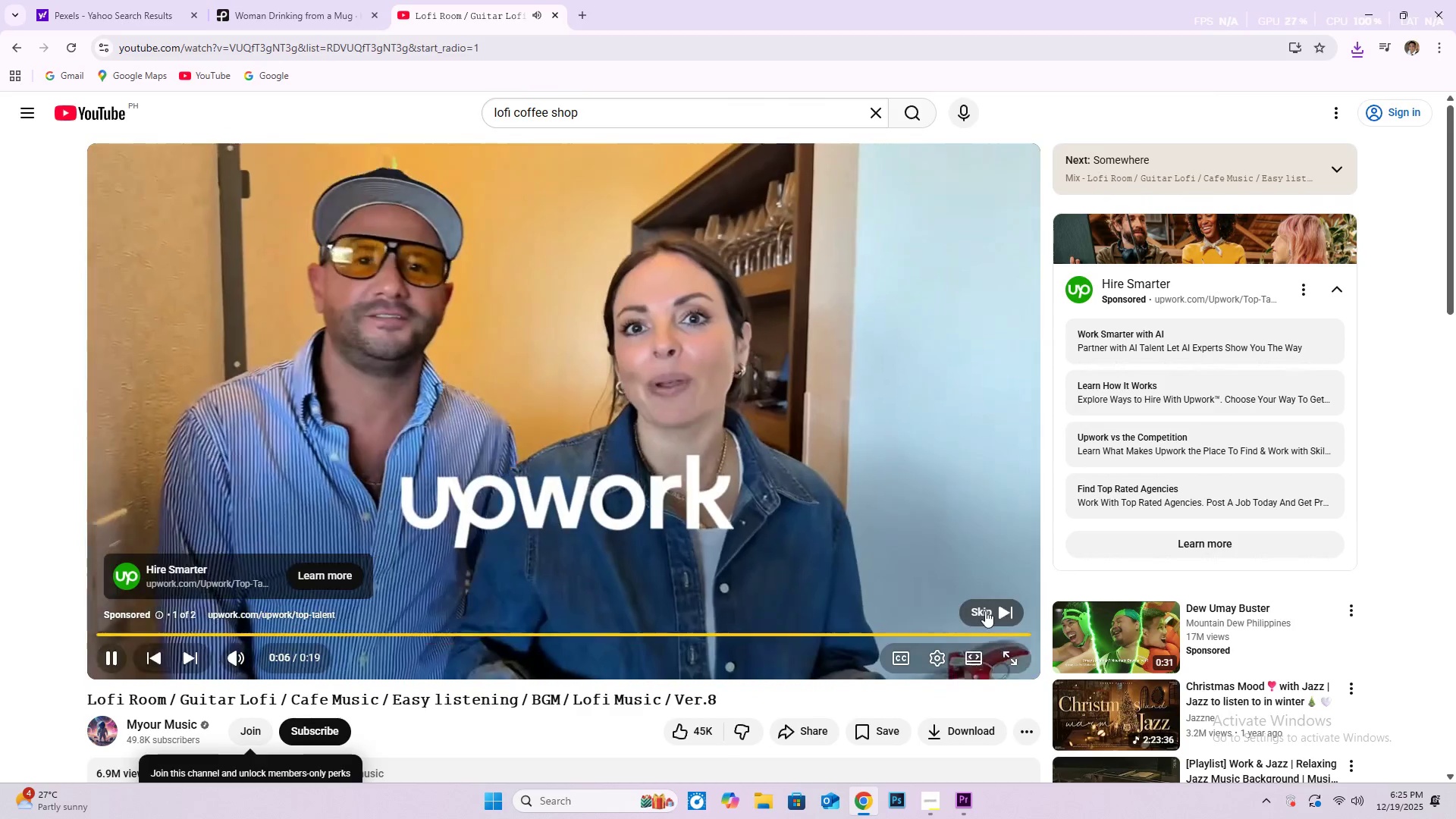 
left_click([929, 802])
 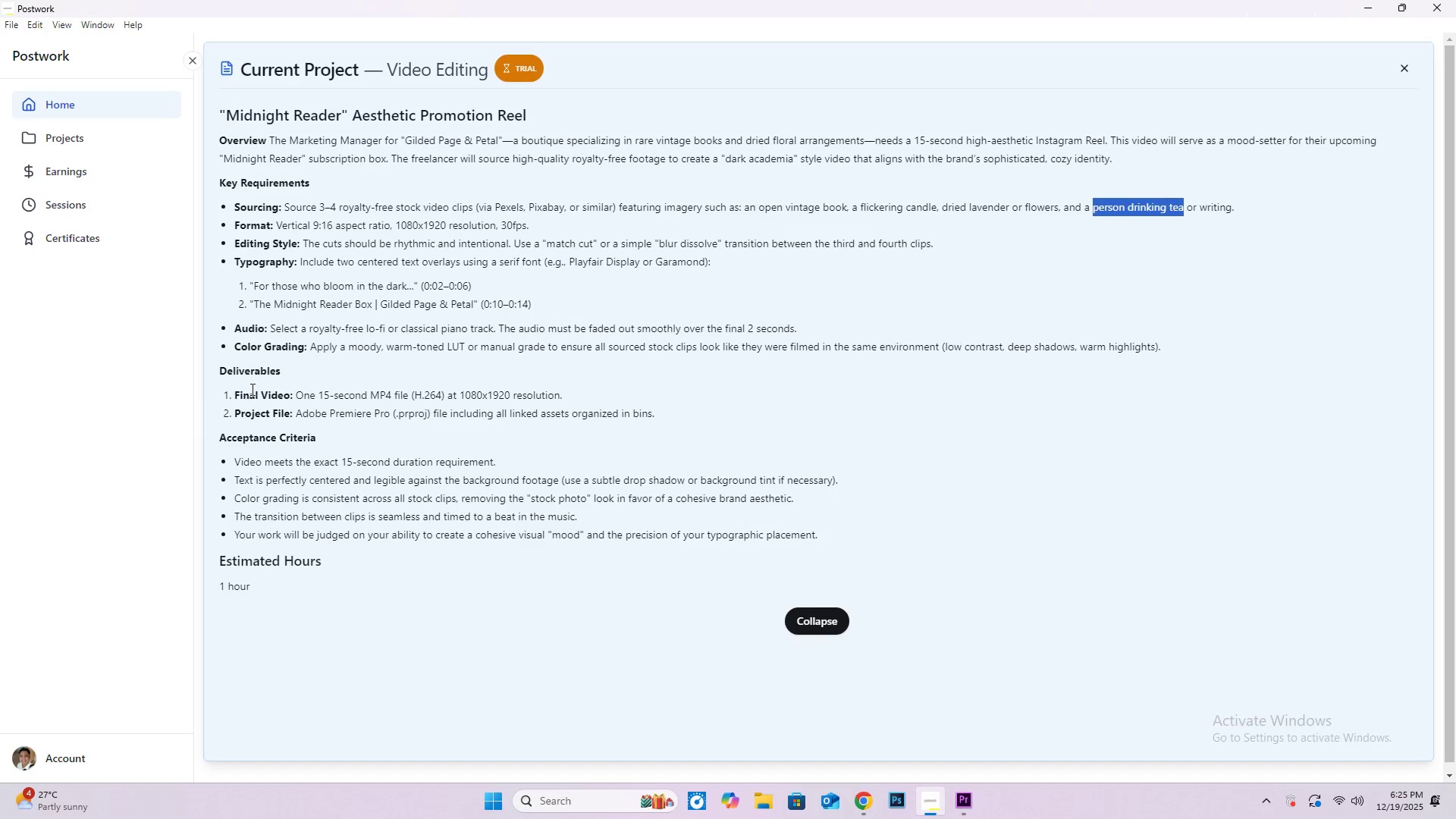 
wait(14.78)
 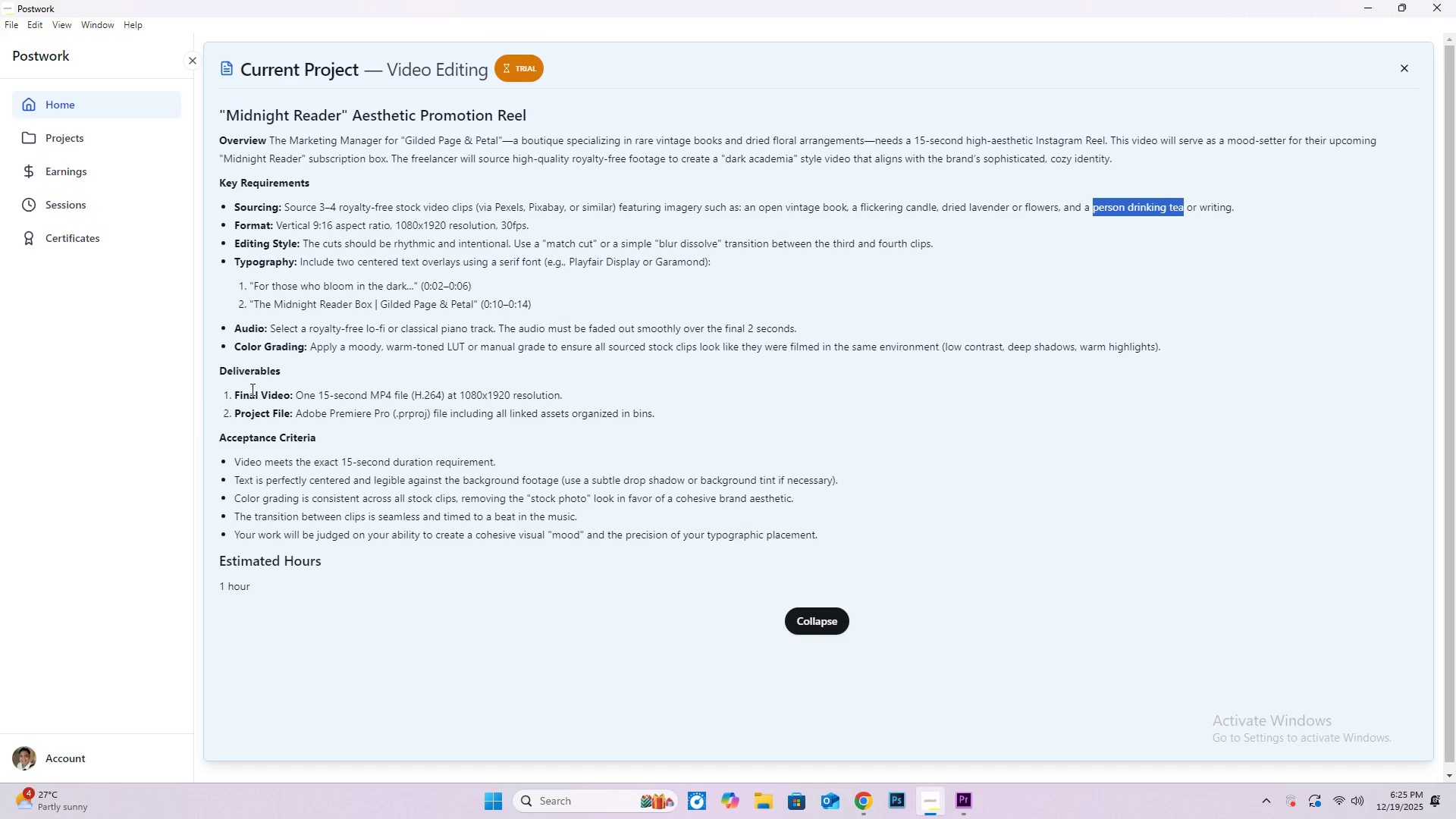 
left_click([872, 797])
 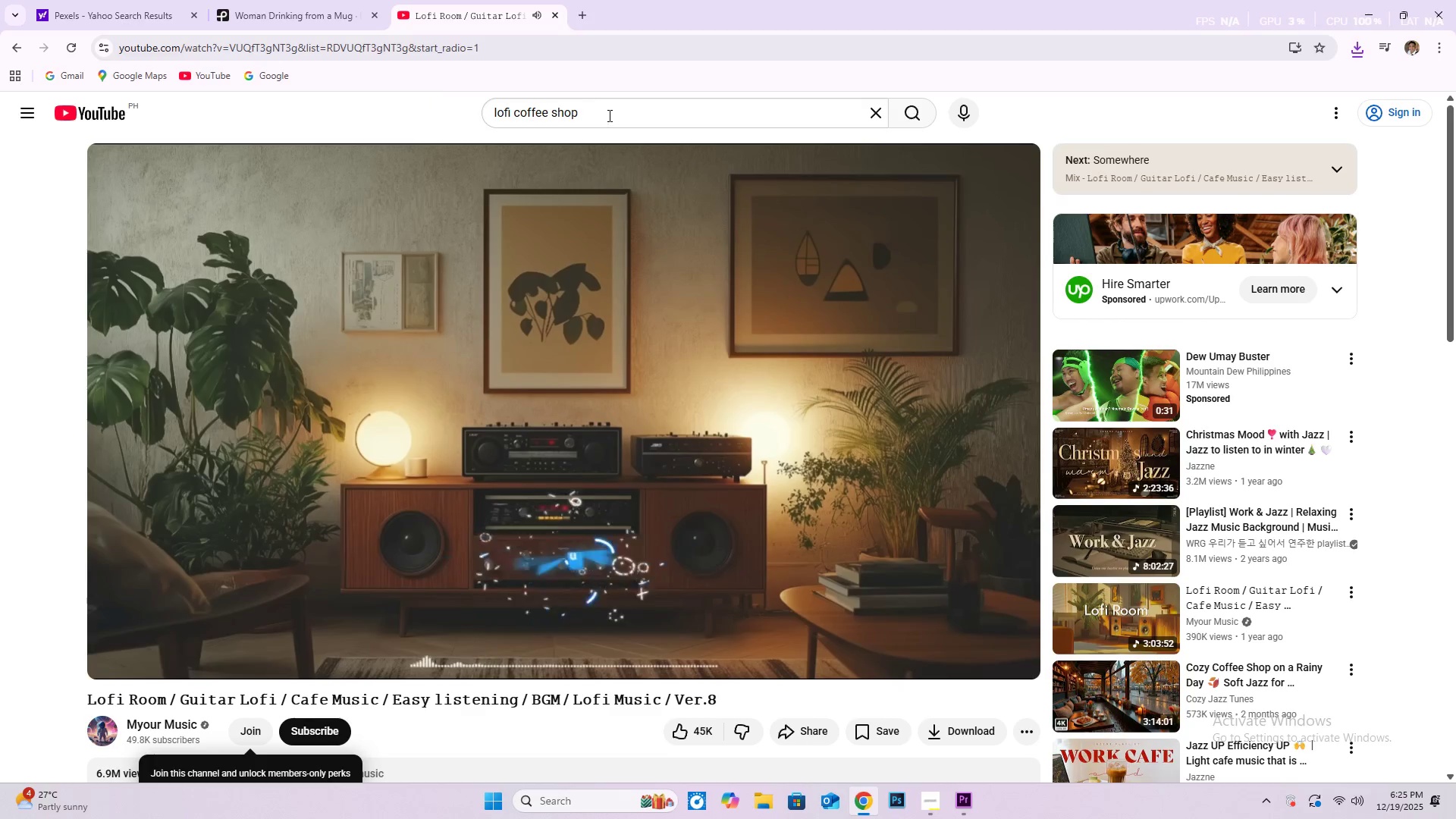 
left_click_drag(start_coordinate=[595, 116], to_coordinate=[513, 117])
 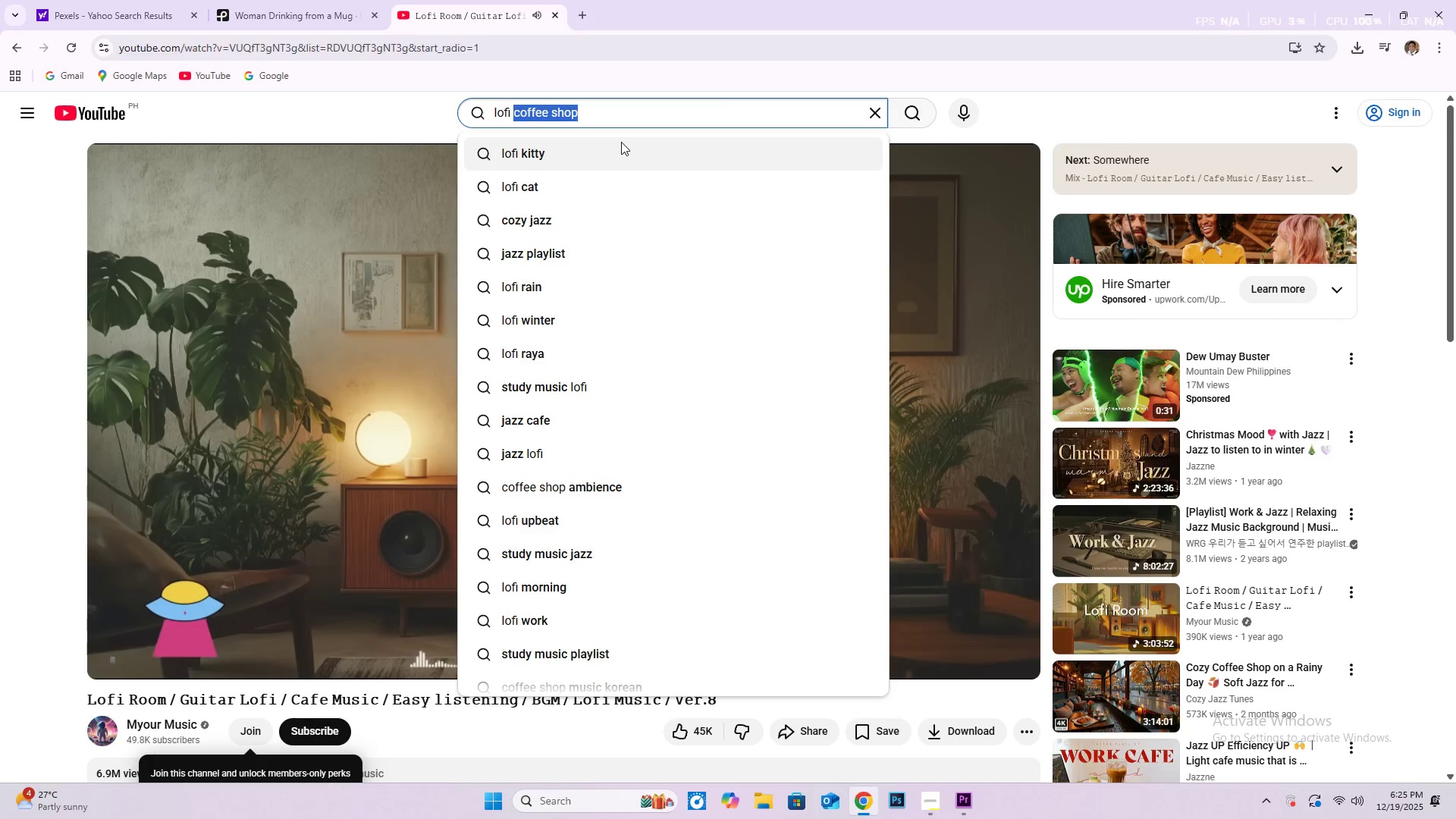 
type(pi)
 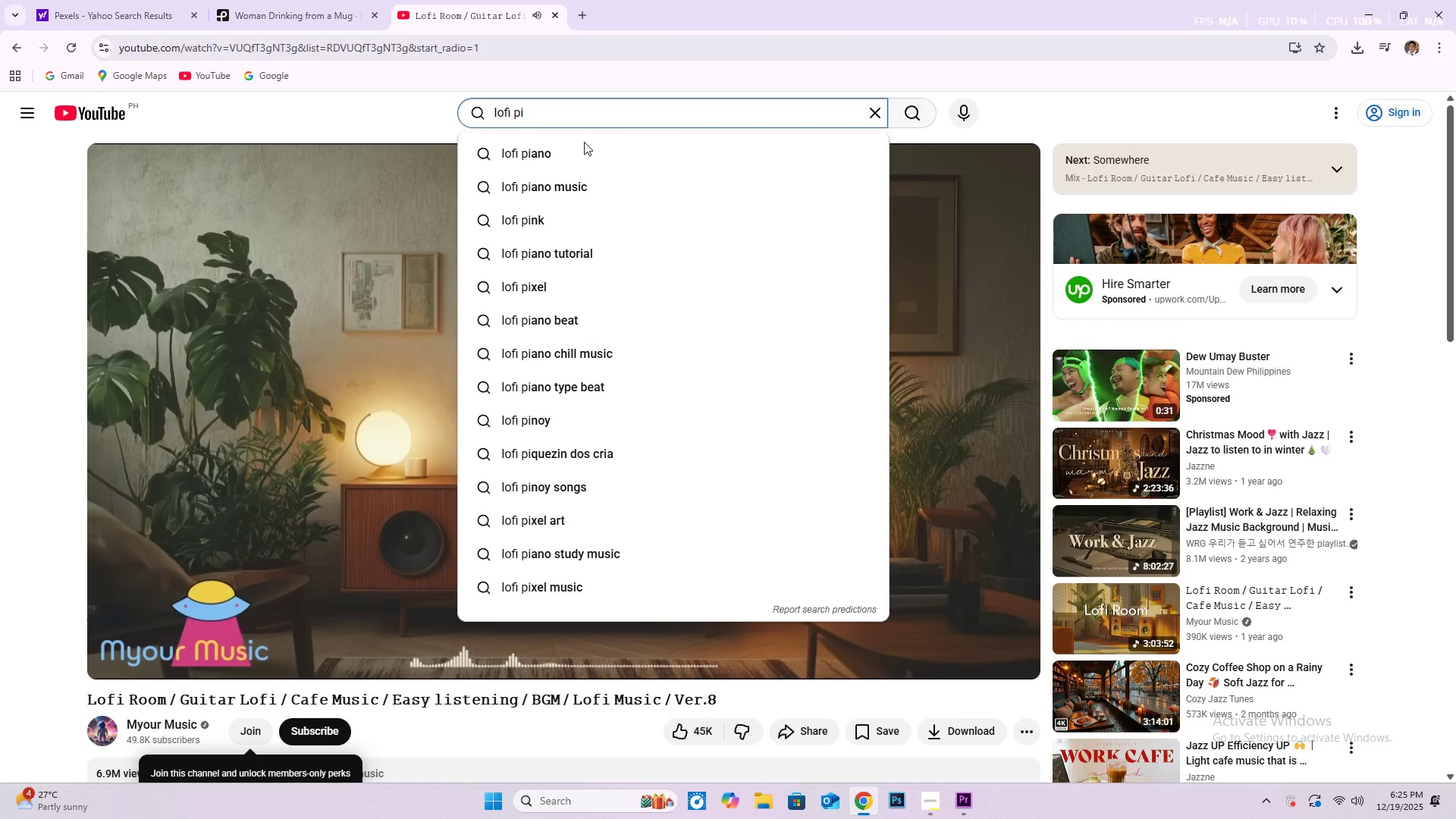 
left_click([570, 154])
 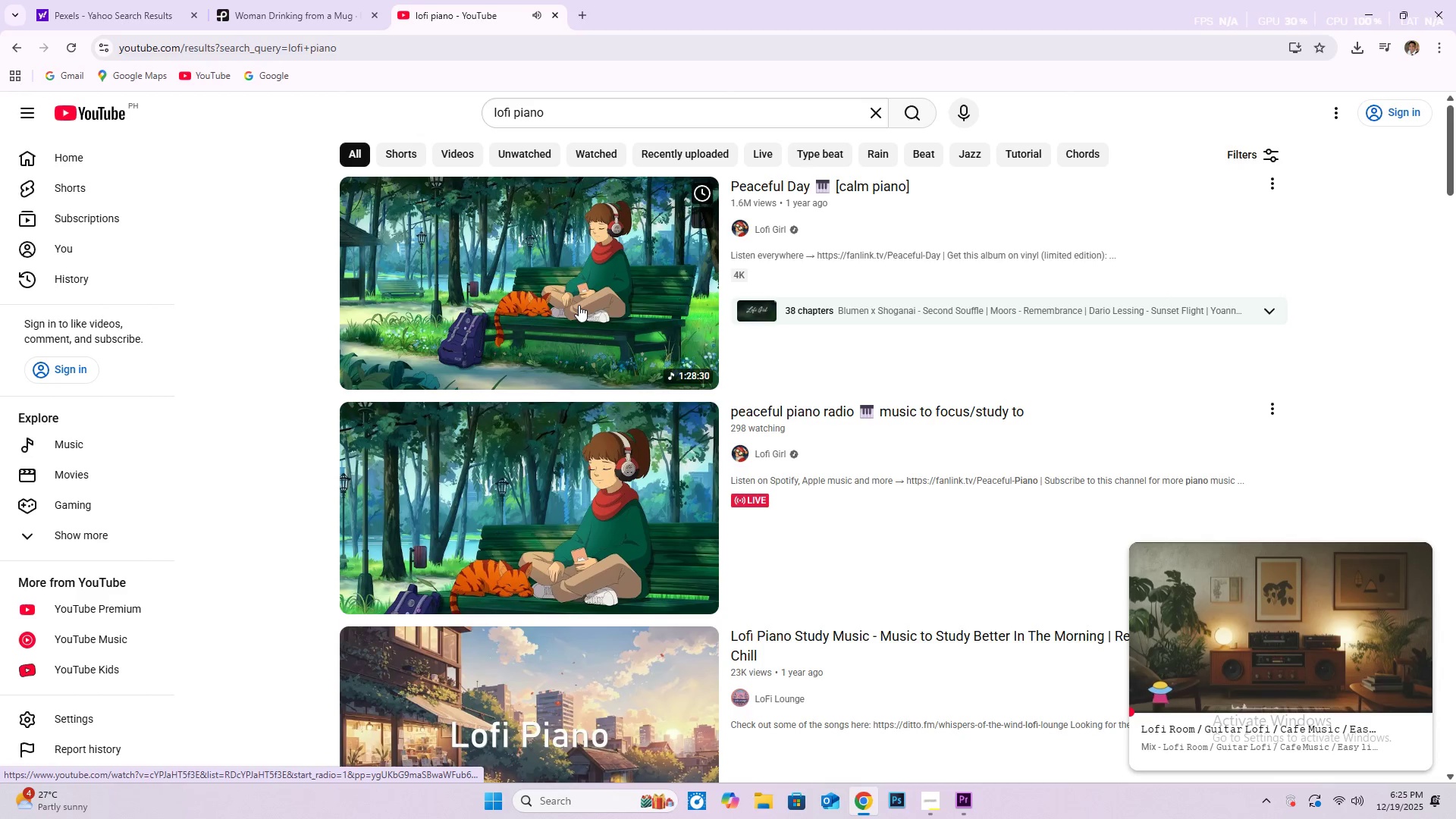 
left_click([579, 305])
 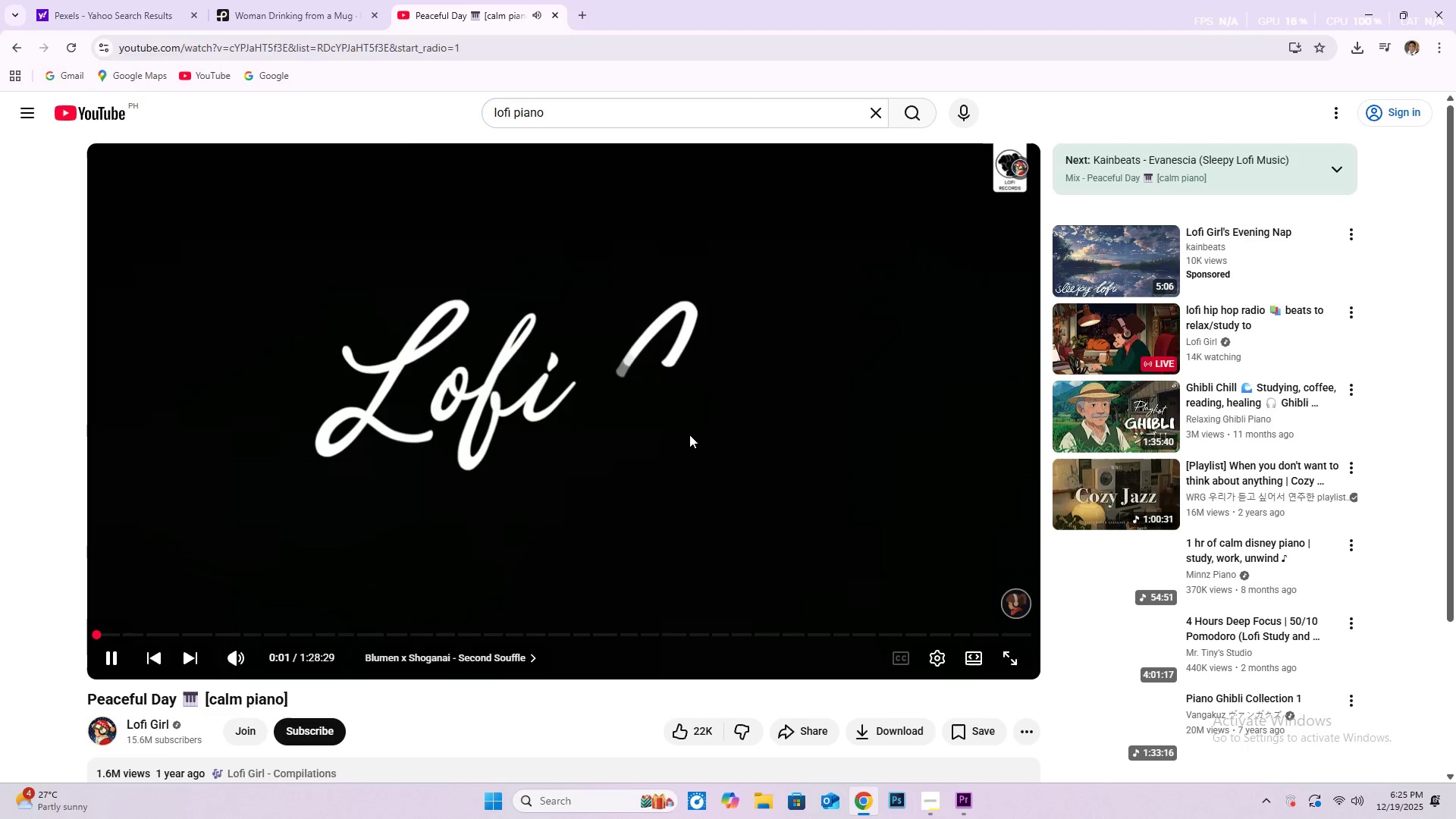 
mouse_move([86, 646])
 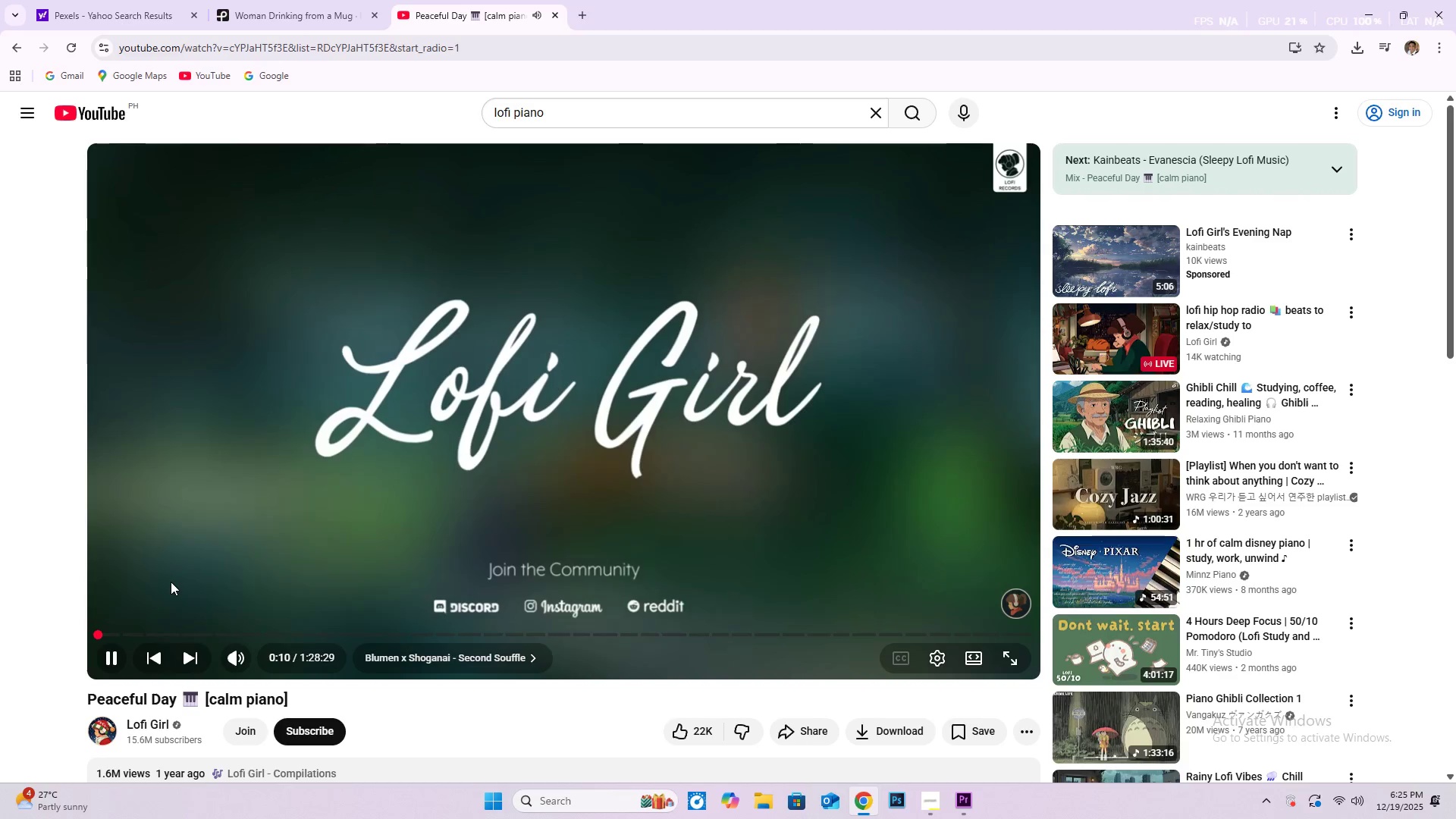 
wait(11.57)
 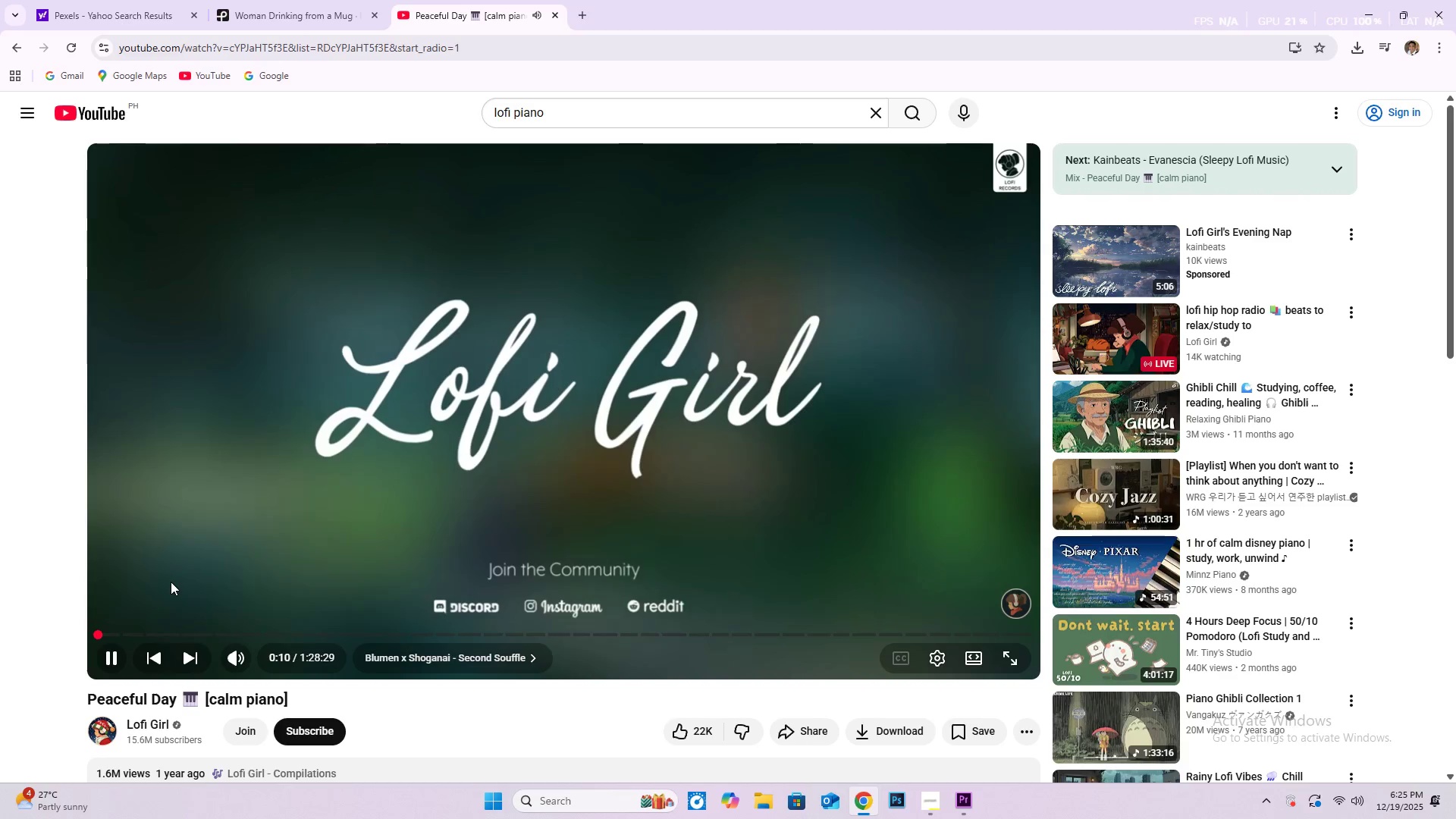 
left_click([820, 740])
 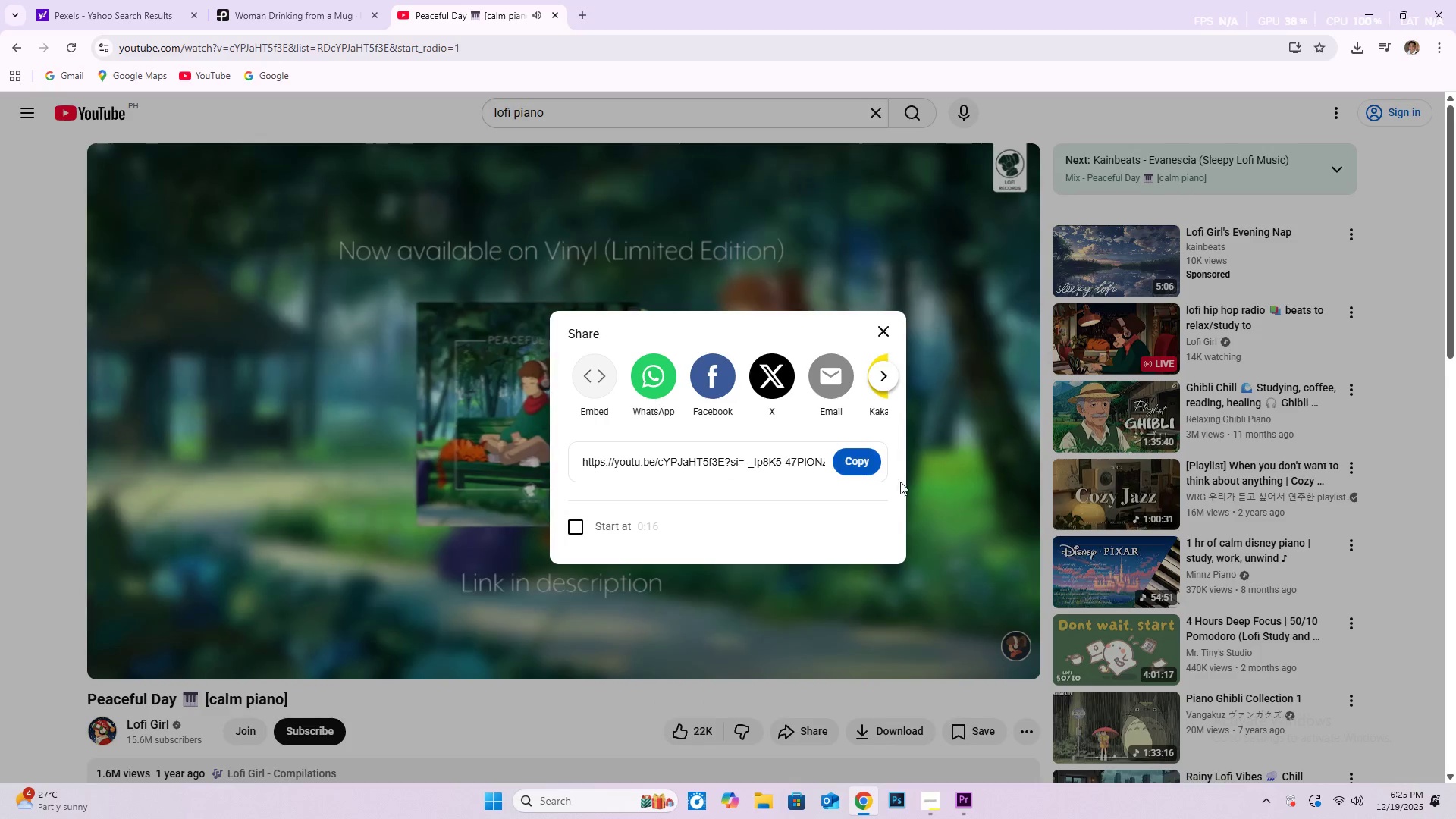 
left_click([844, 461])
 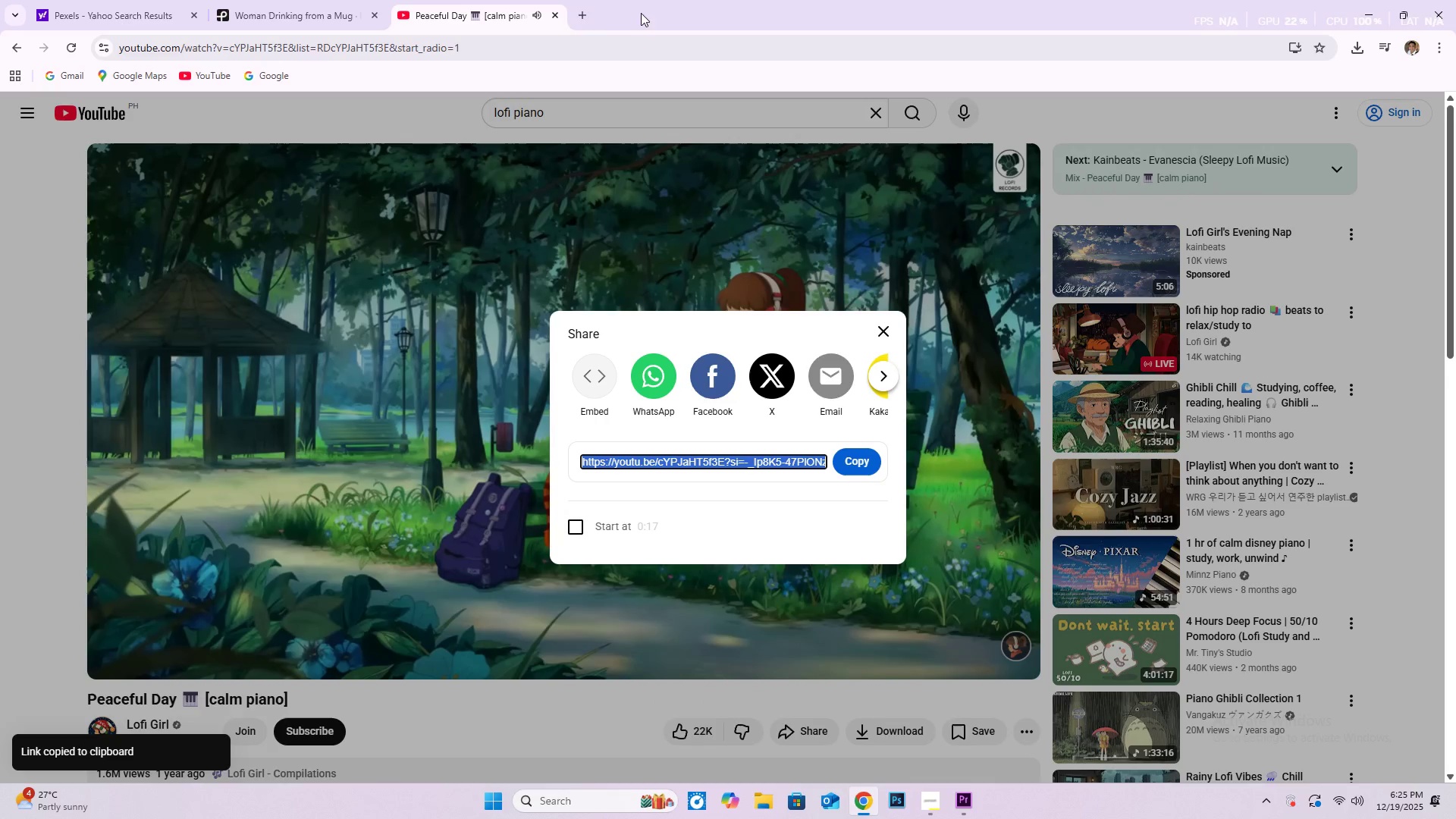 
left_click([586, 9])
 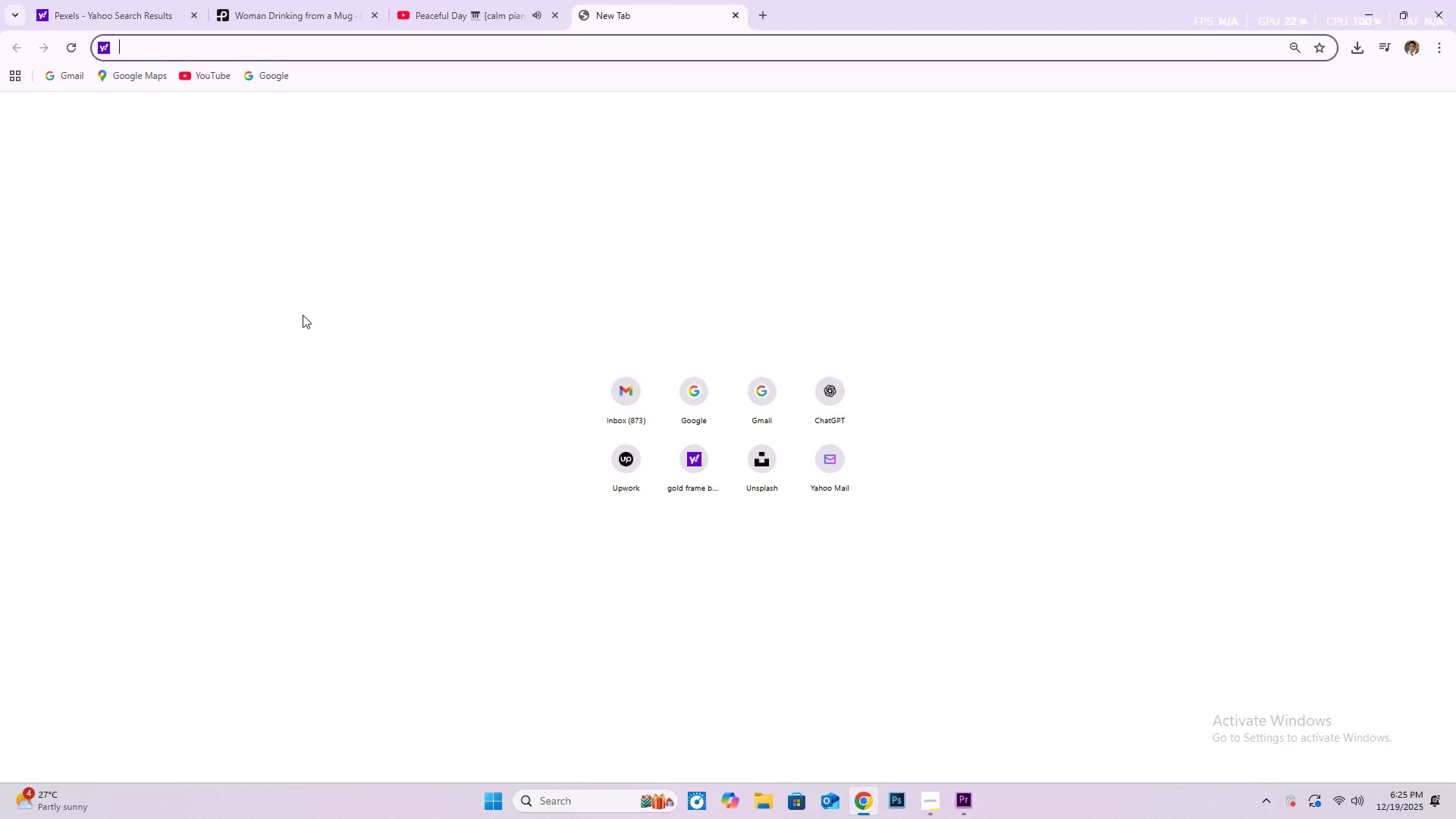 
type(you)
 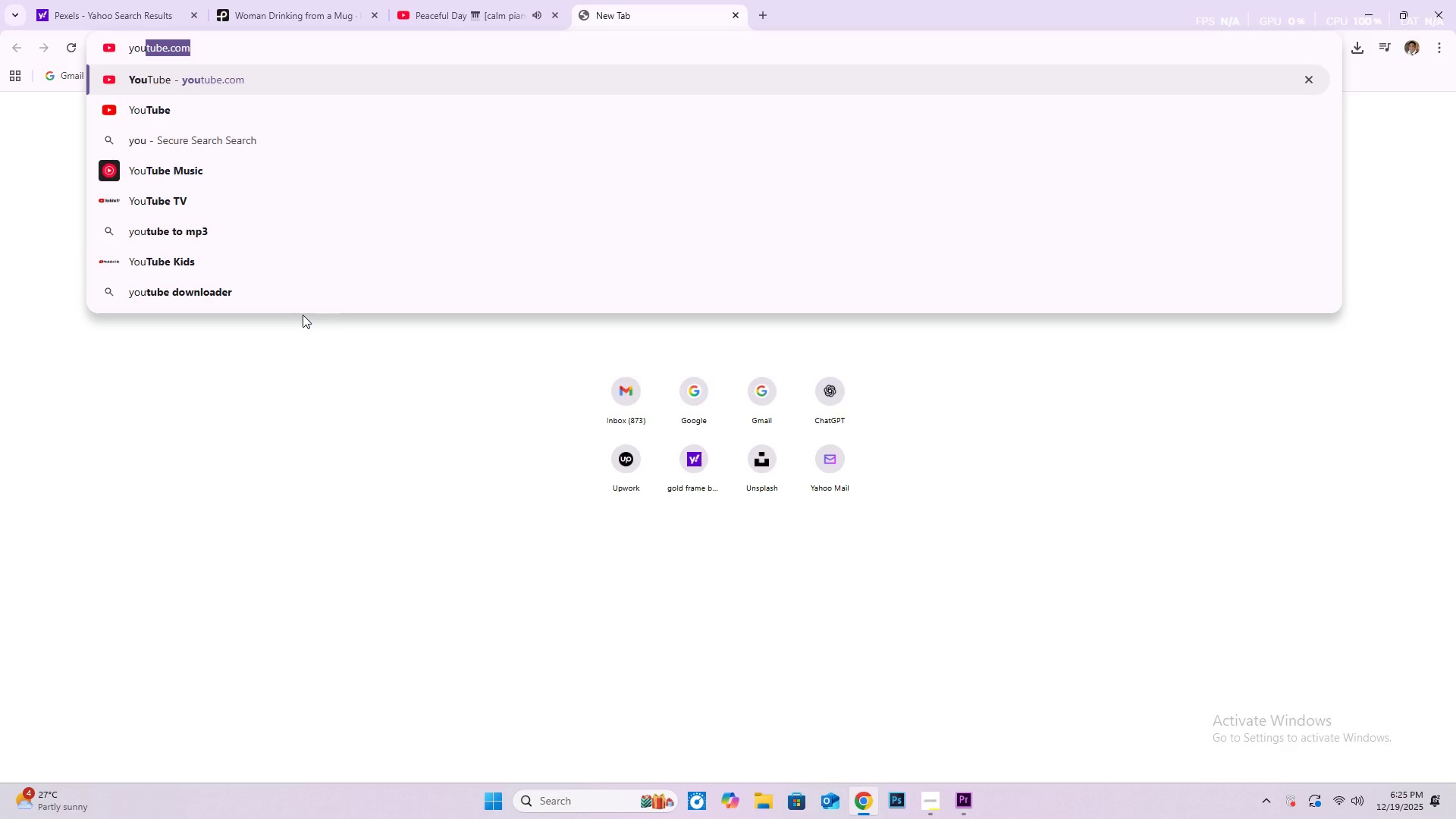 
left_click([234, 227])
 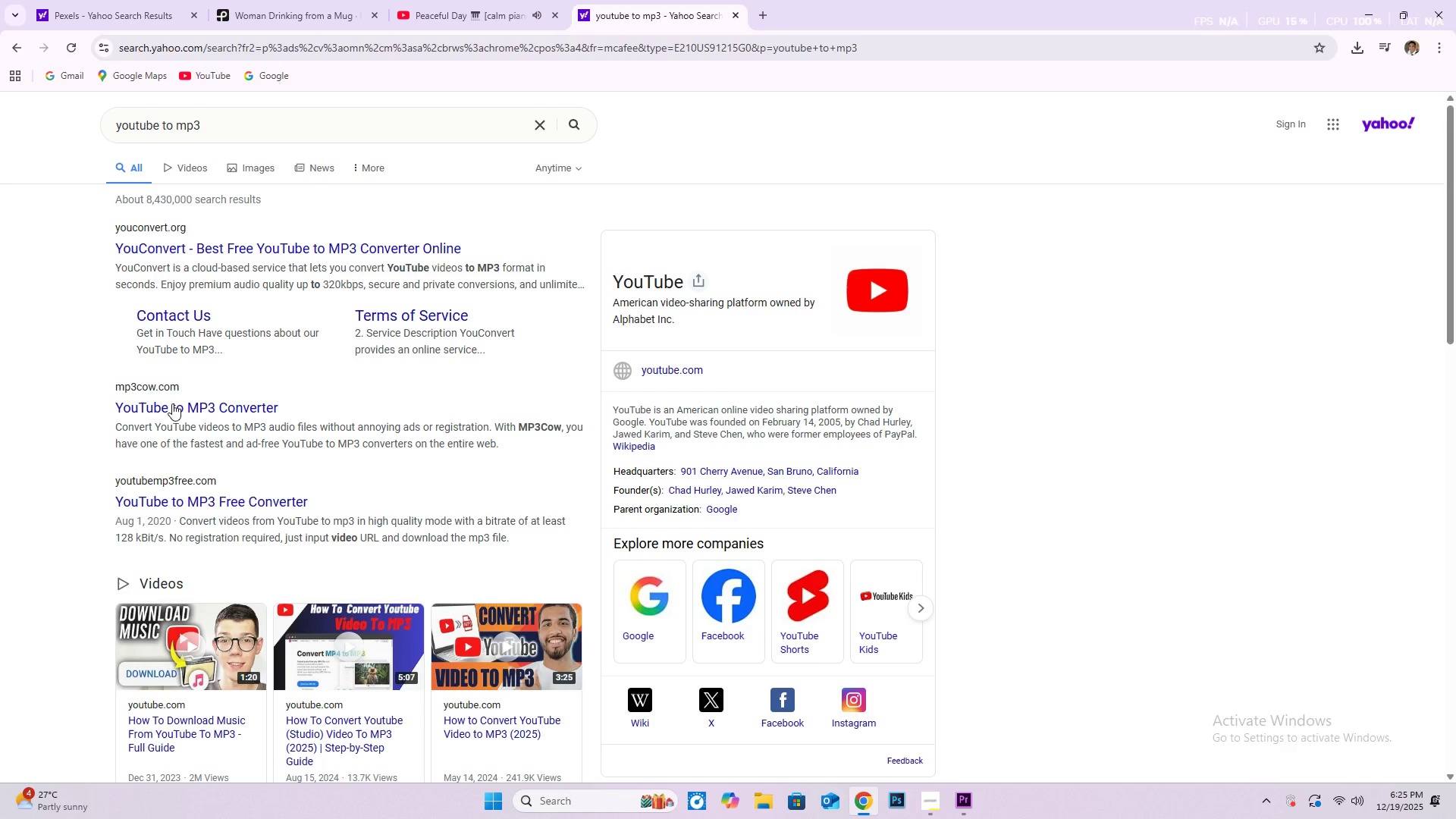 
scroll: coordinate [127, 256], scroll_direction: down, amount: 13.0
 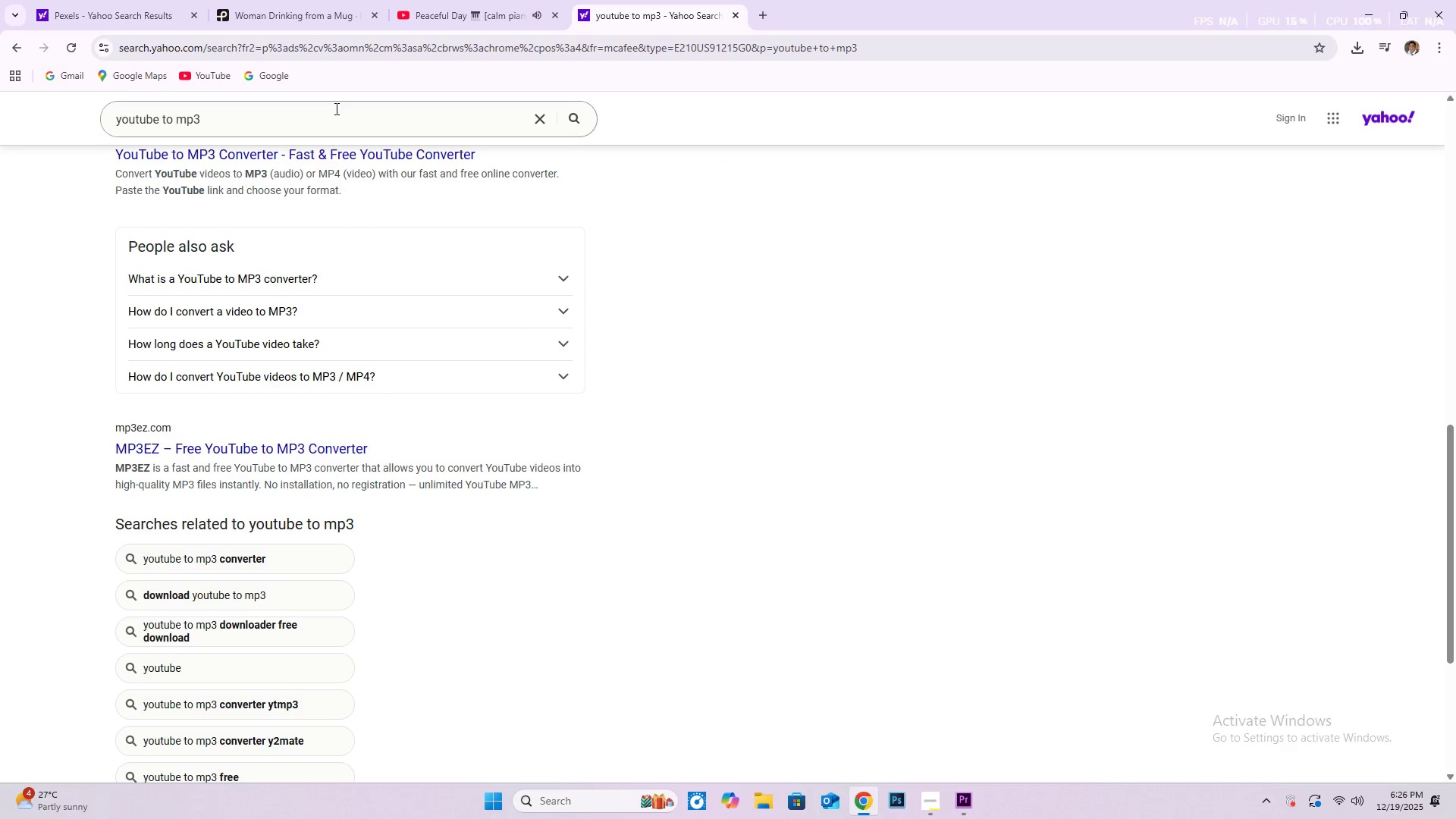 
left_click_drag(start_coordinate=[258, 115], to_coordinate=[72, 123])
 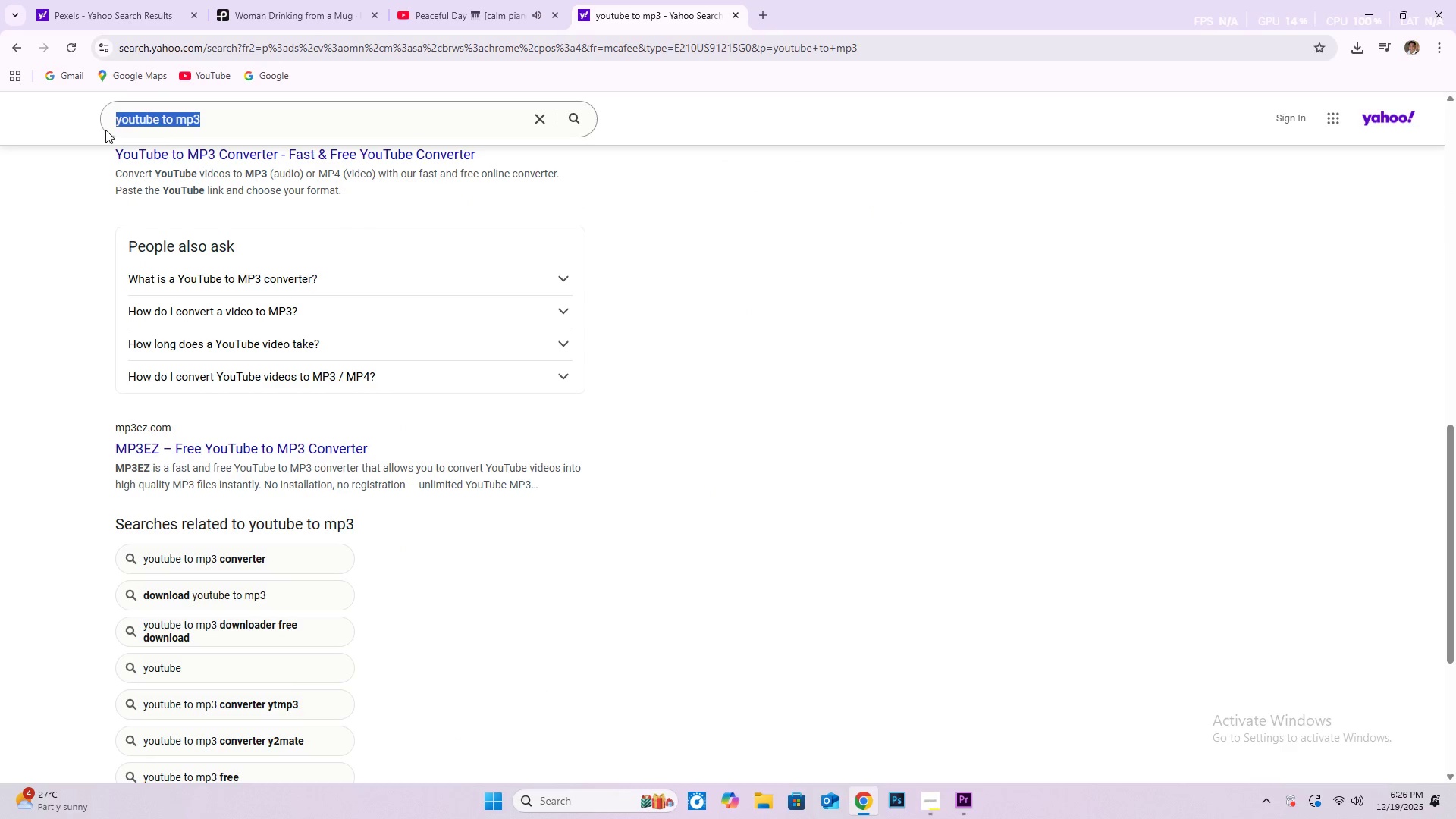 
key(Control+C)
 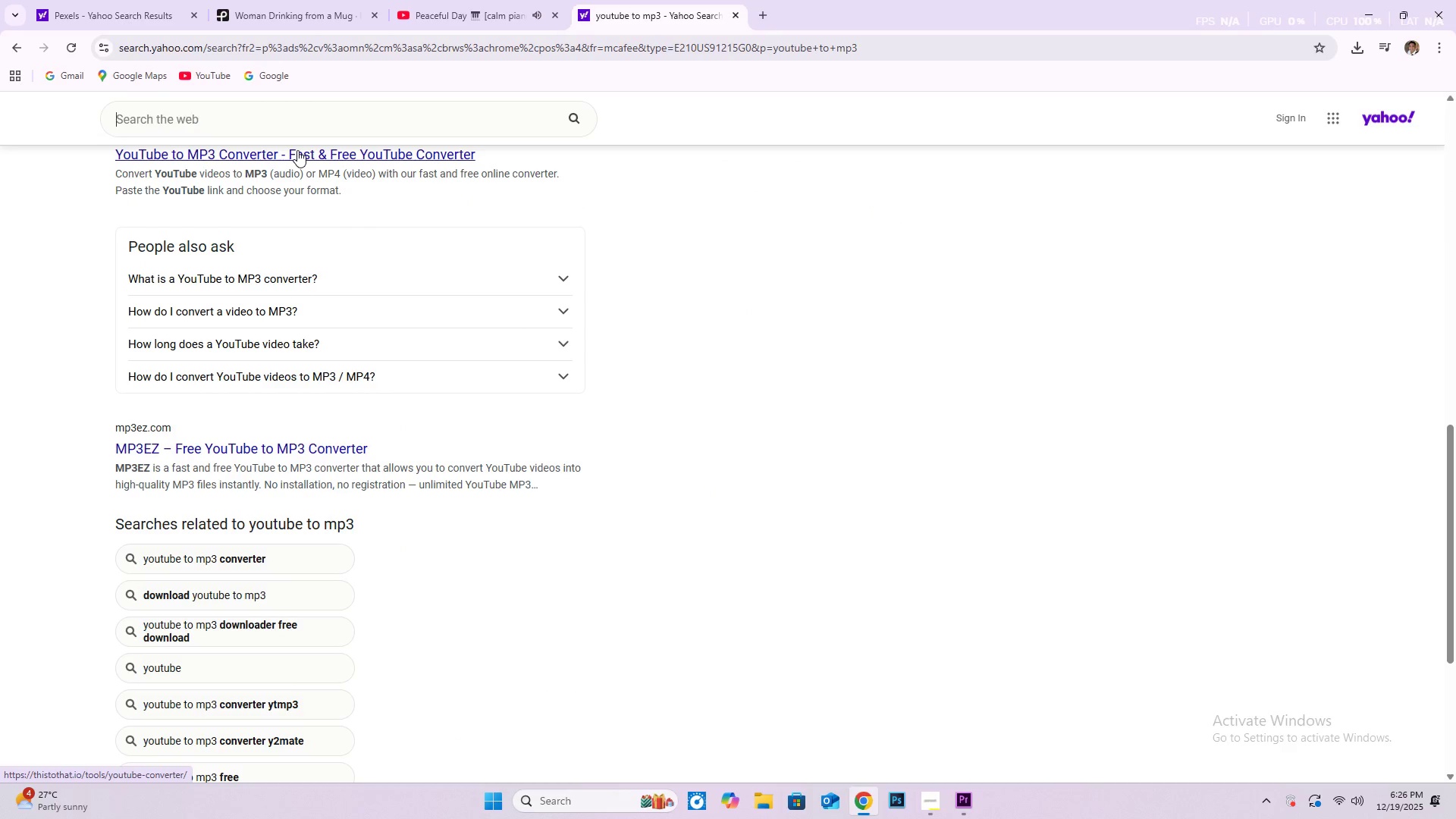 
key(Backspace)
type(goo)
 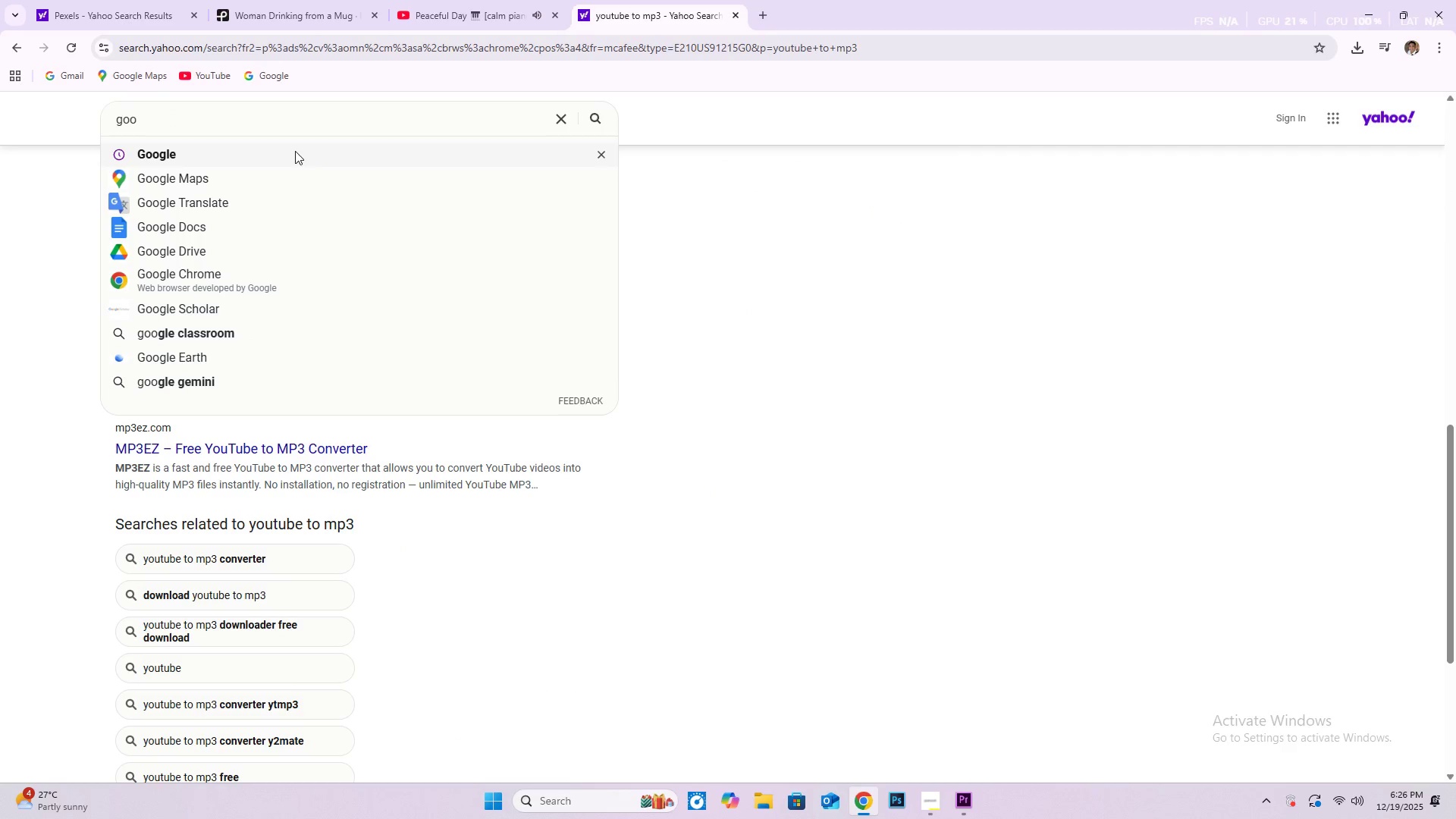 
left_click([294, 151])
 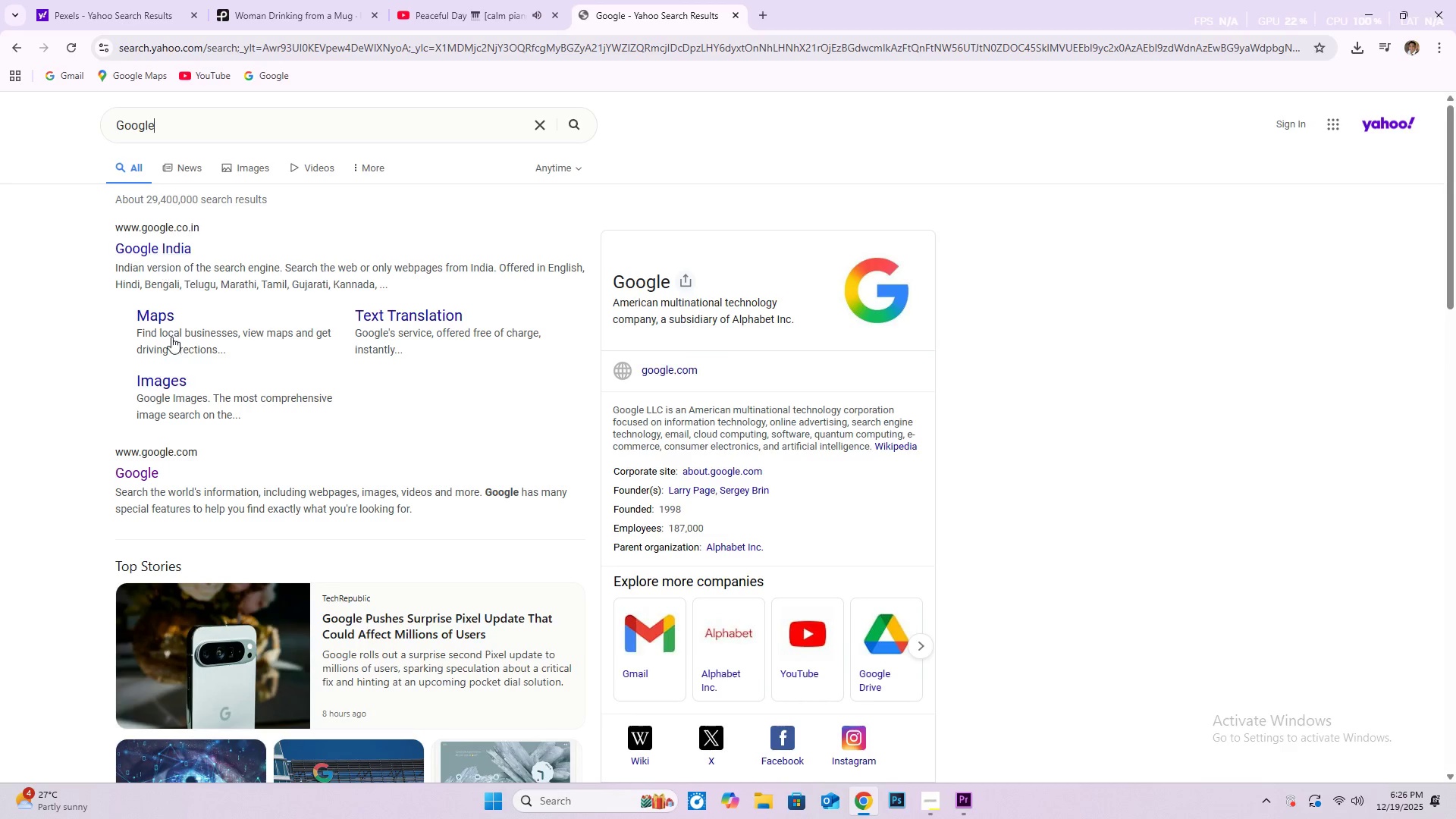 
left_click([145, 472])
 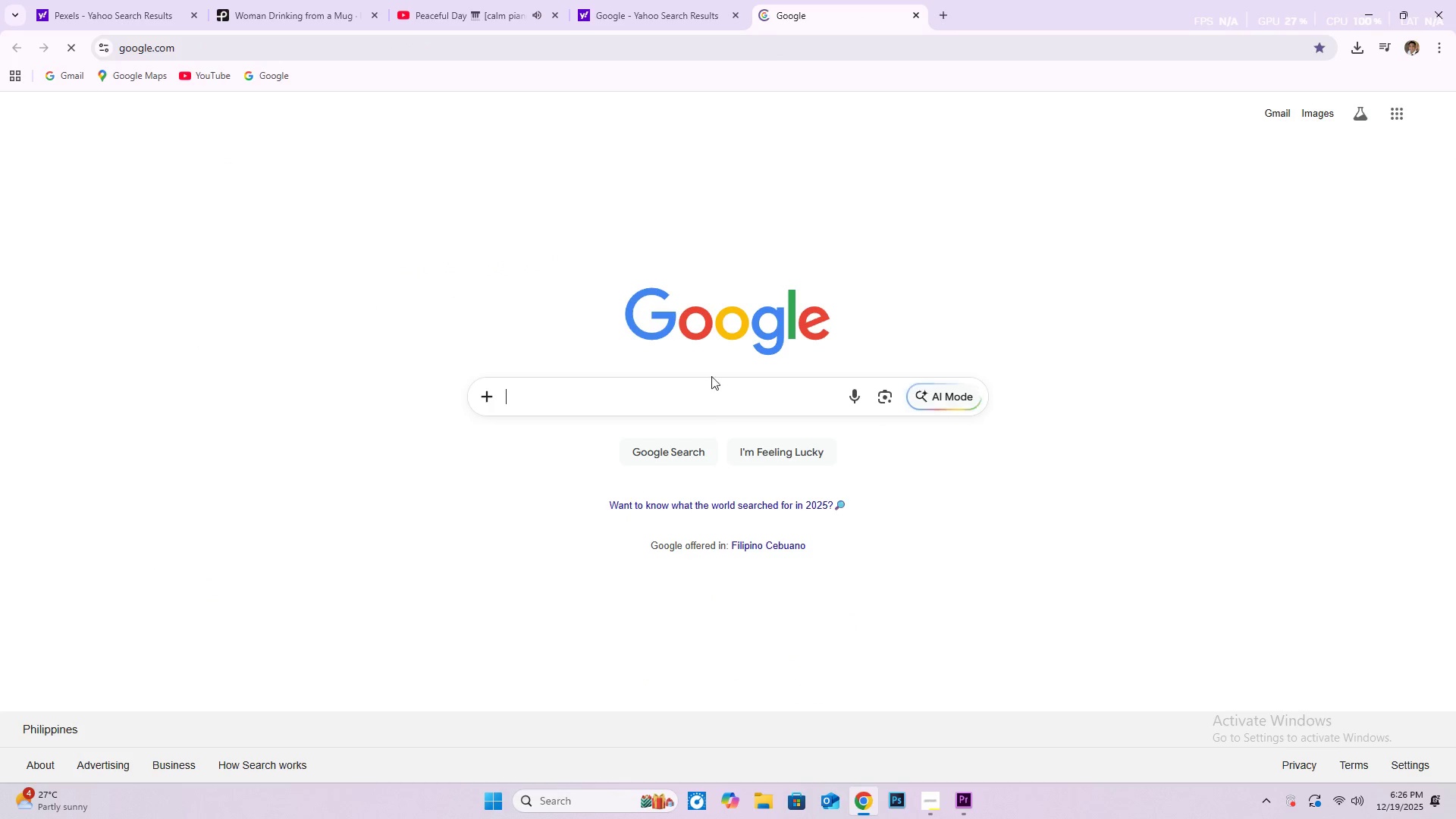 
left_click([695, 410])
 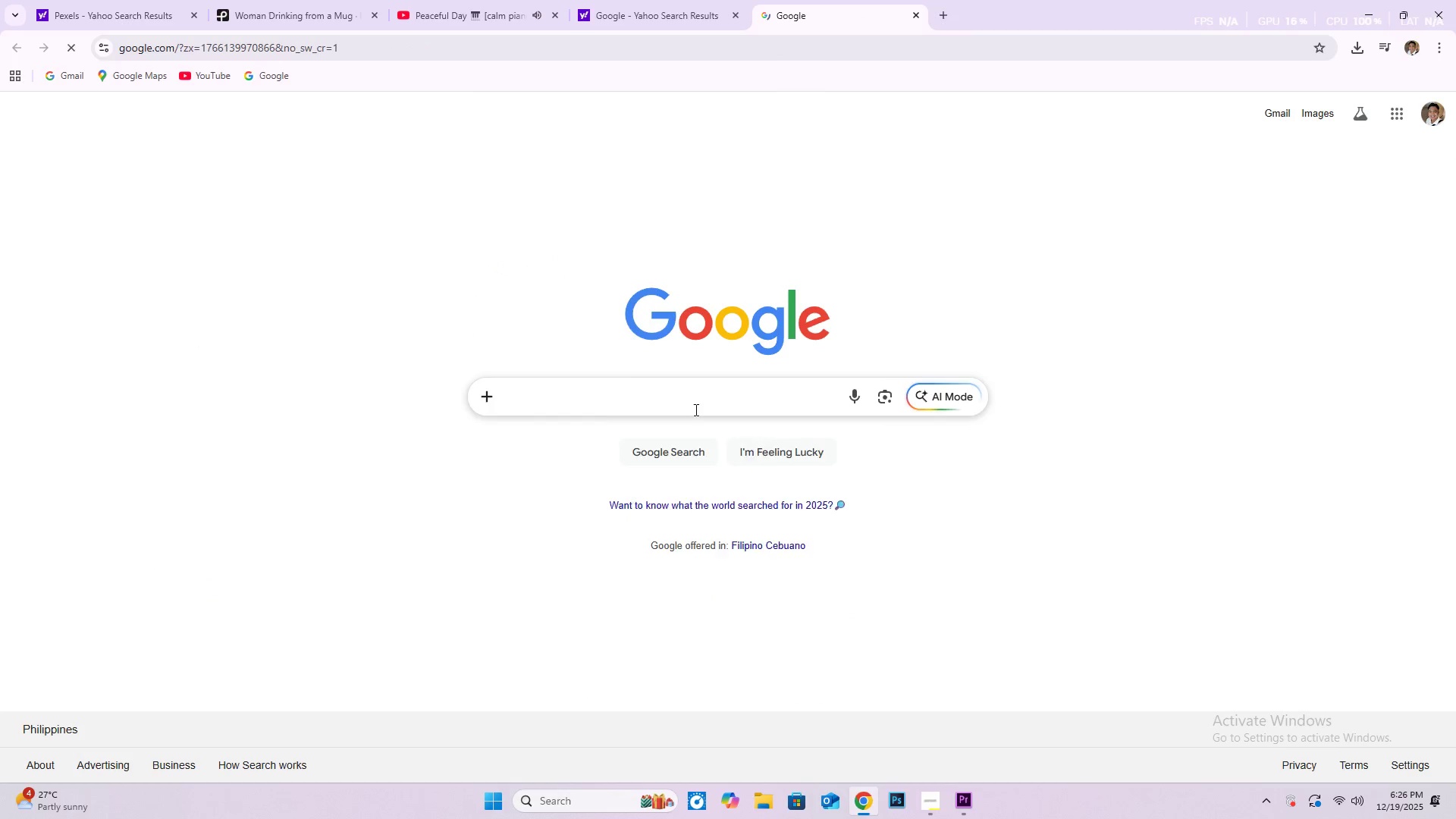 
key(Control+V)
 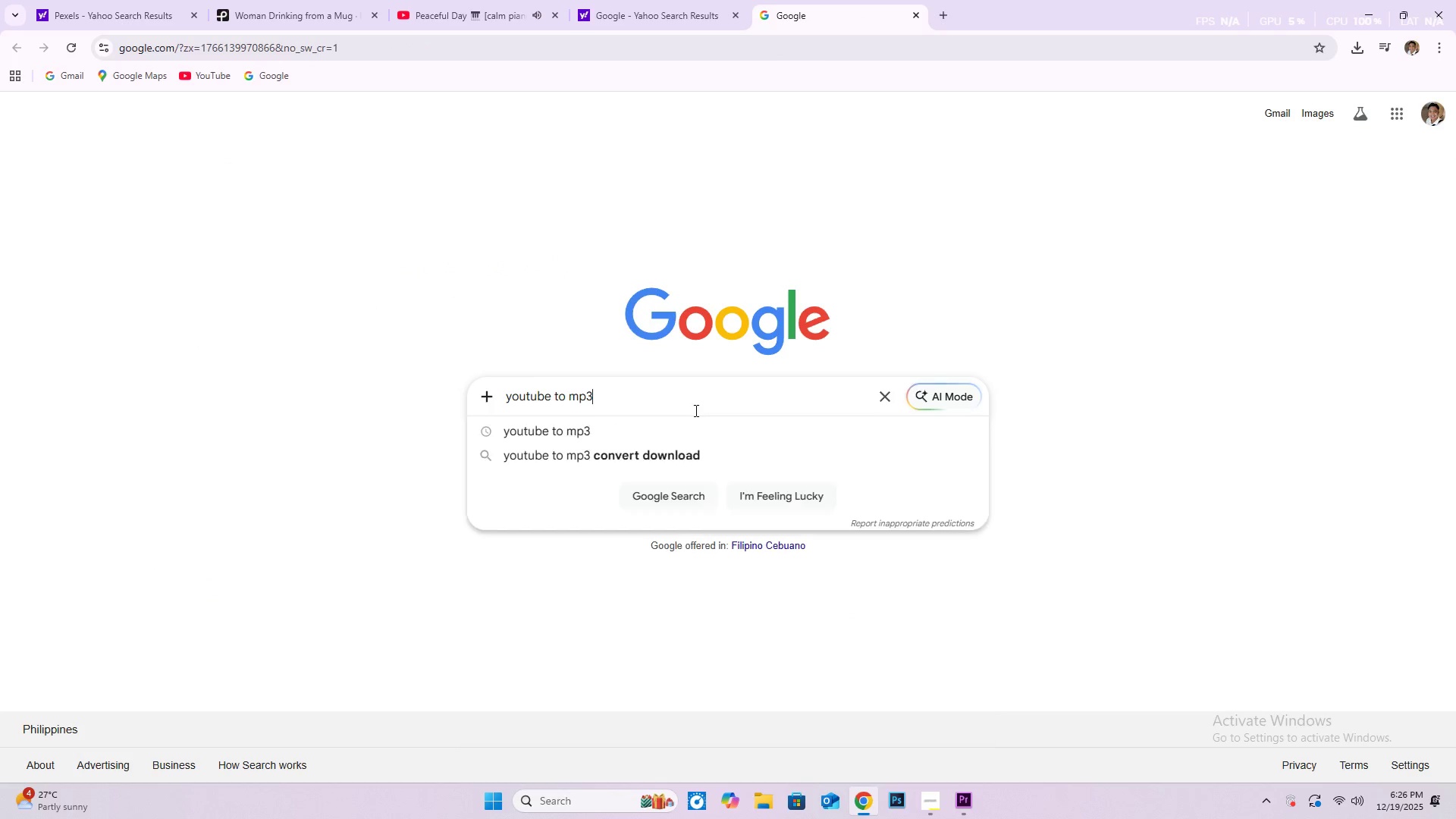 
key(NumpadEnter)
 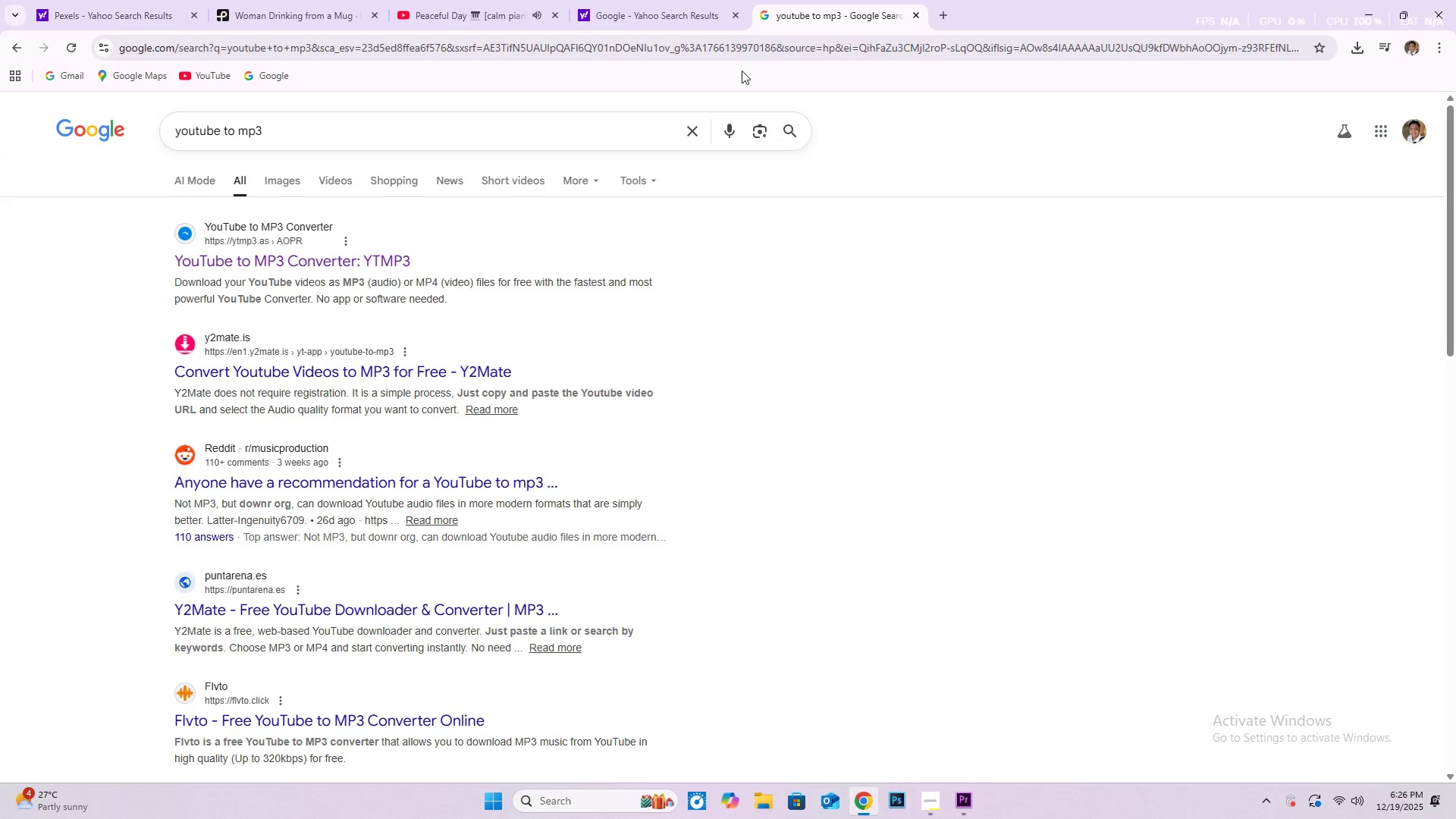 
left_click([338, 263])
 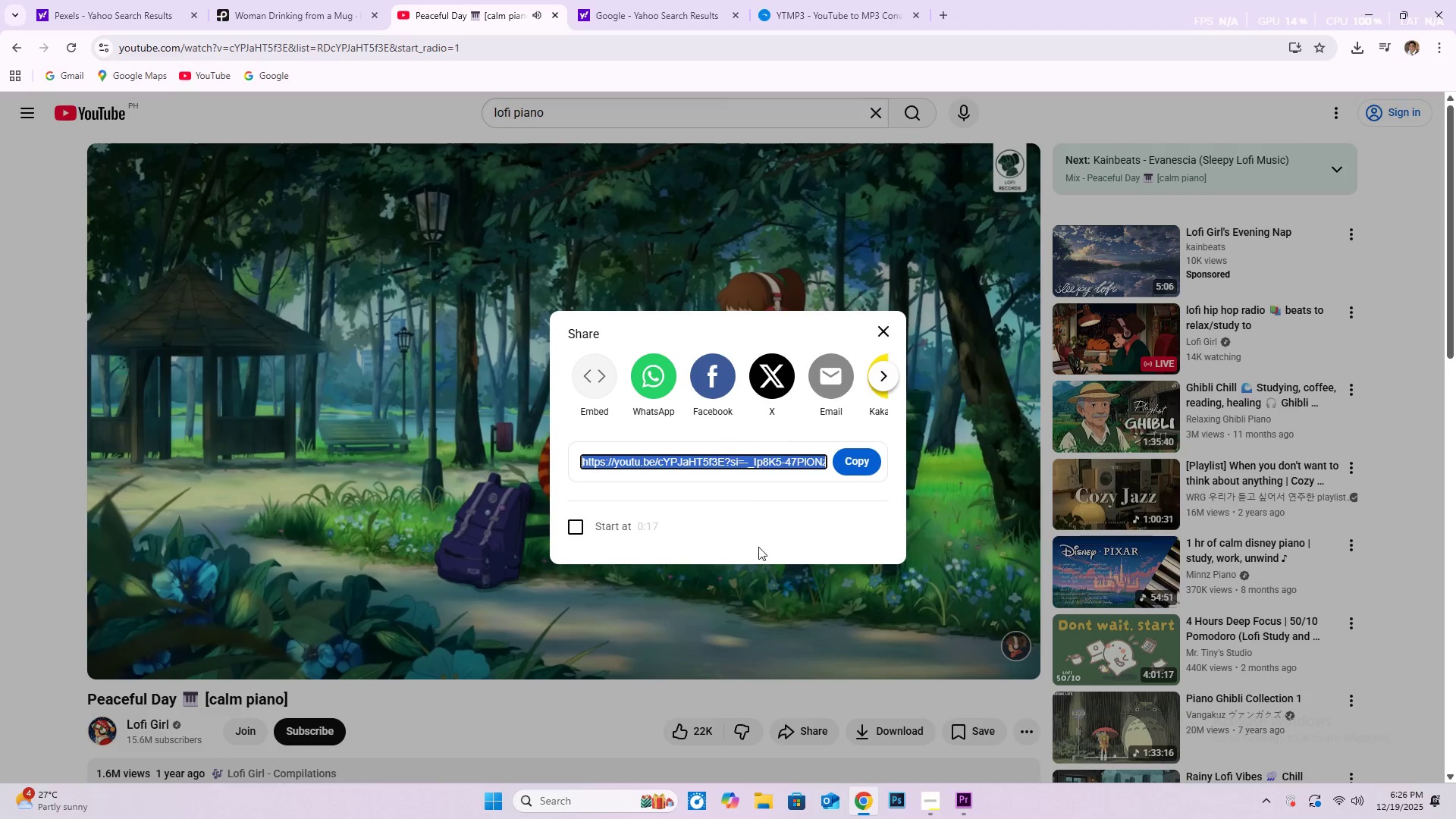 
left_click([858, 464])
 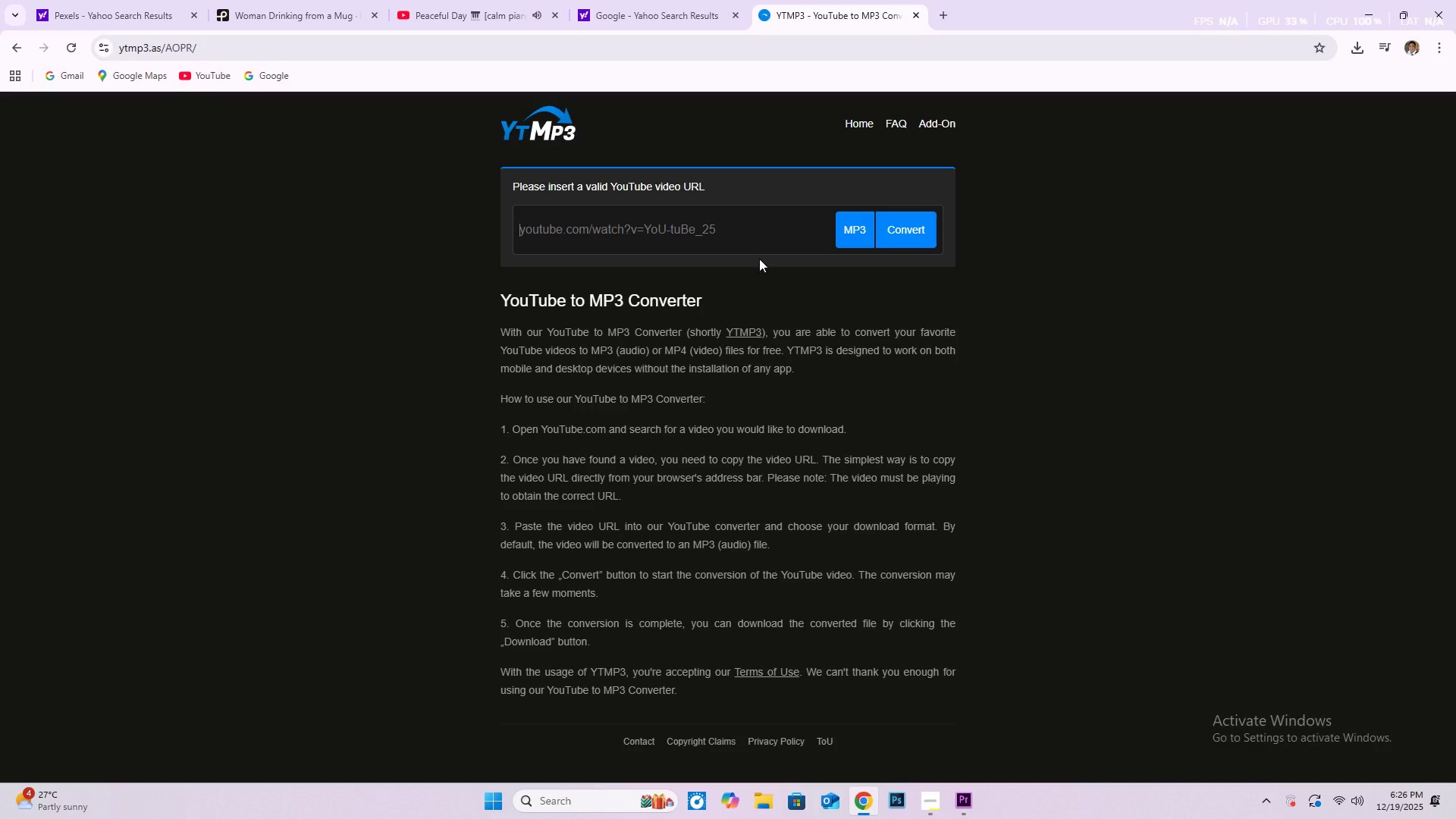 
left_click([695, 231])
 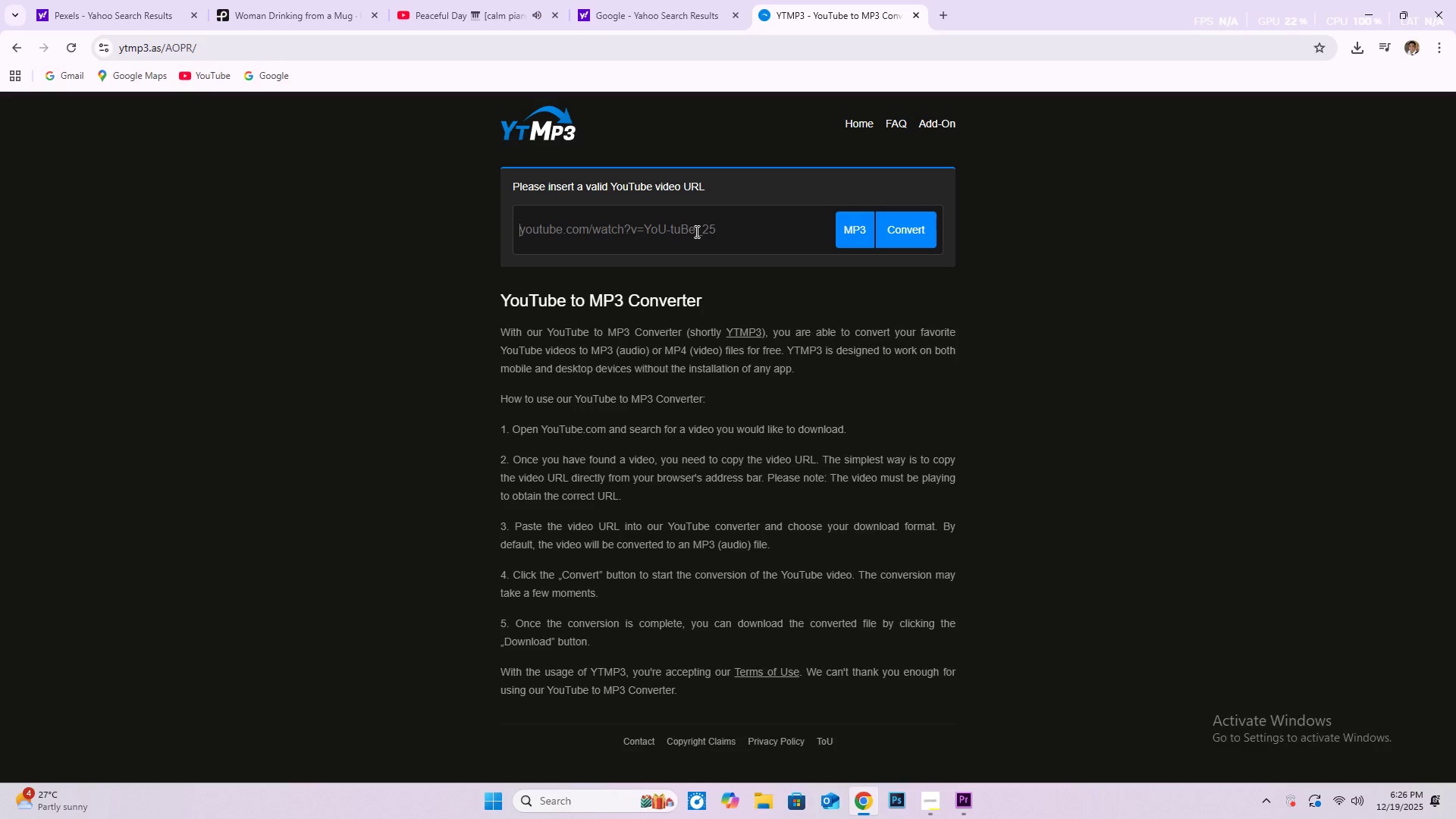 
key(Control+V)
 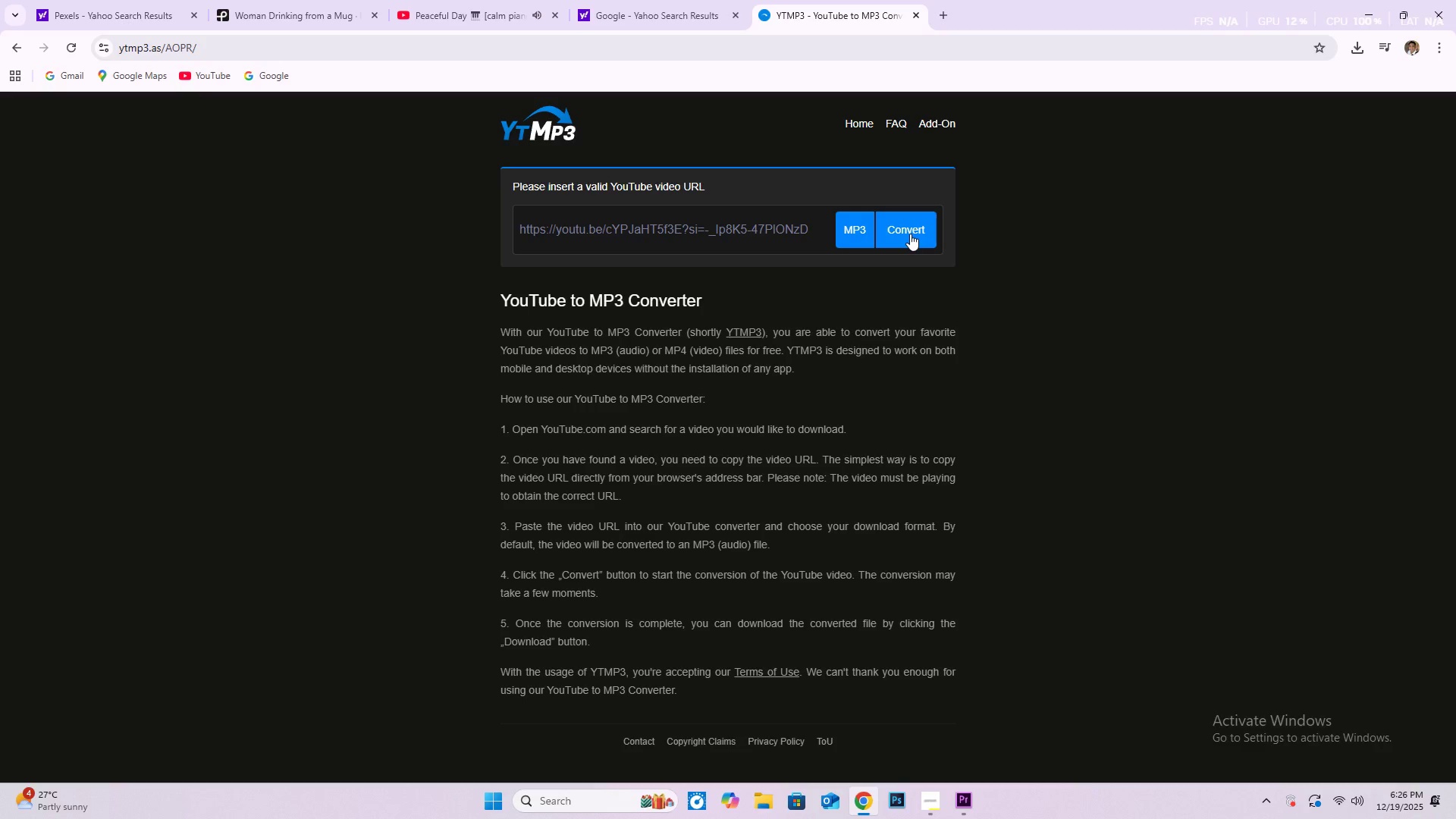 
left_click([910, 234])
 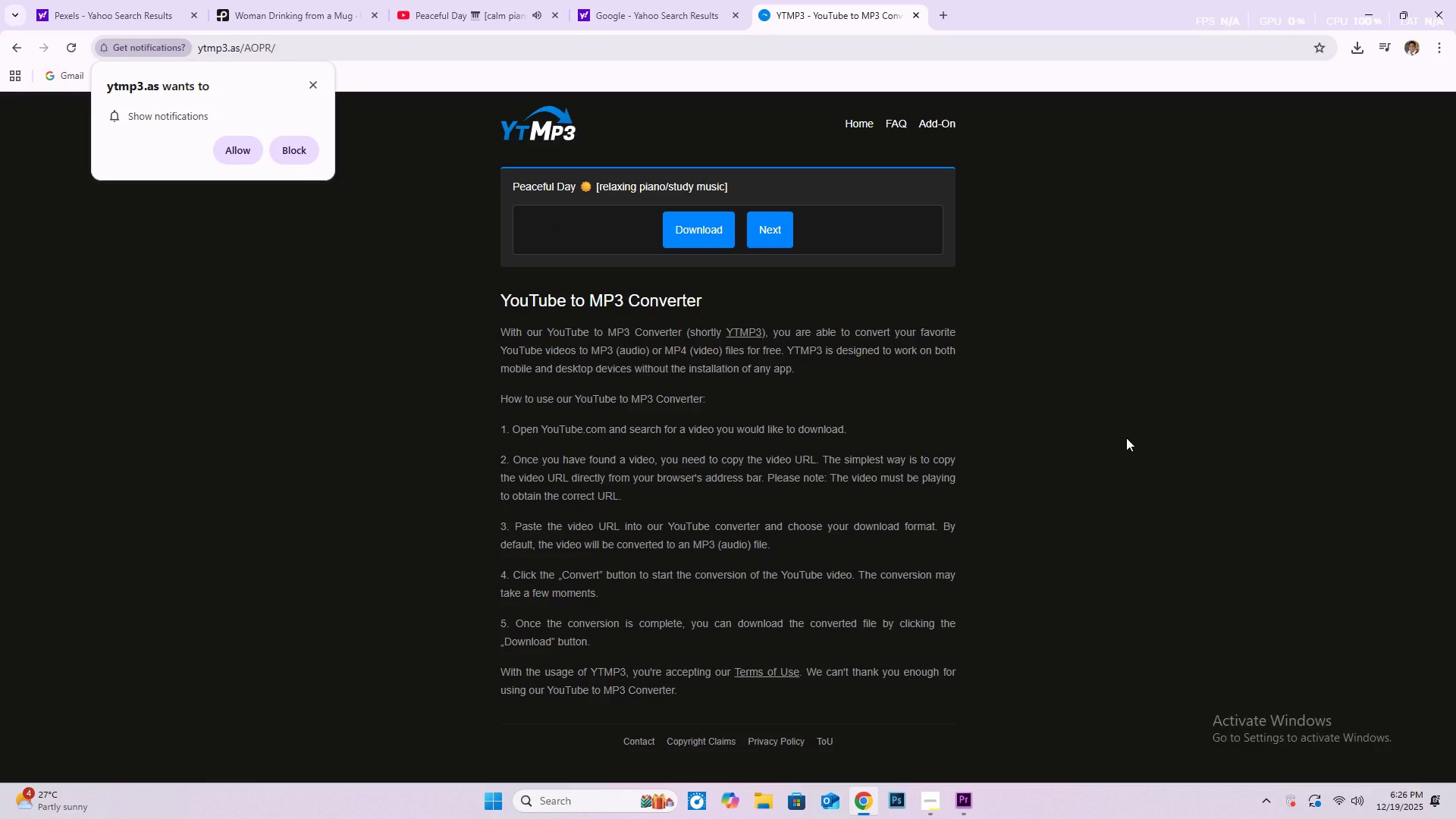 
left_click([682, 222])
 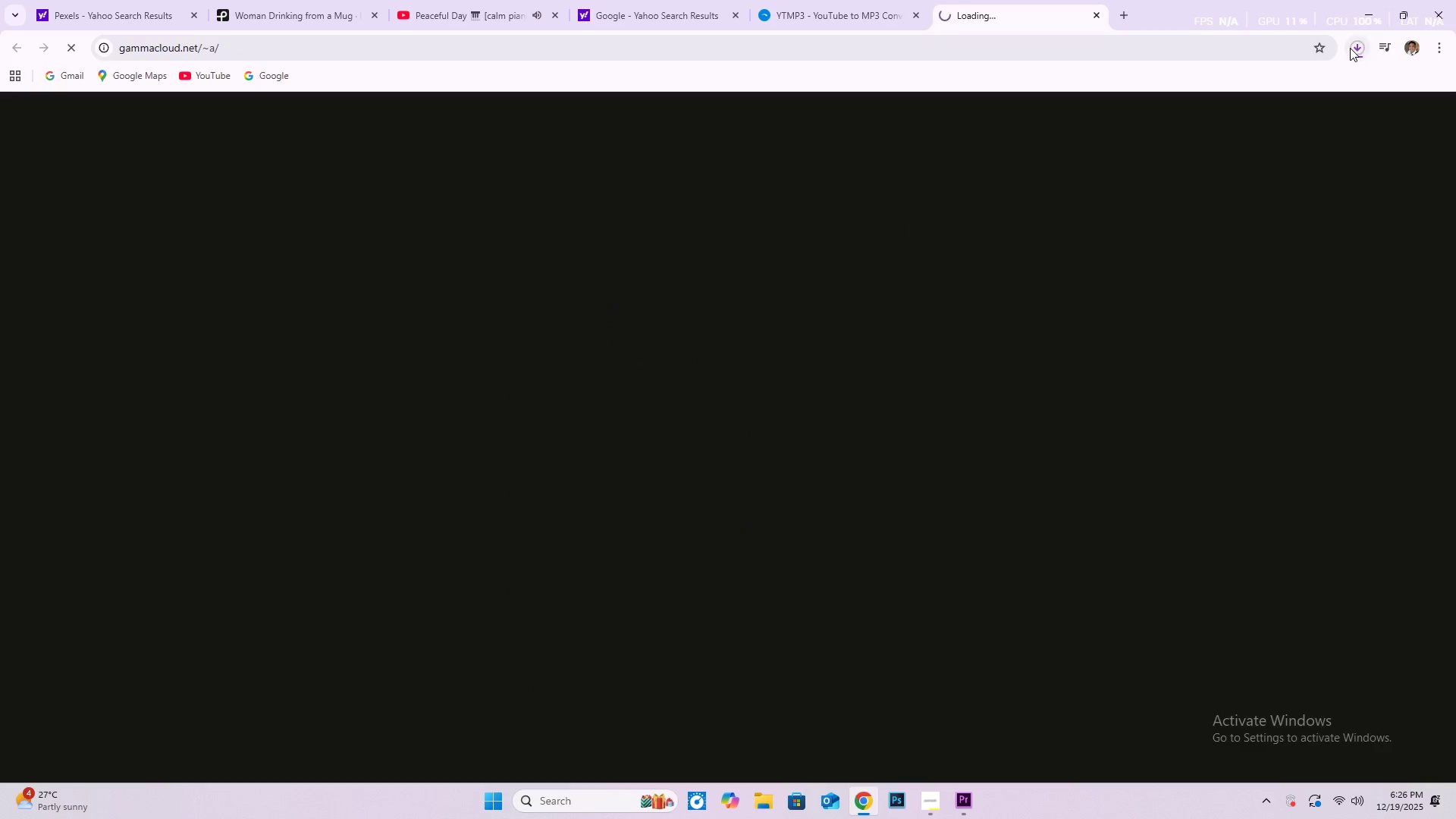 
left_click([1355, 49])
 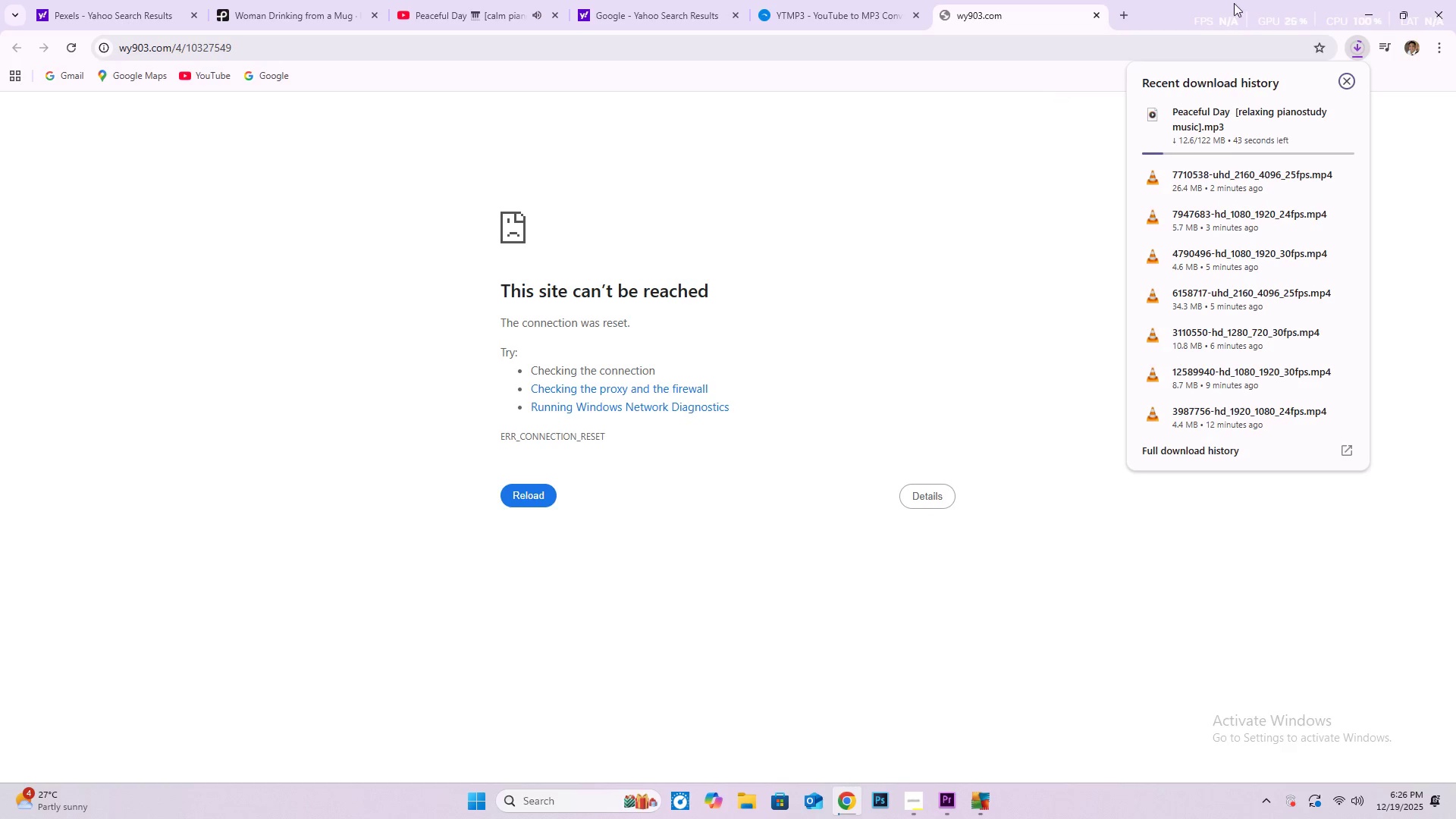 
left_click([1194, 2])
 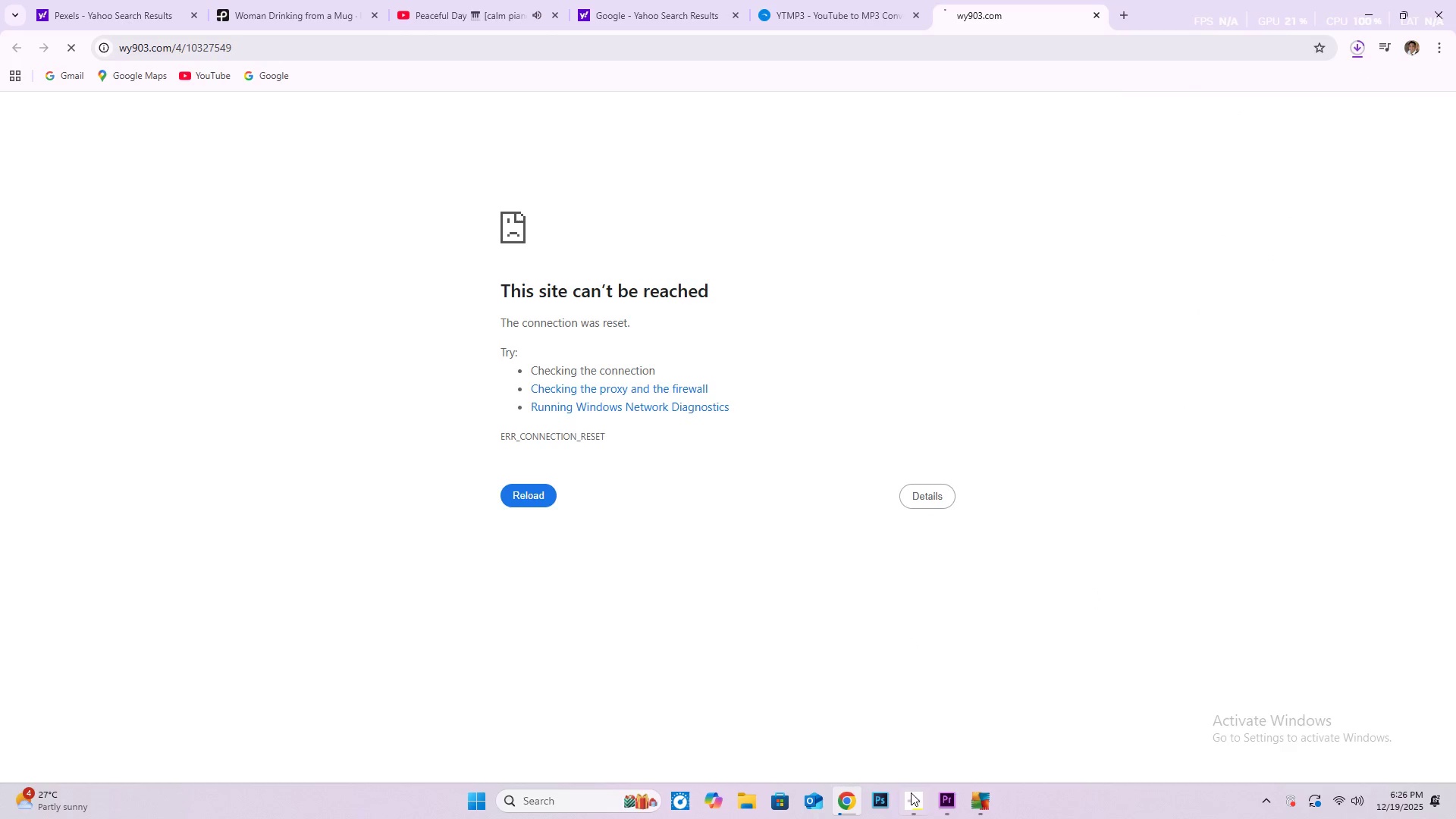 
left_click([843, 803])
 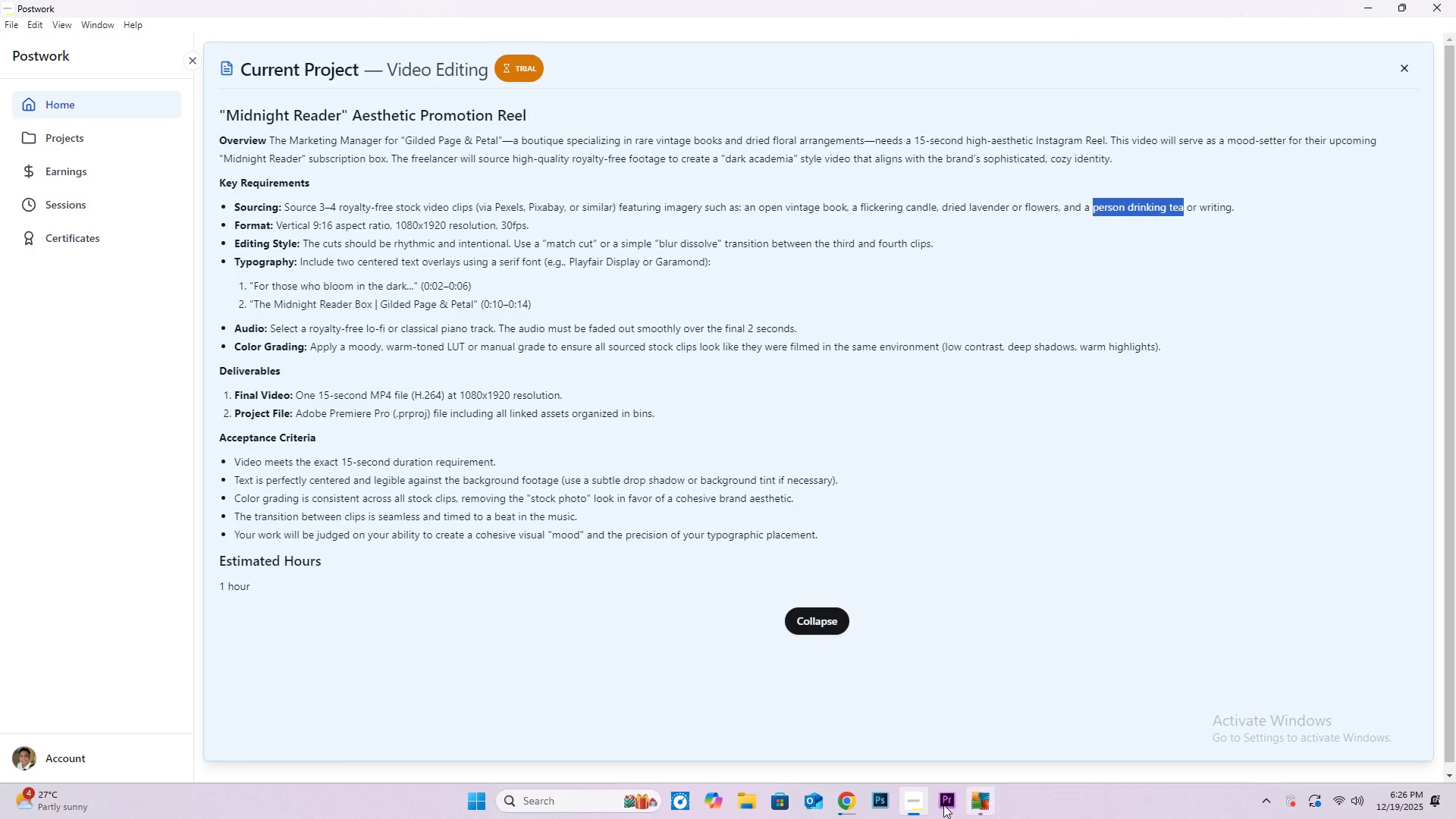 
left_click([855, 805])
 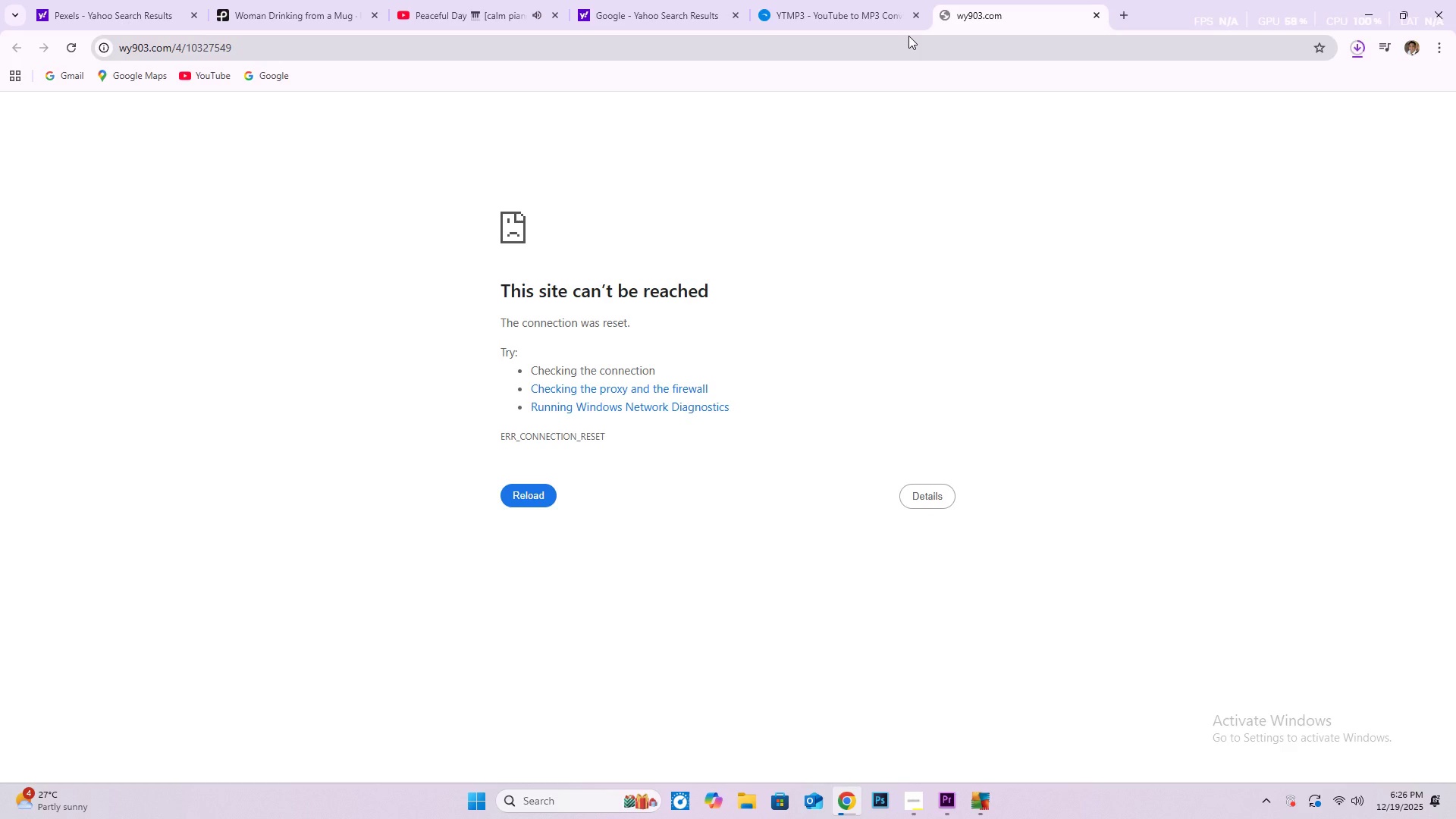 
left_click([857, 17])
 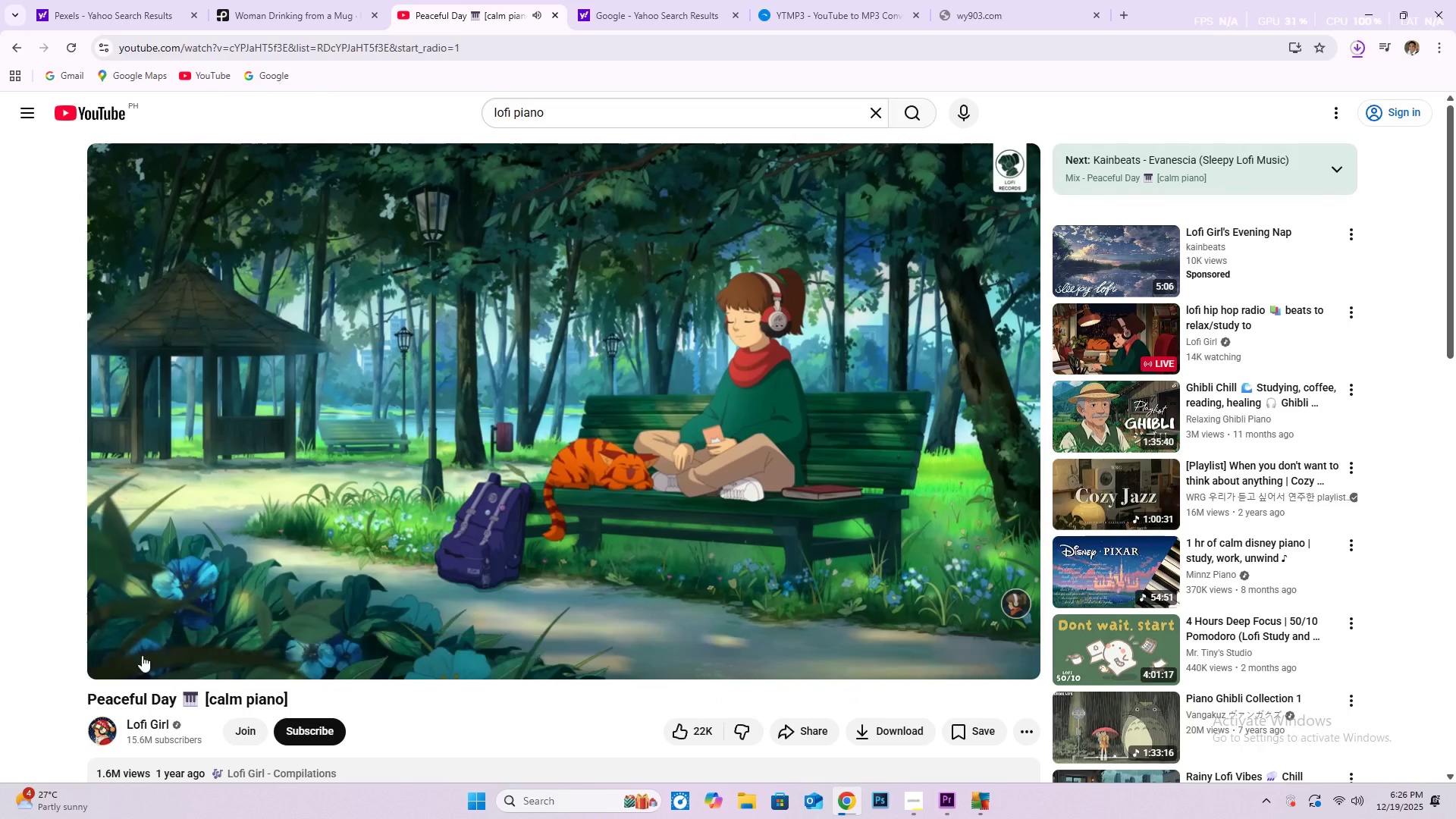 
left_click([140, 633])
 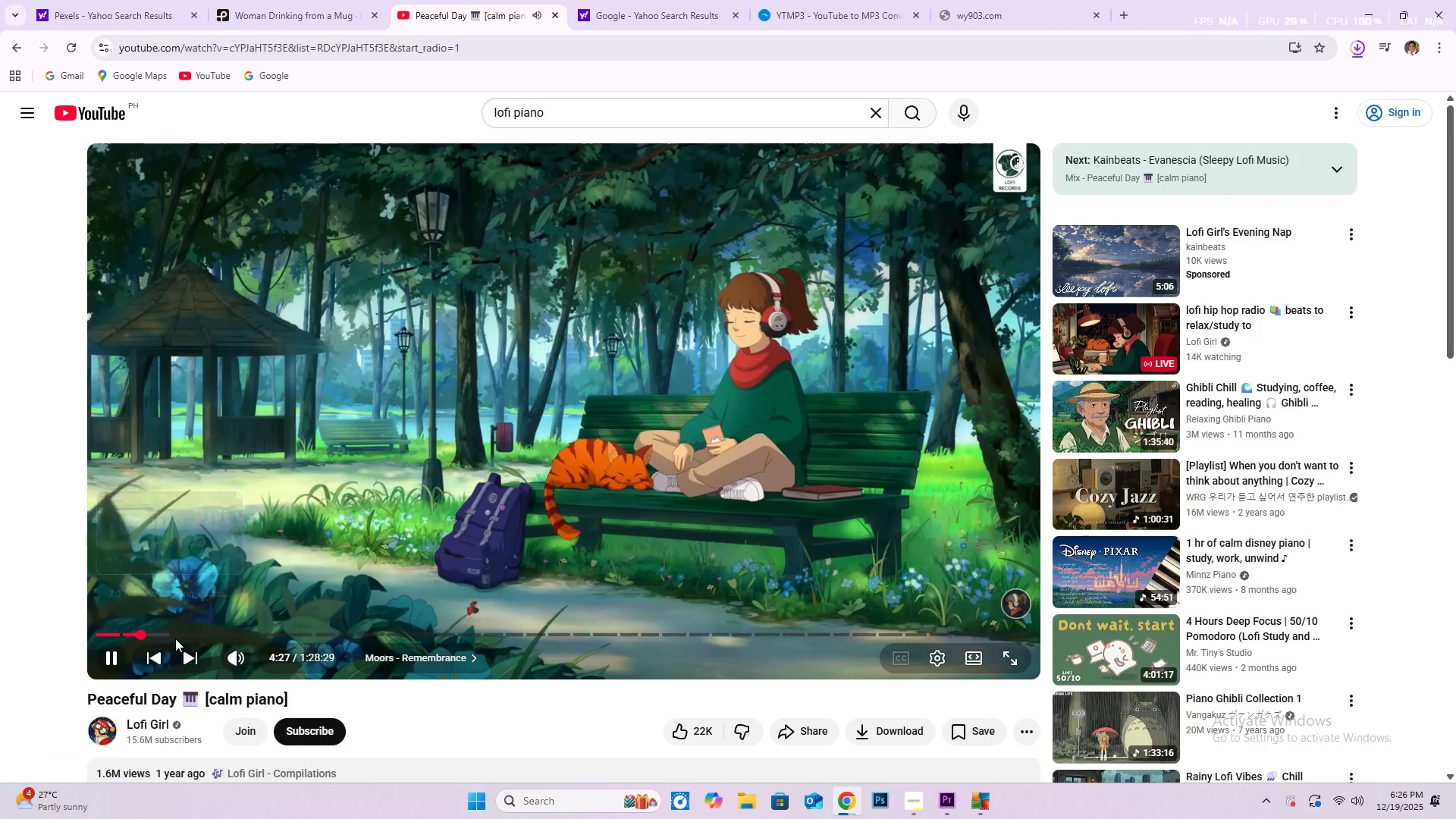 
left_click([196, 632])
 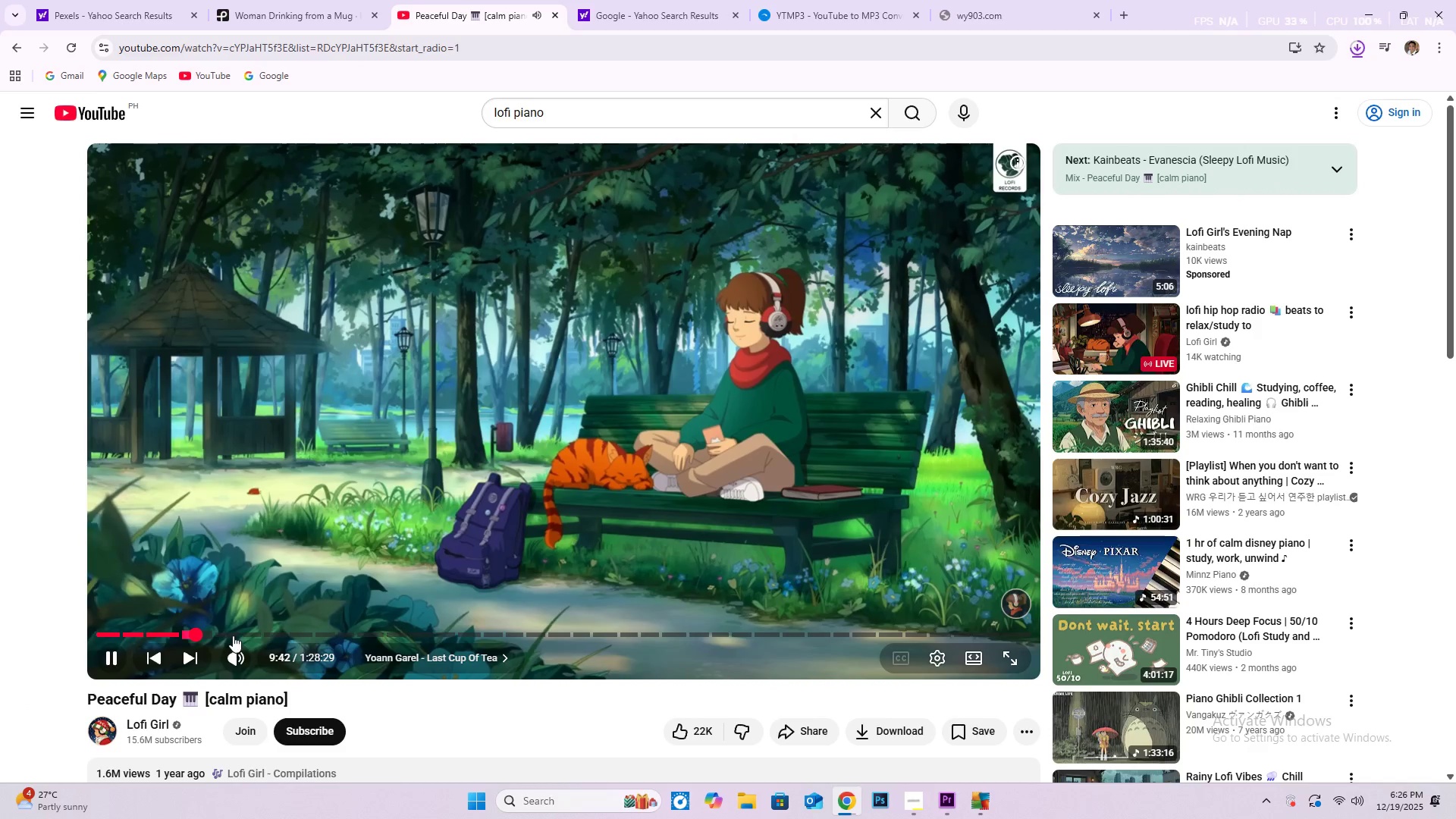 
left_click([224, 633])
 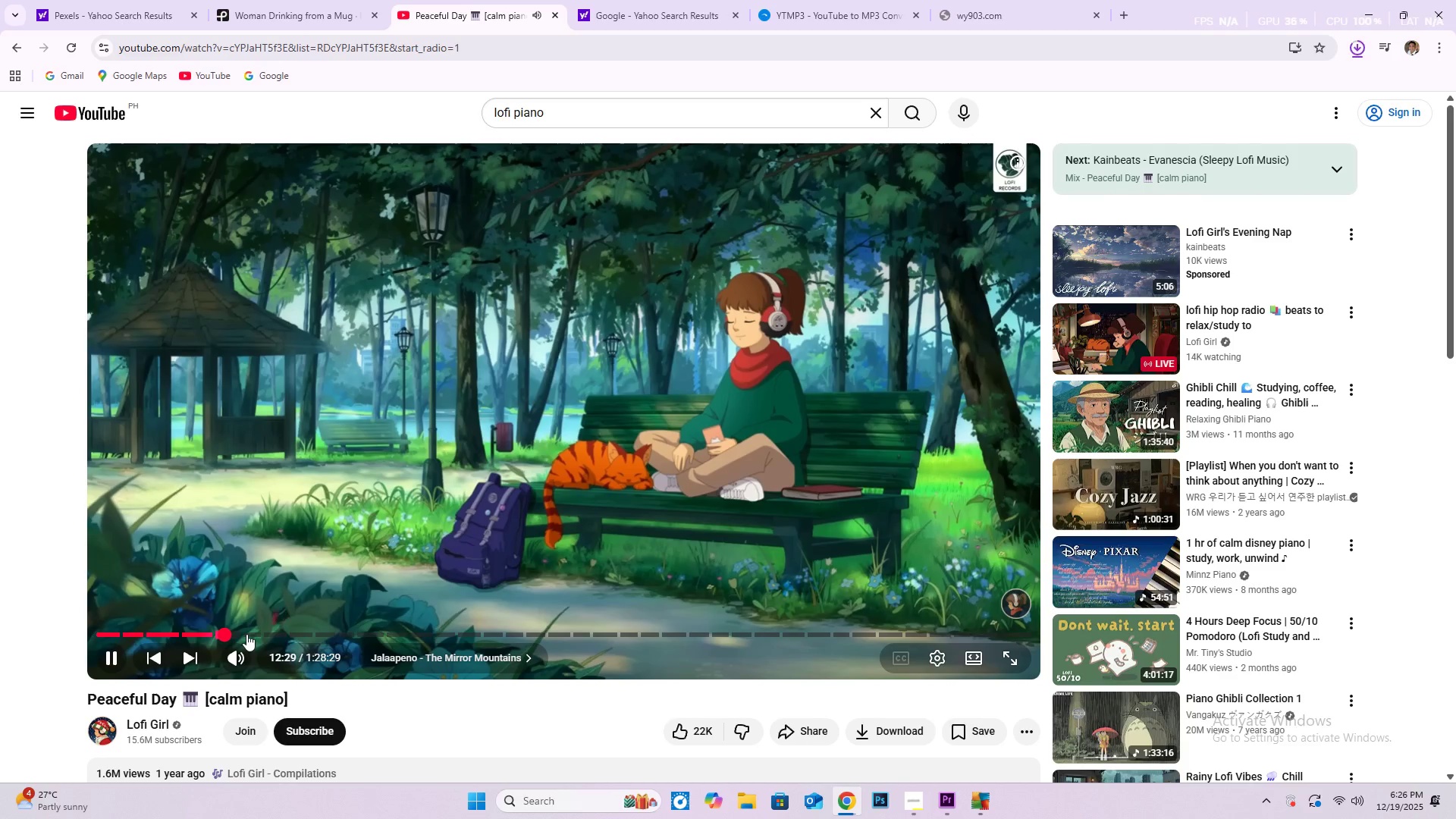 
left_click([250, 634])
 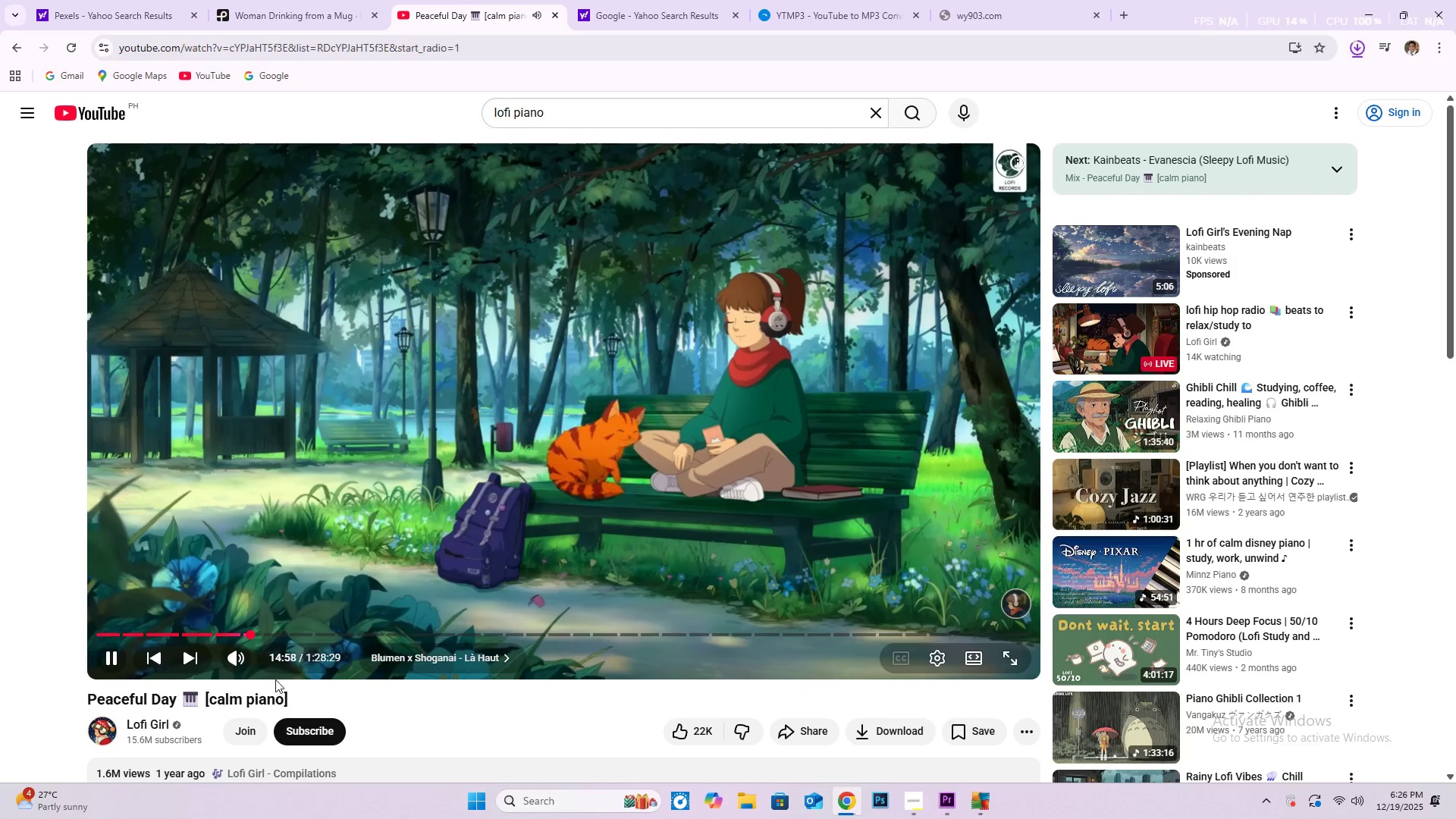 
left_click([274, 634])
 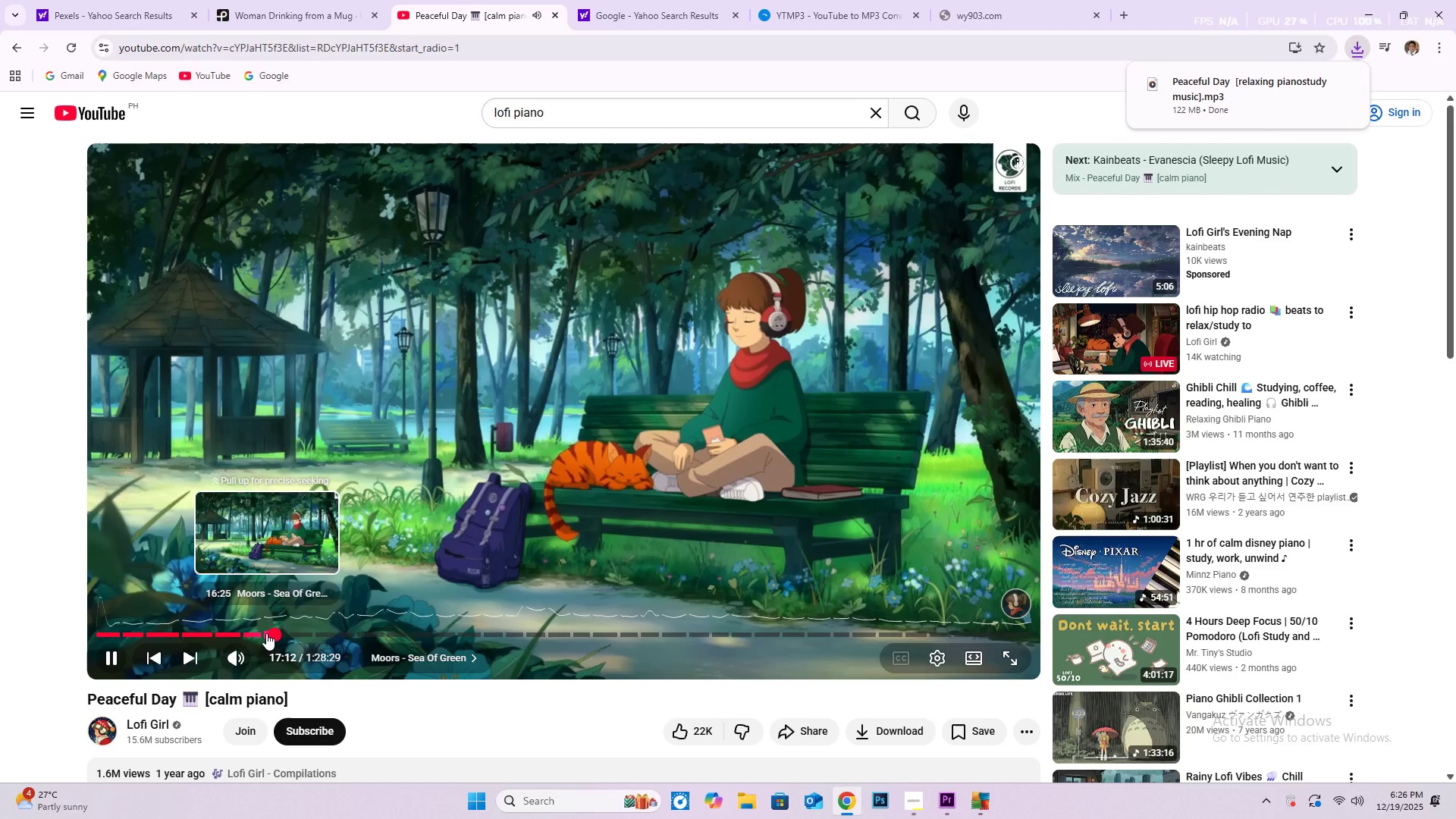 
wait(5.3)
 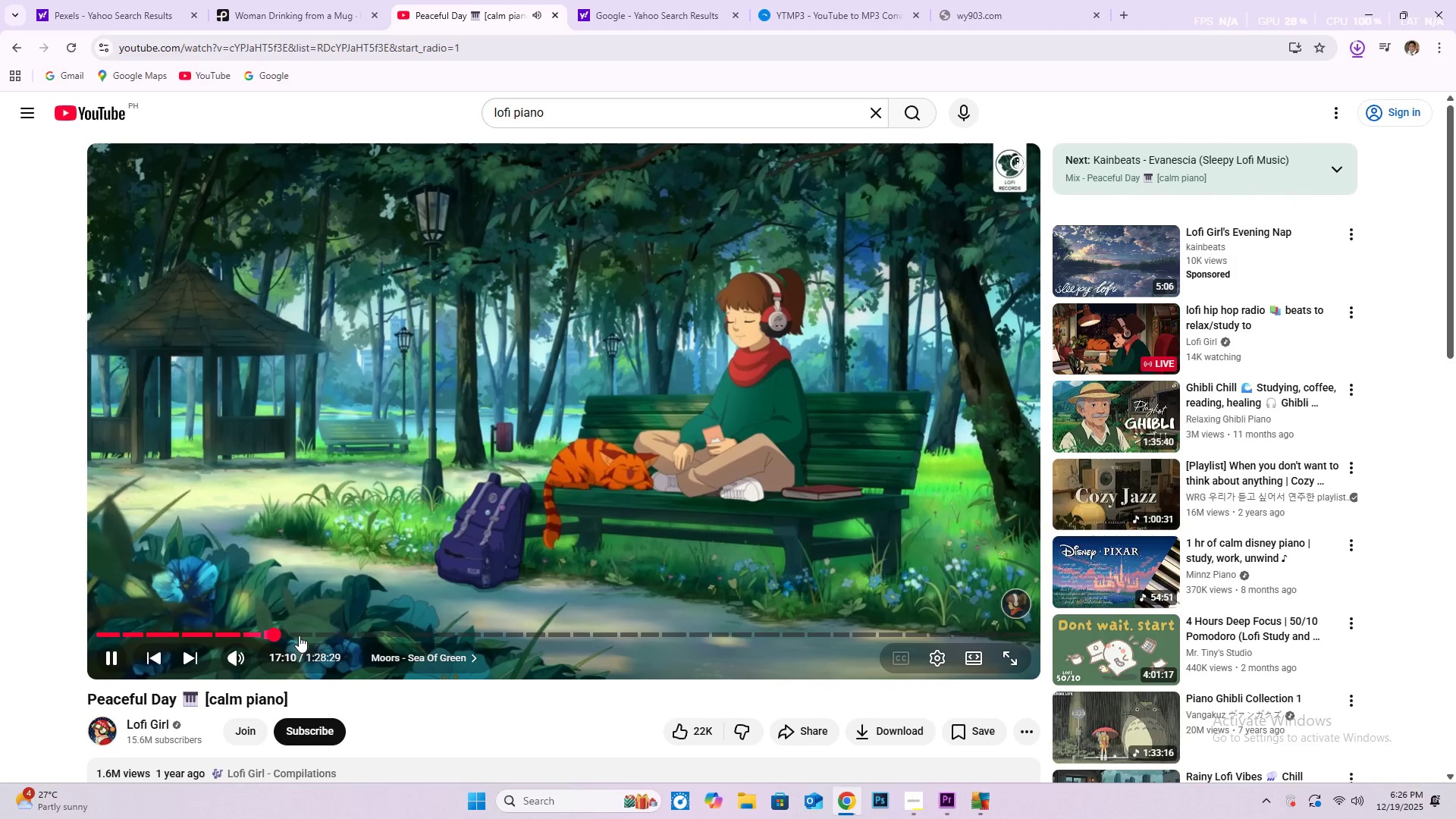 
left_click([265, 632])
 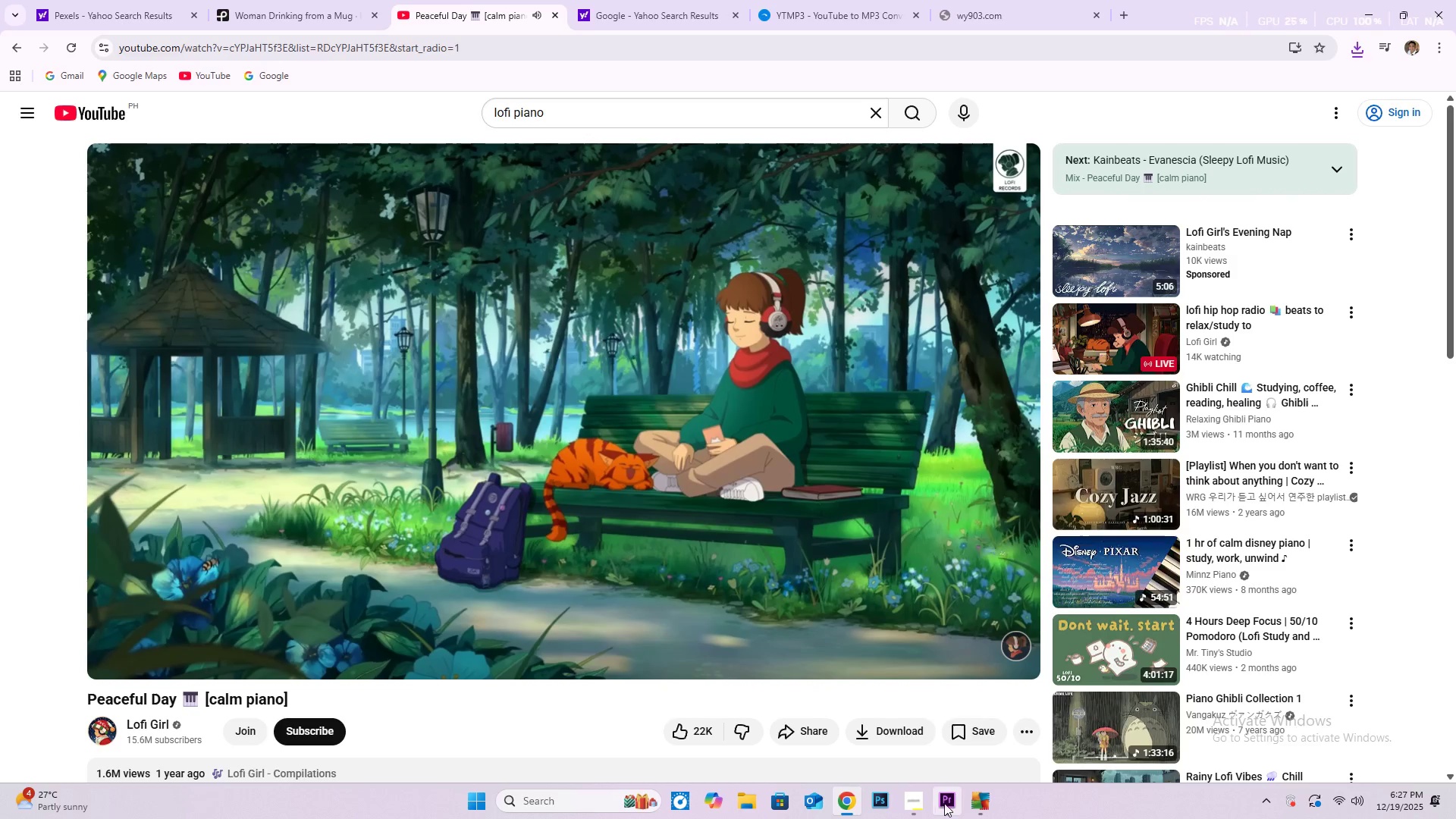 
wait(7.94)
 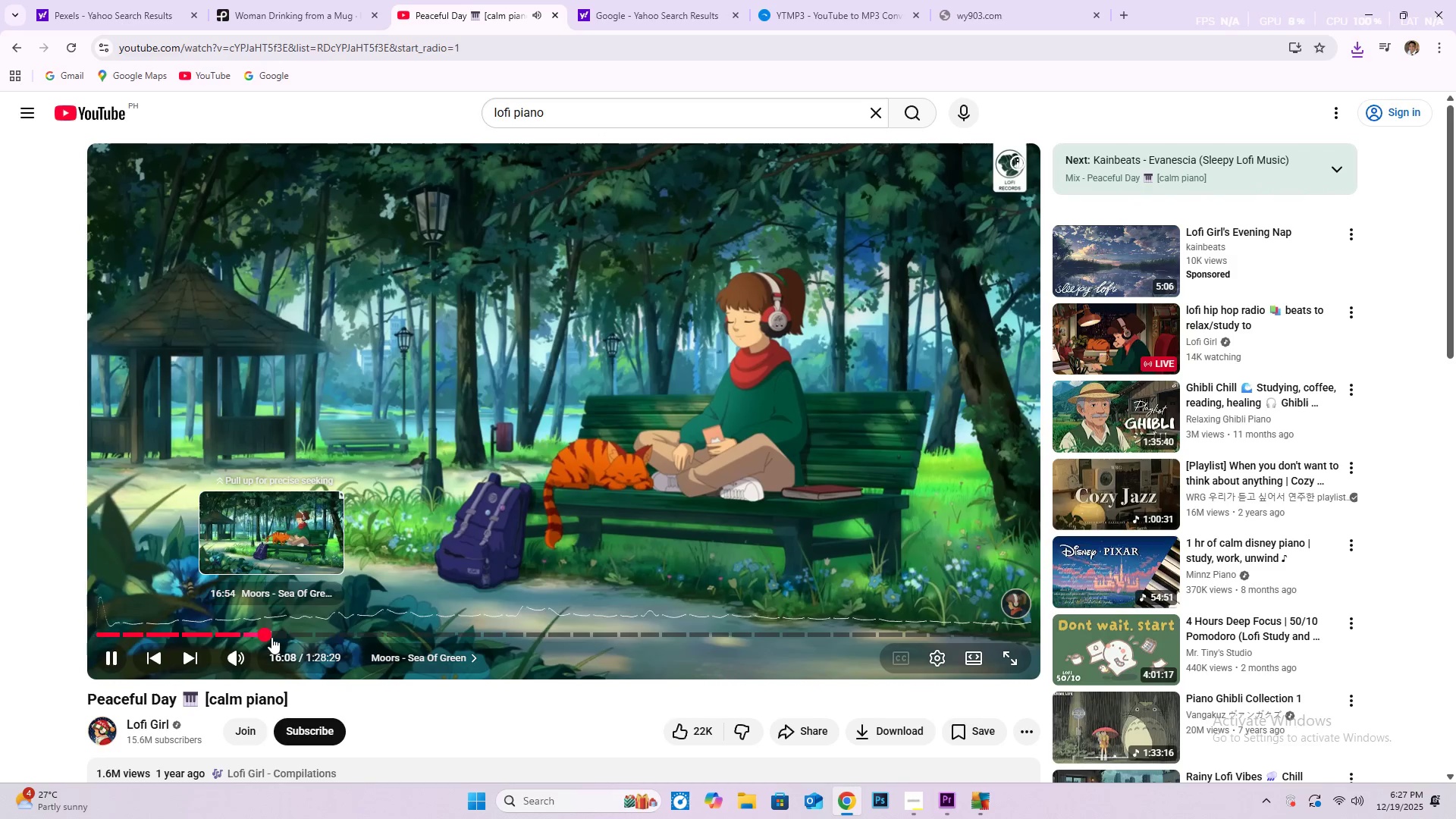 
left_click([940, 802])
 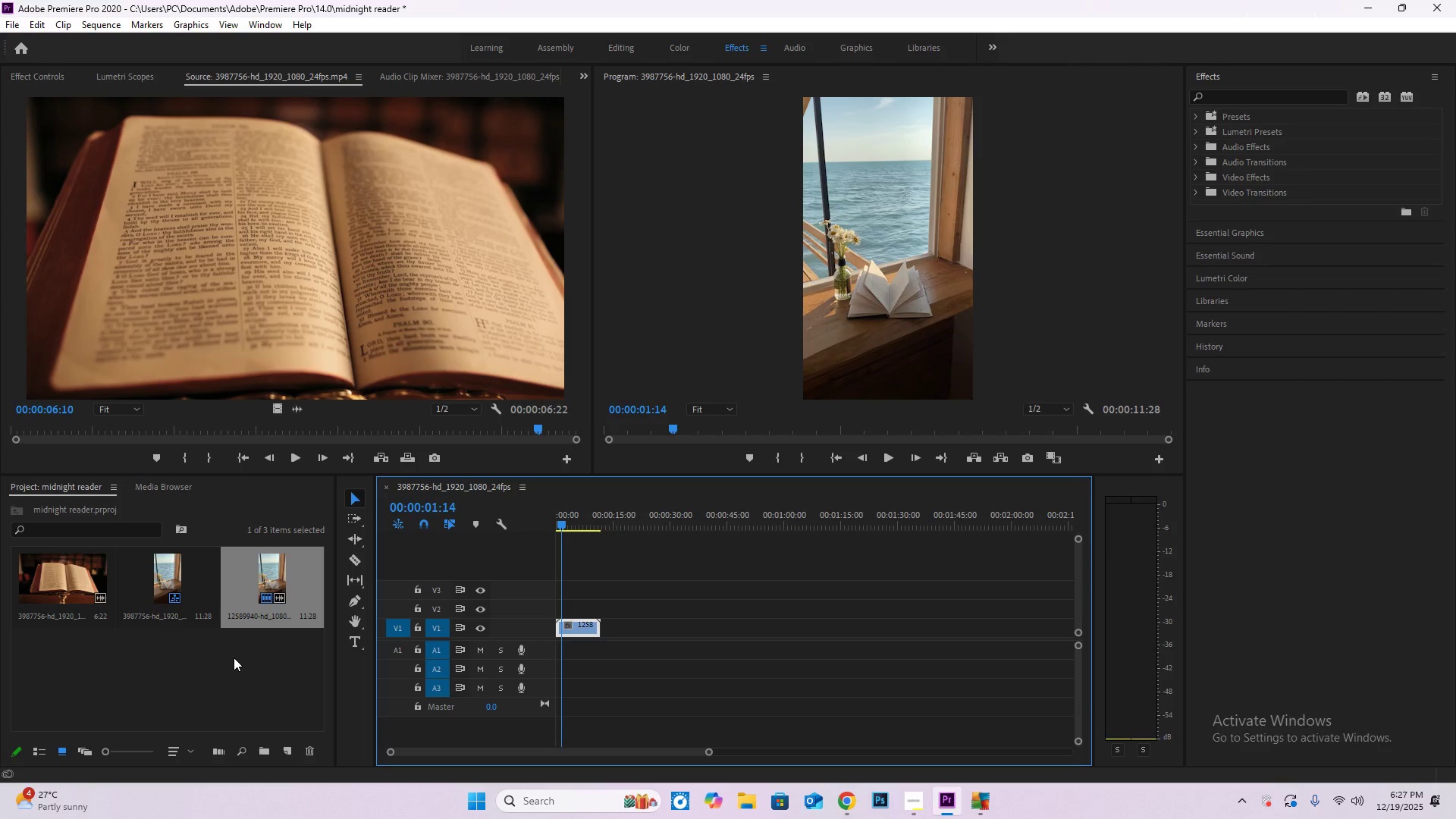 
double_click([234, 657])
 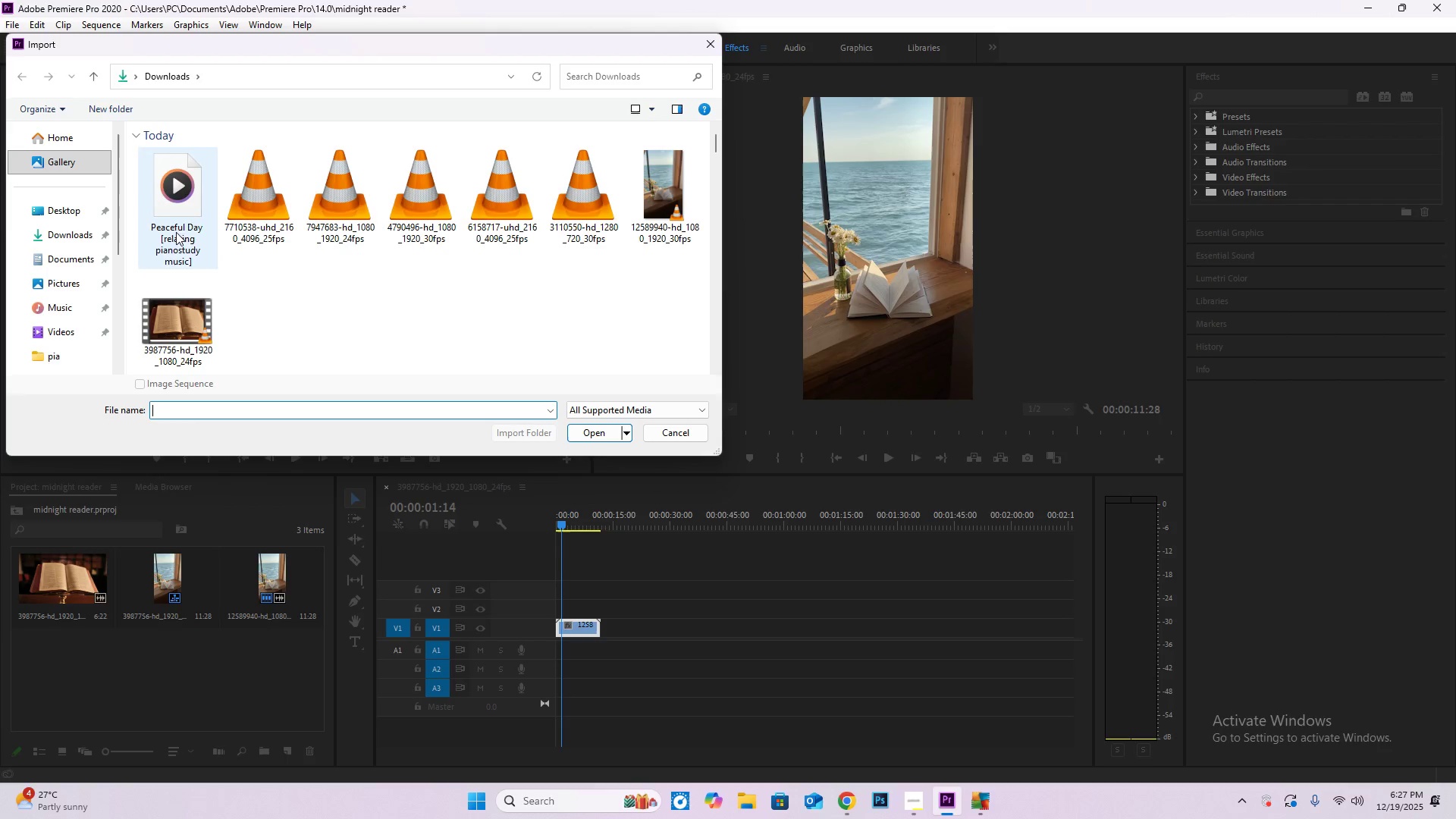 
double_click([180, 203])
 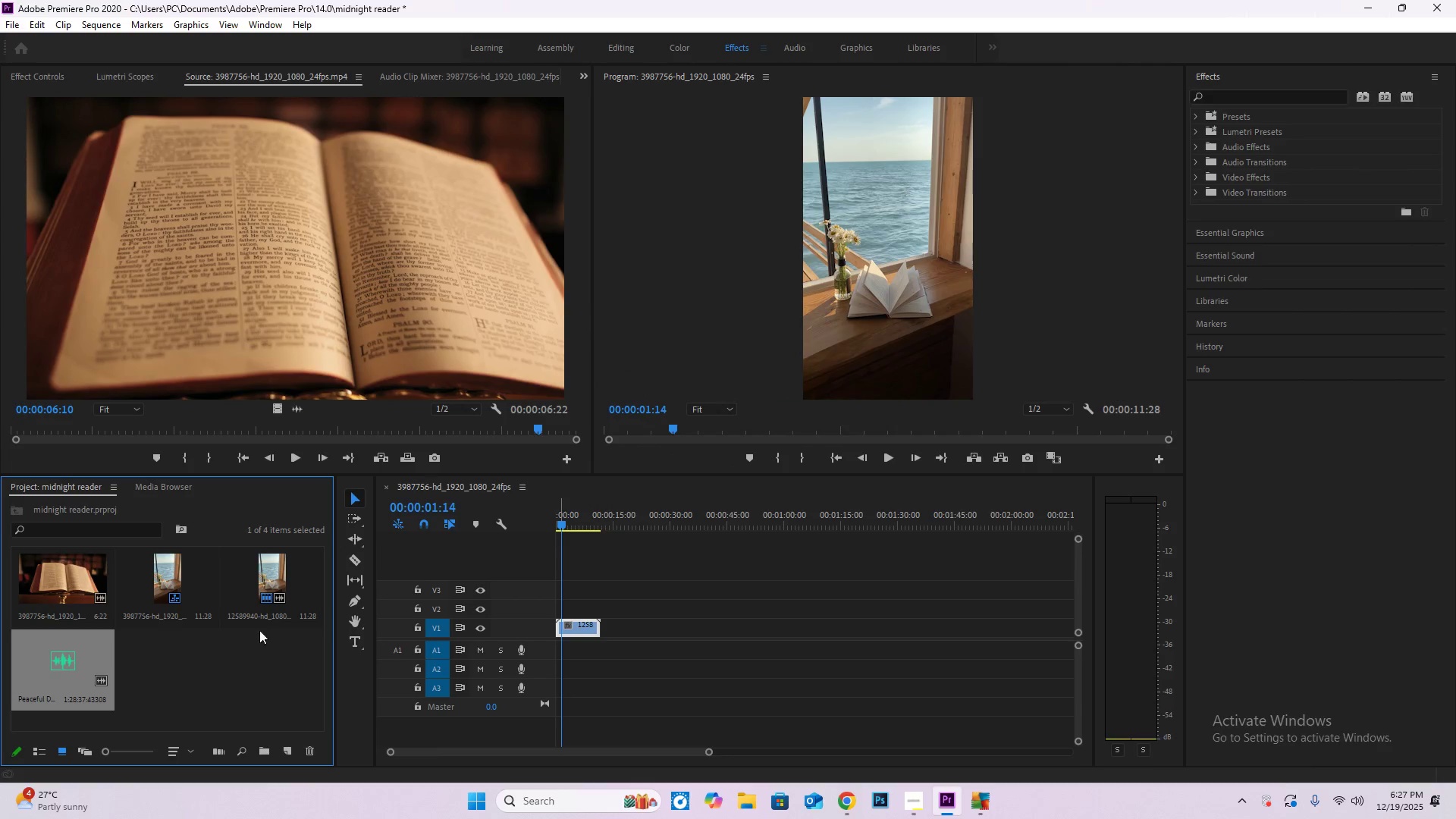 
left_click_drag(start_coordinate=[86, 665], to_coordinate=[525, 651])
 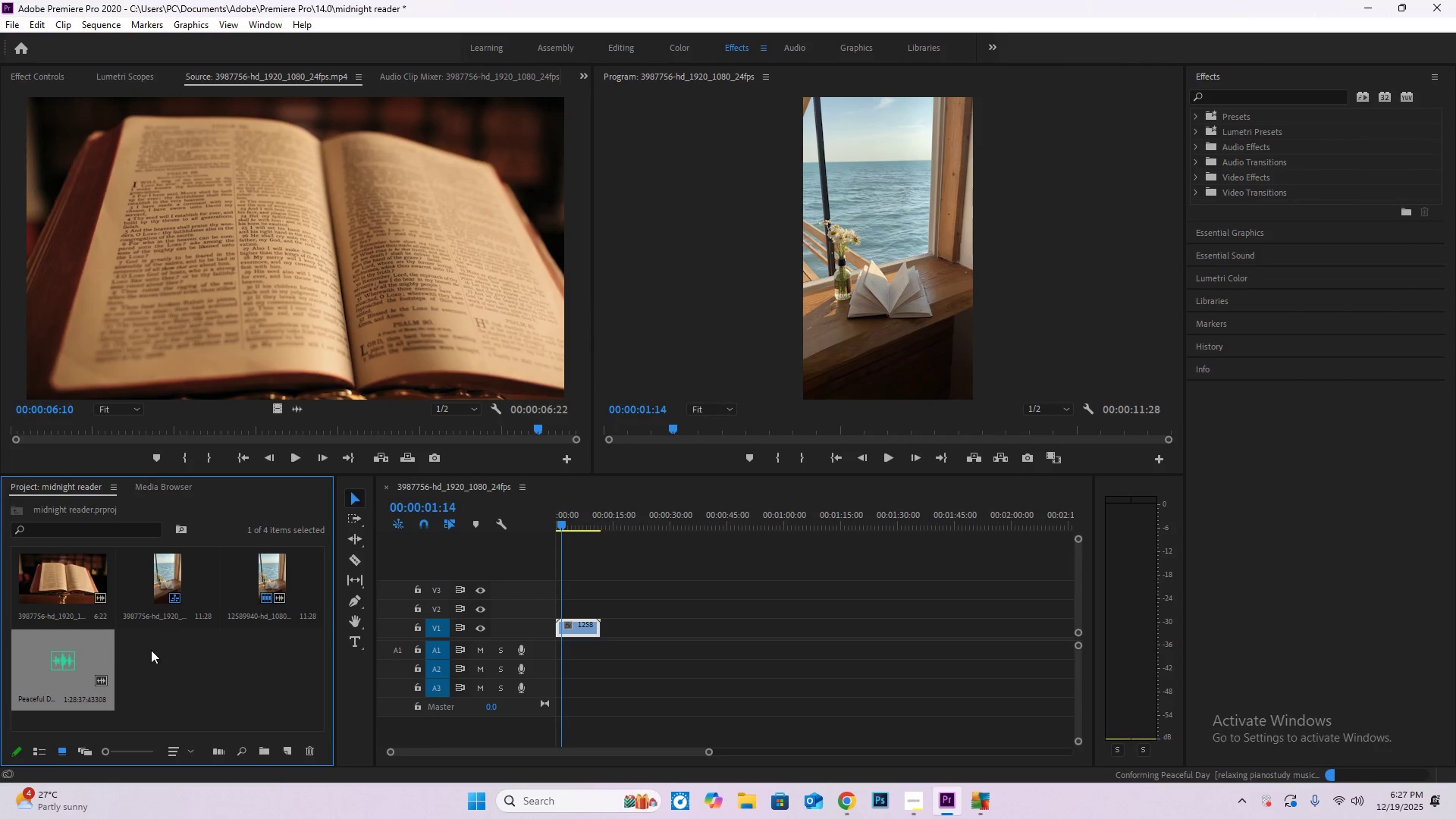 
left_click_drag(start_coordinate=[93, 664], to_coordinate=[551, 648])
 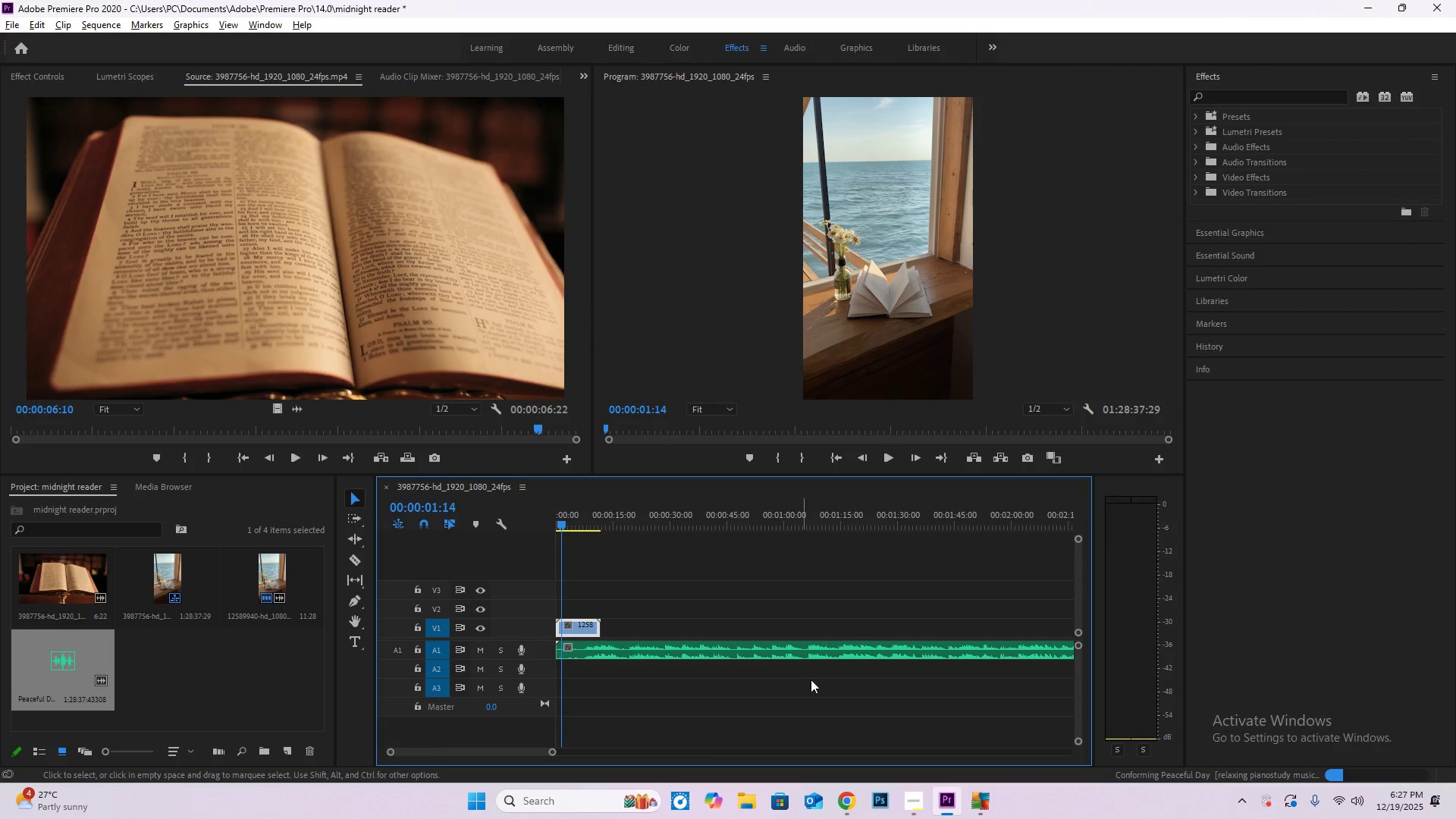 
hold_key(key=AltLeft, duration=1.23)
 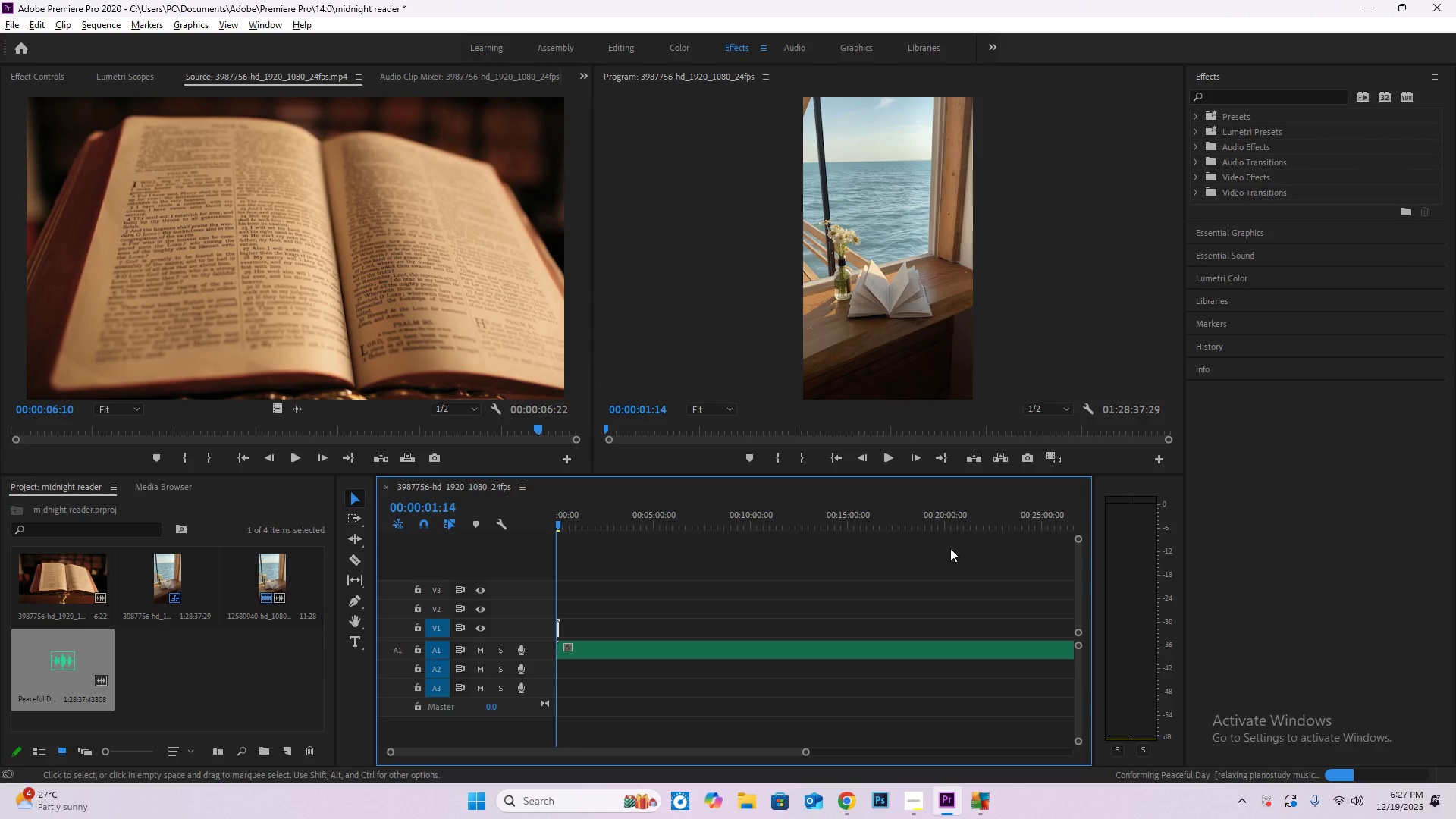 
hold_key(key=AltLeft, duration=0.61)
 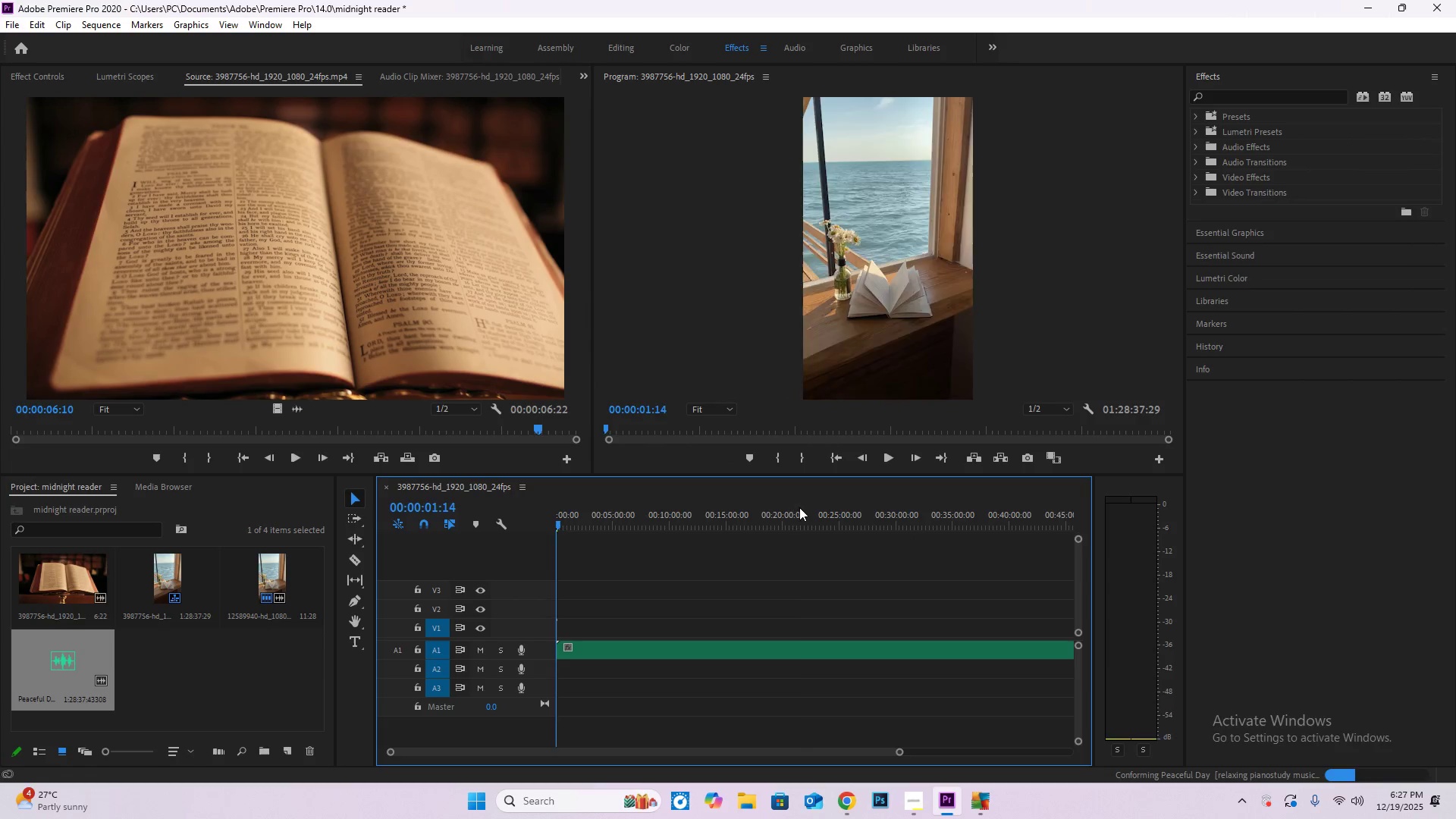 
scroll: coordinate [944, 549], scroll_direction: down, amount: 28.0
 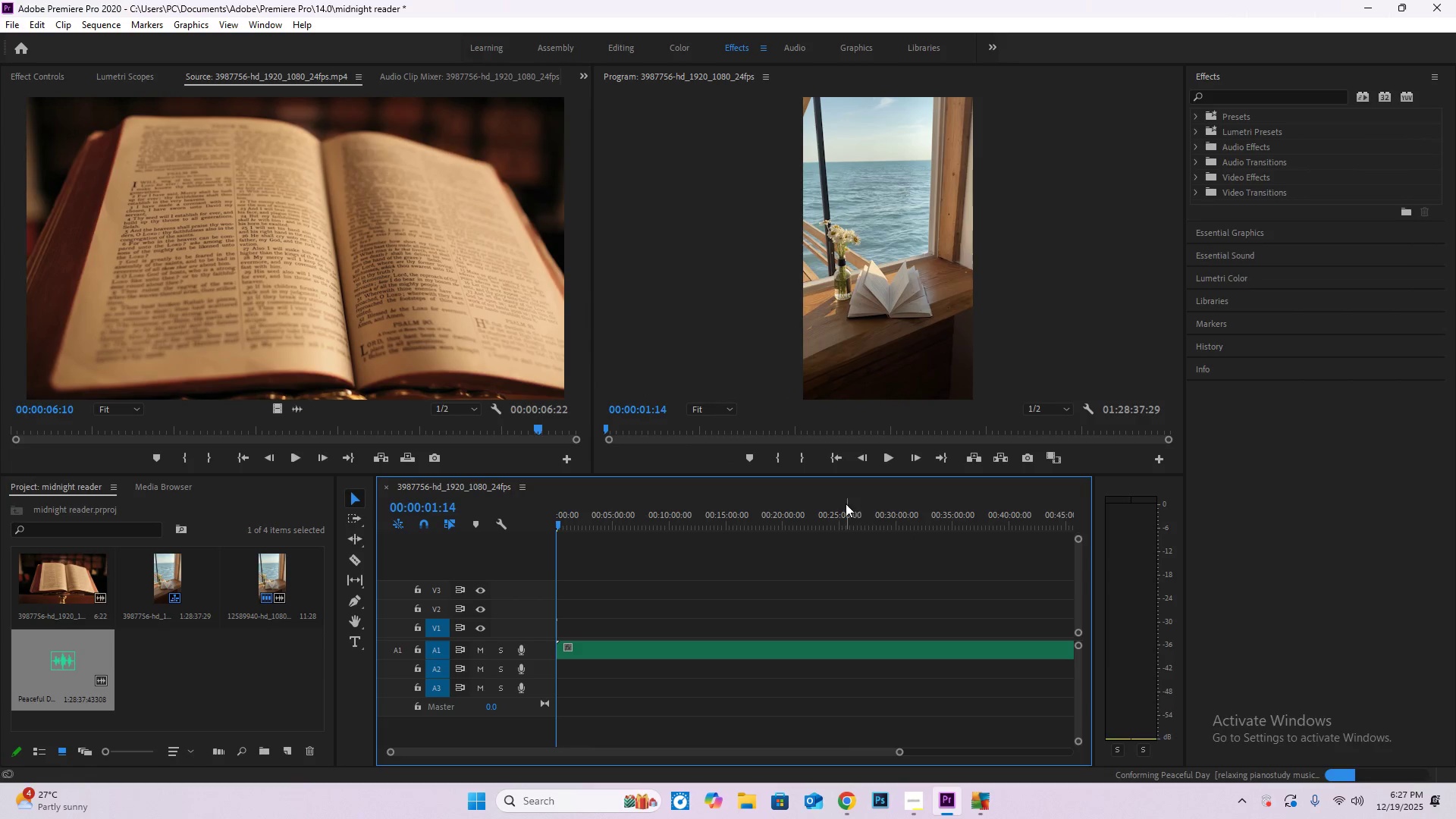 
left_click_drag(start_coordinate=[799, 507], to_coordinate=[709, 502])
 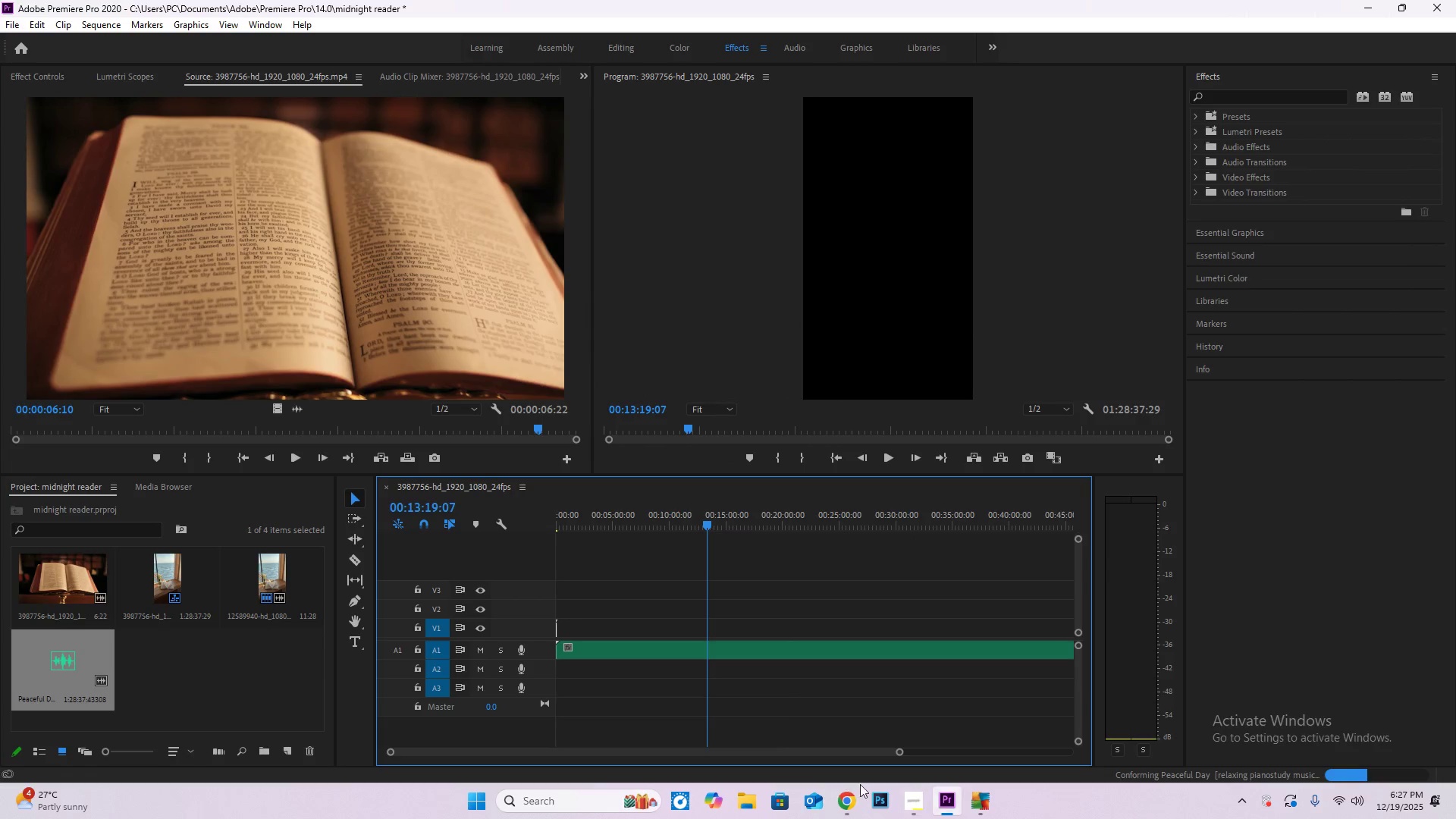 
key(Alt+AltLeft)
 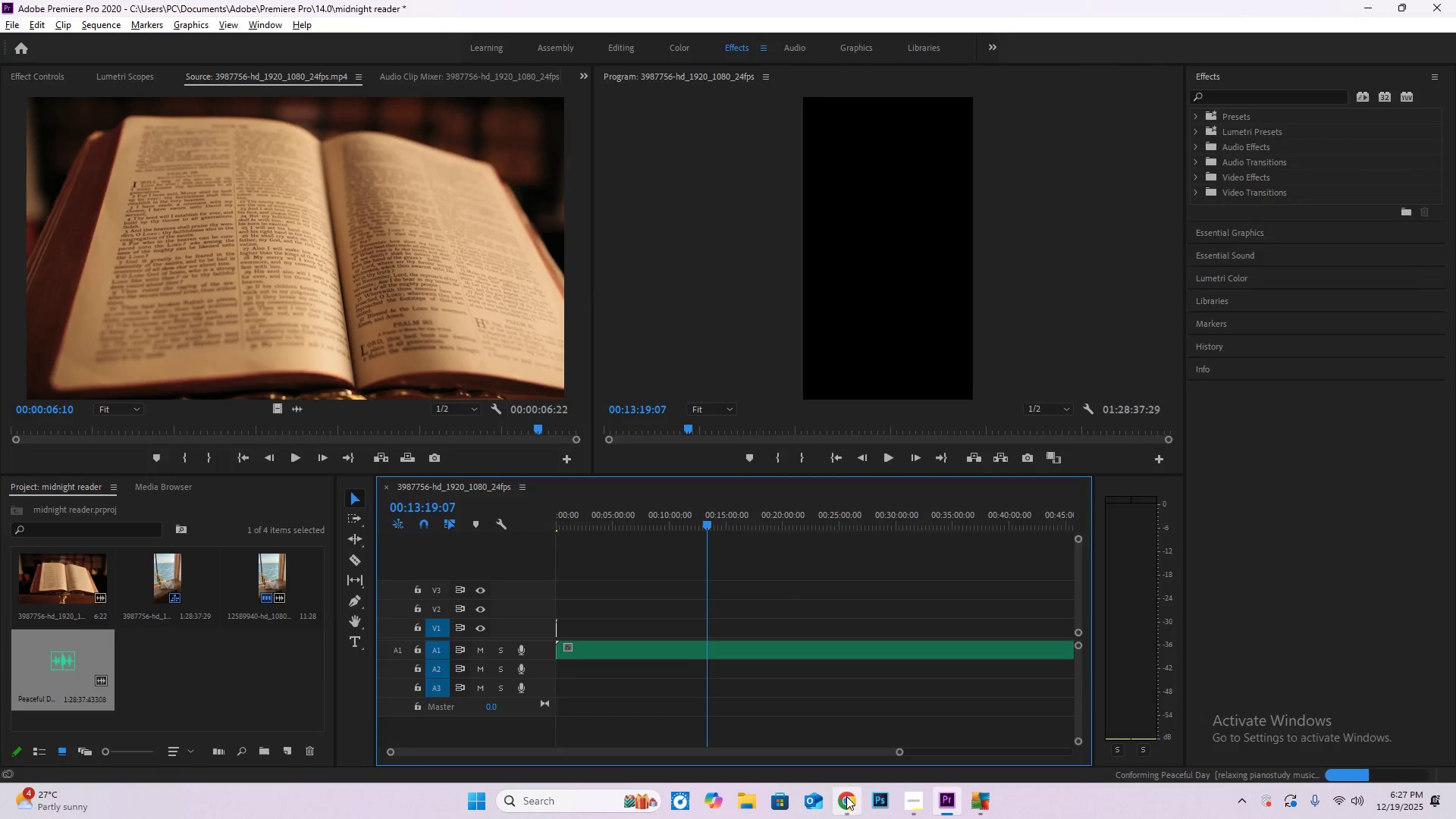 
left_click([847, 796])
 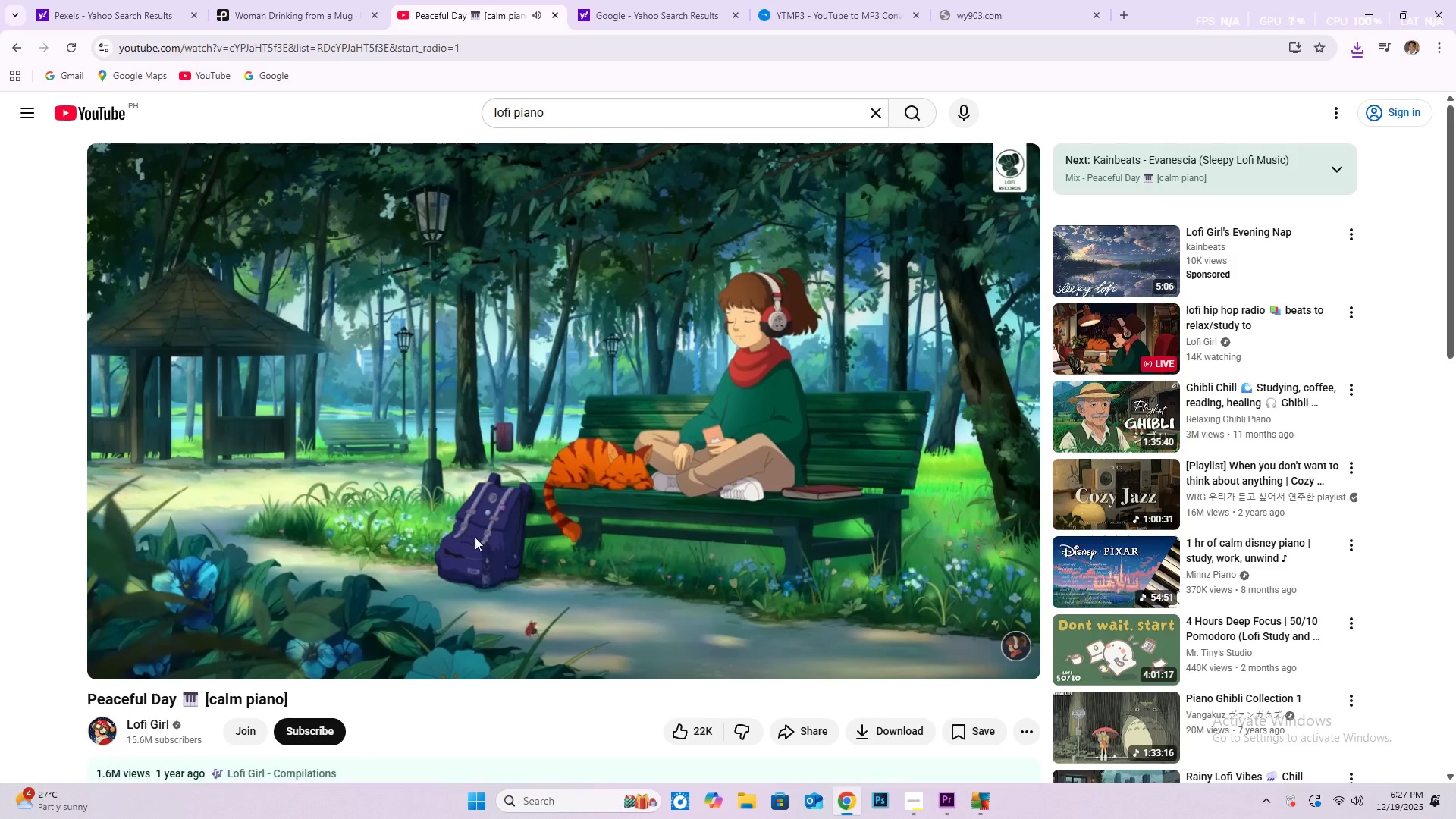 
key(Space)
 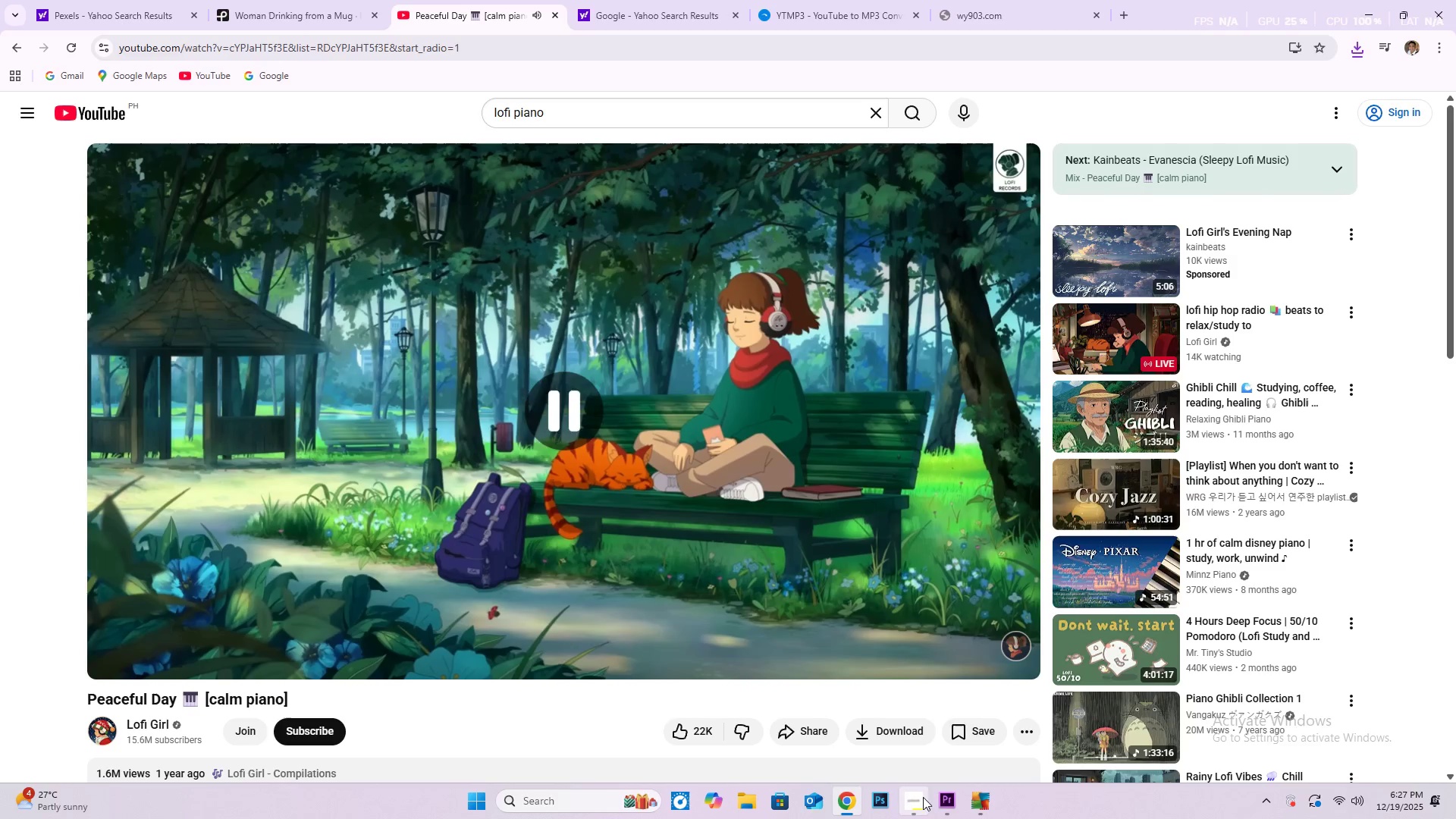 
left_click([940, 797])
 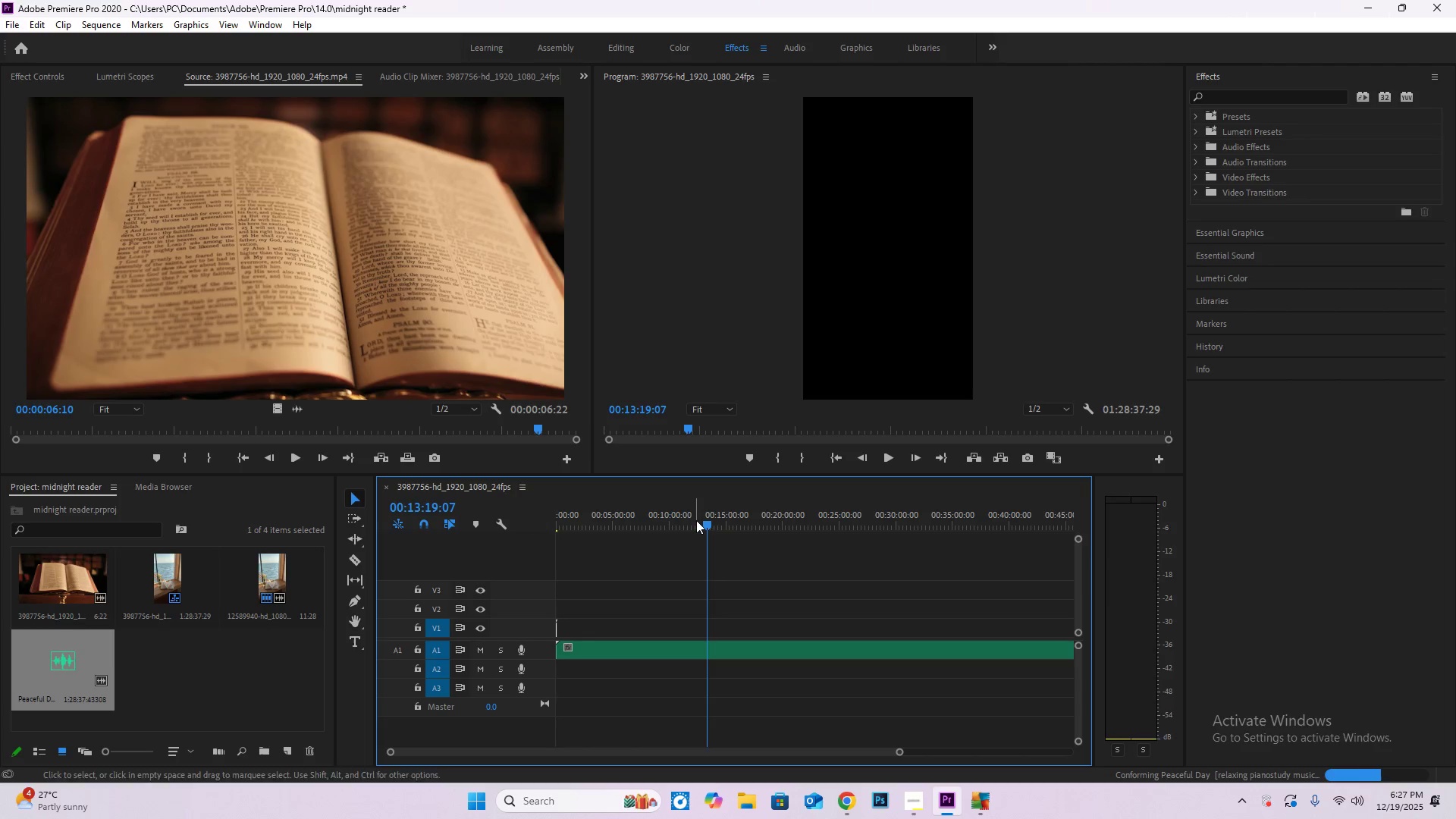 
left_click_drag(start_coordinate=[698, 519], to_coordinate=[744, 529])
 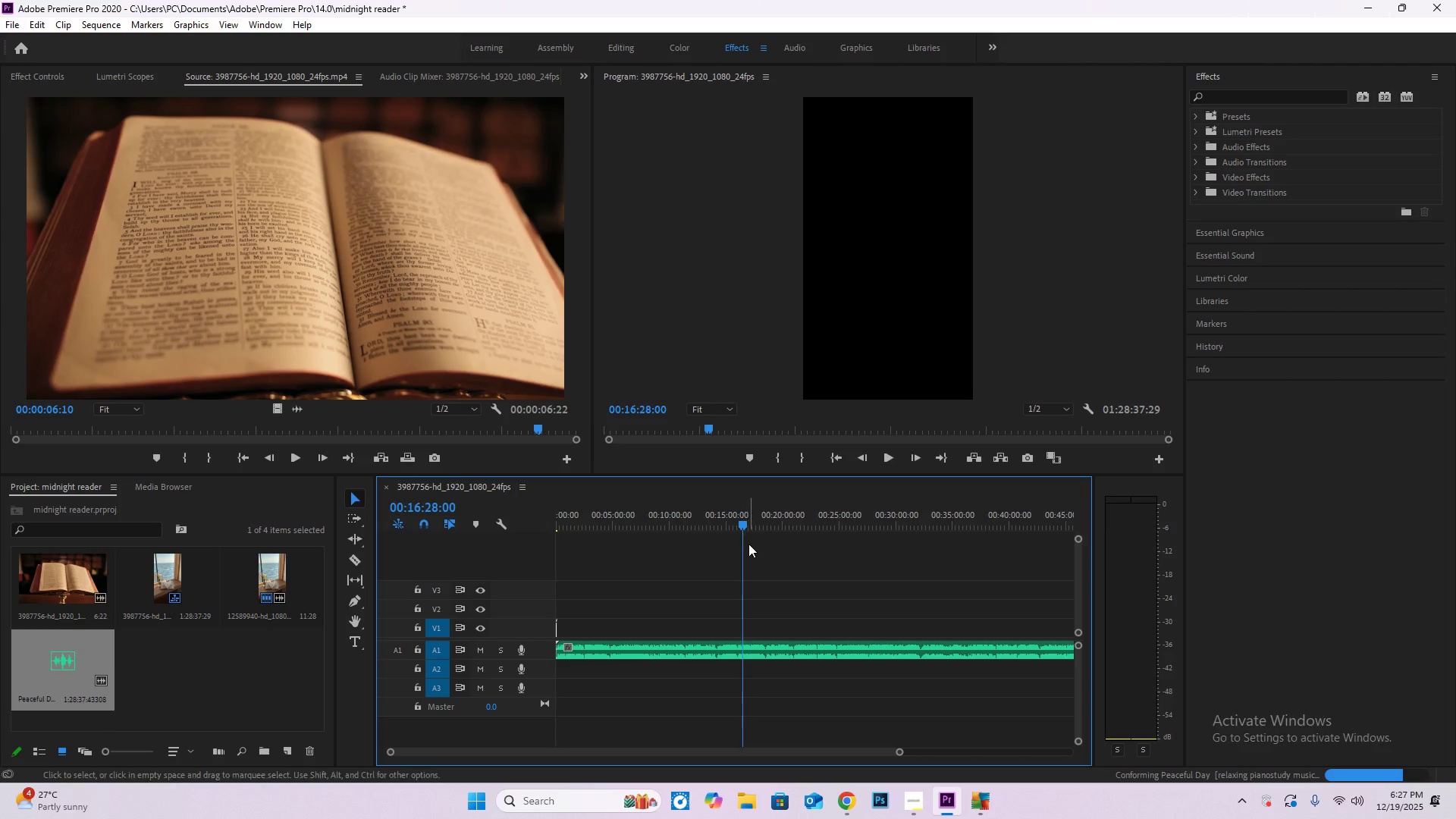 
key(Space)
 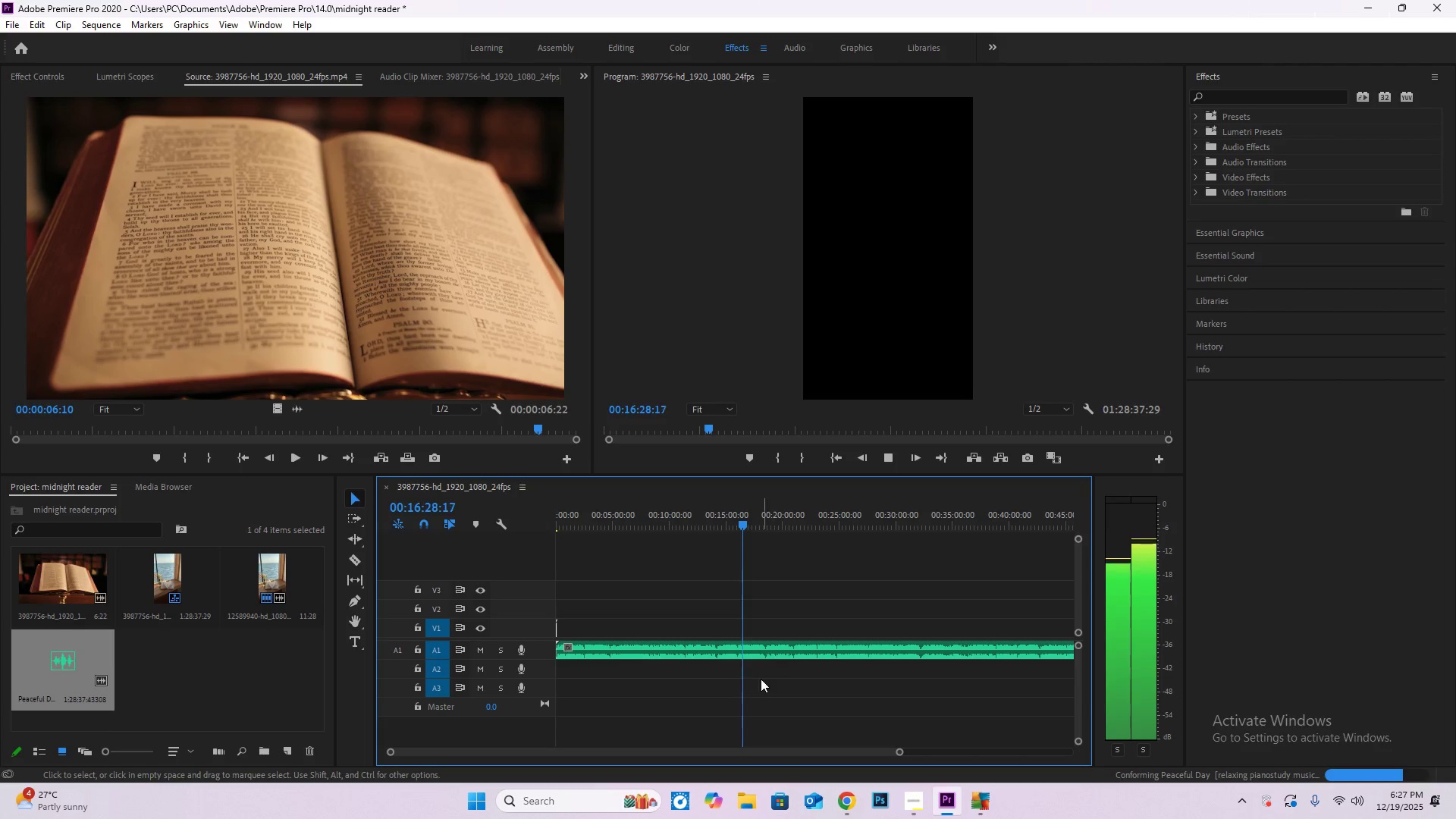 
hold_key(key=AltLeft, duration=1.5)
 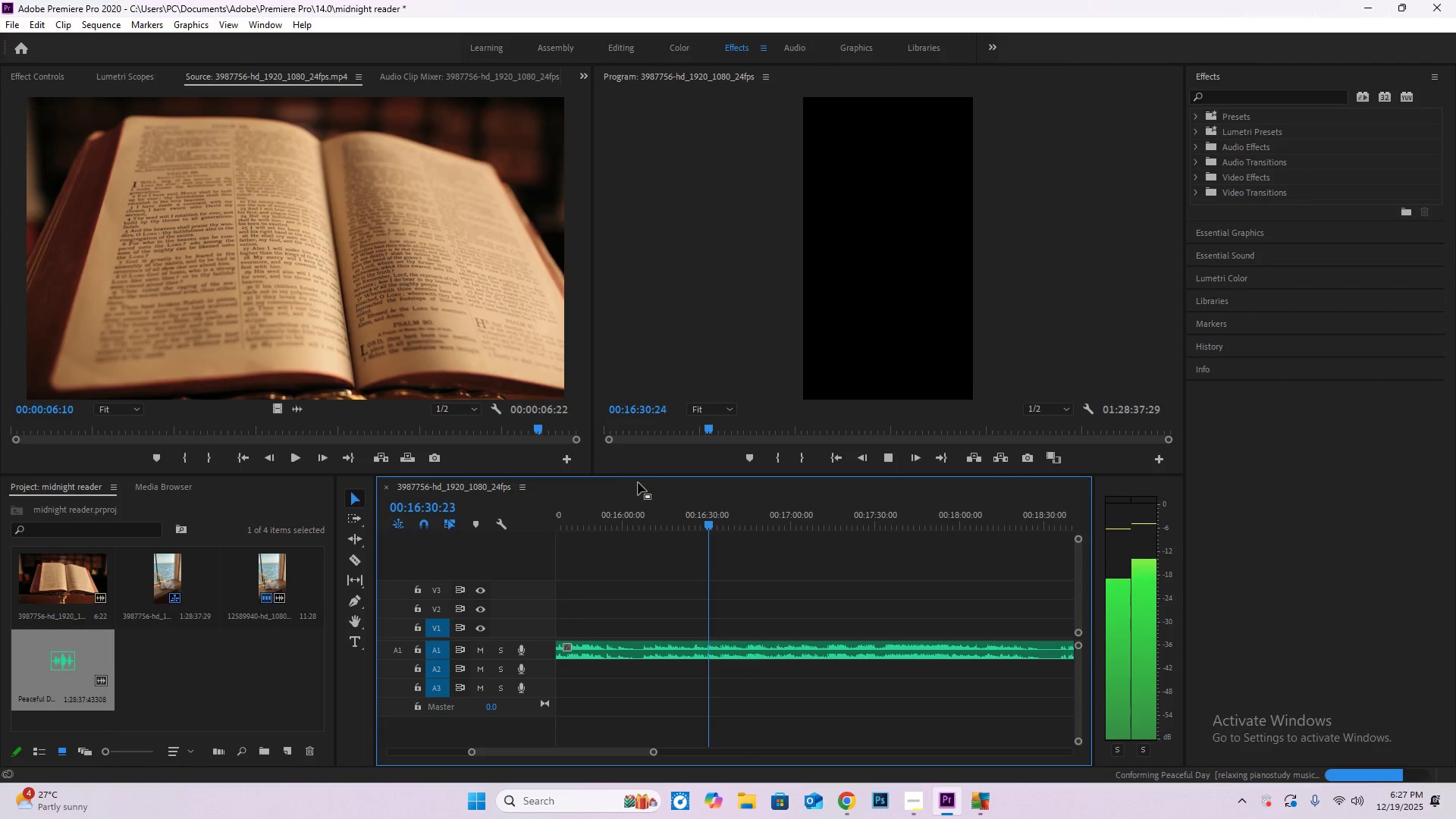 
key(Alt+AltLeft)
 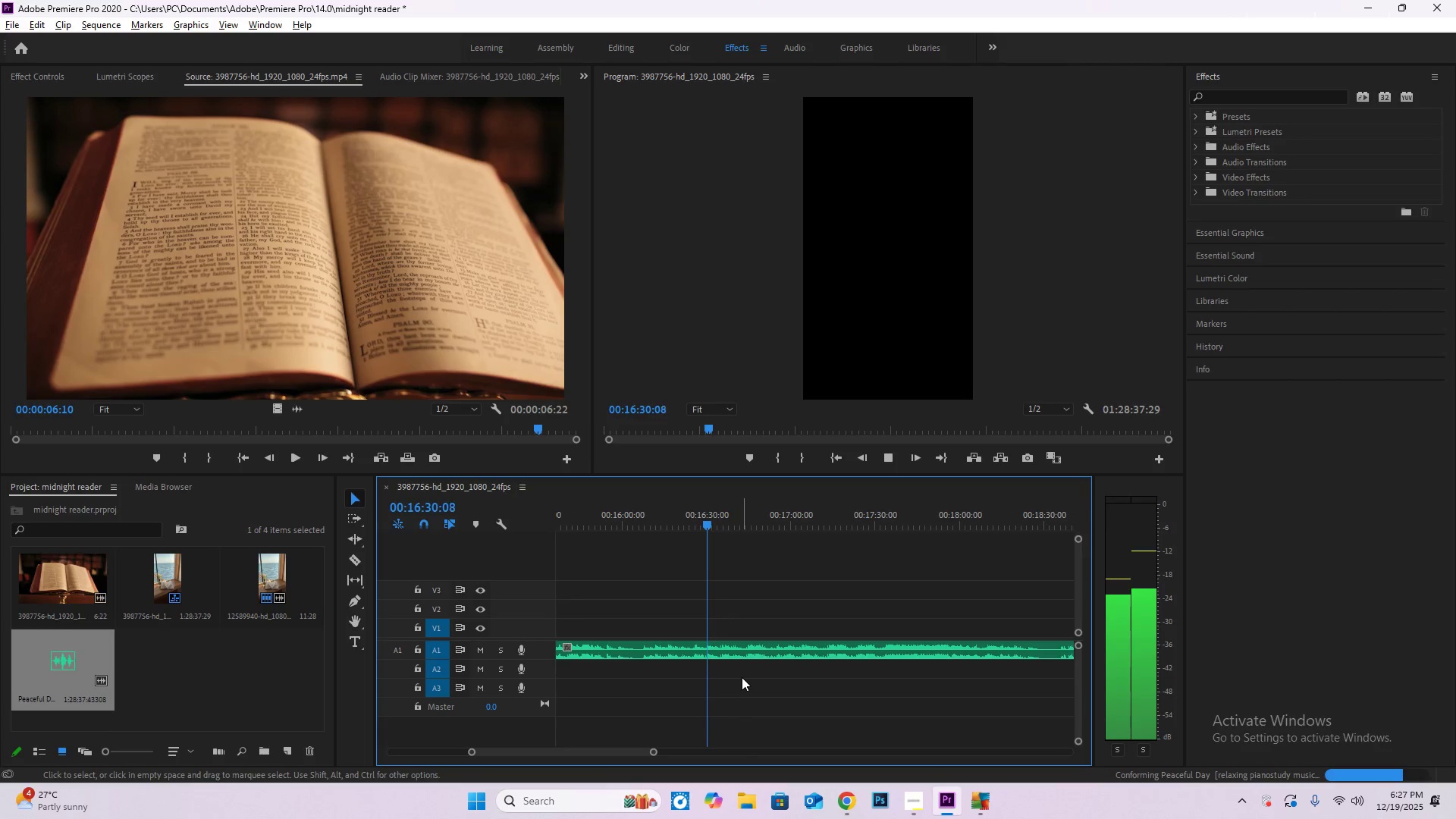 
key(Alt+AltLeft)
 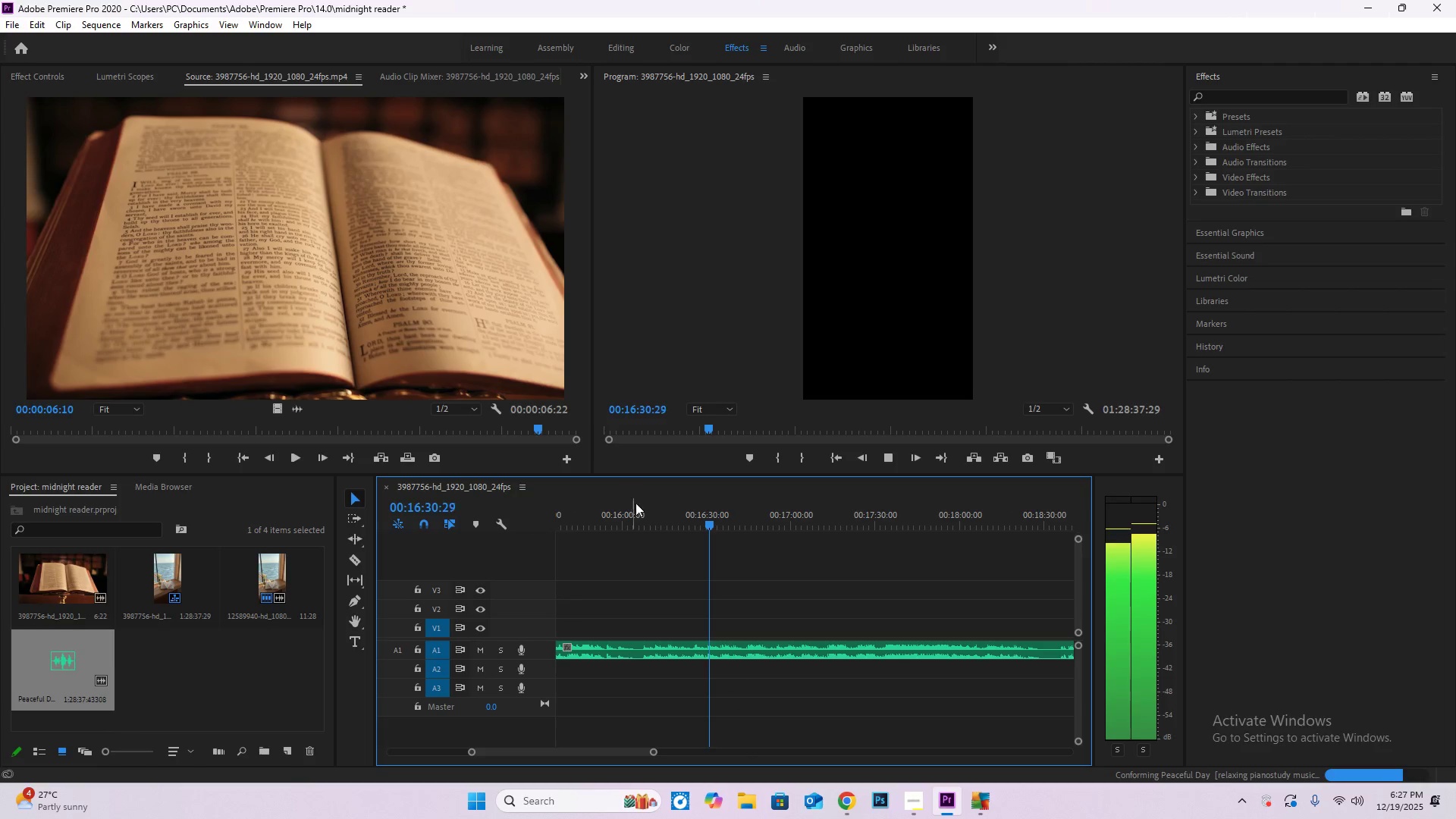 
scroll: coordinate [742, 677], scroll_direction: up, amount: 25.0
 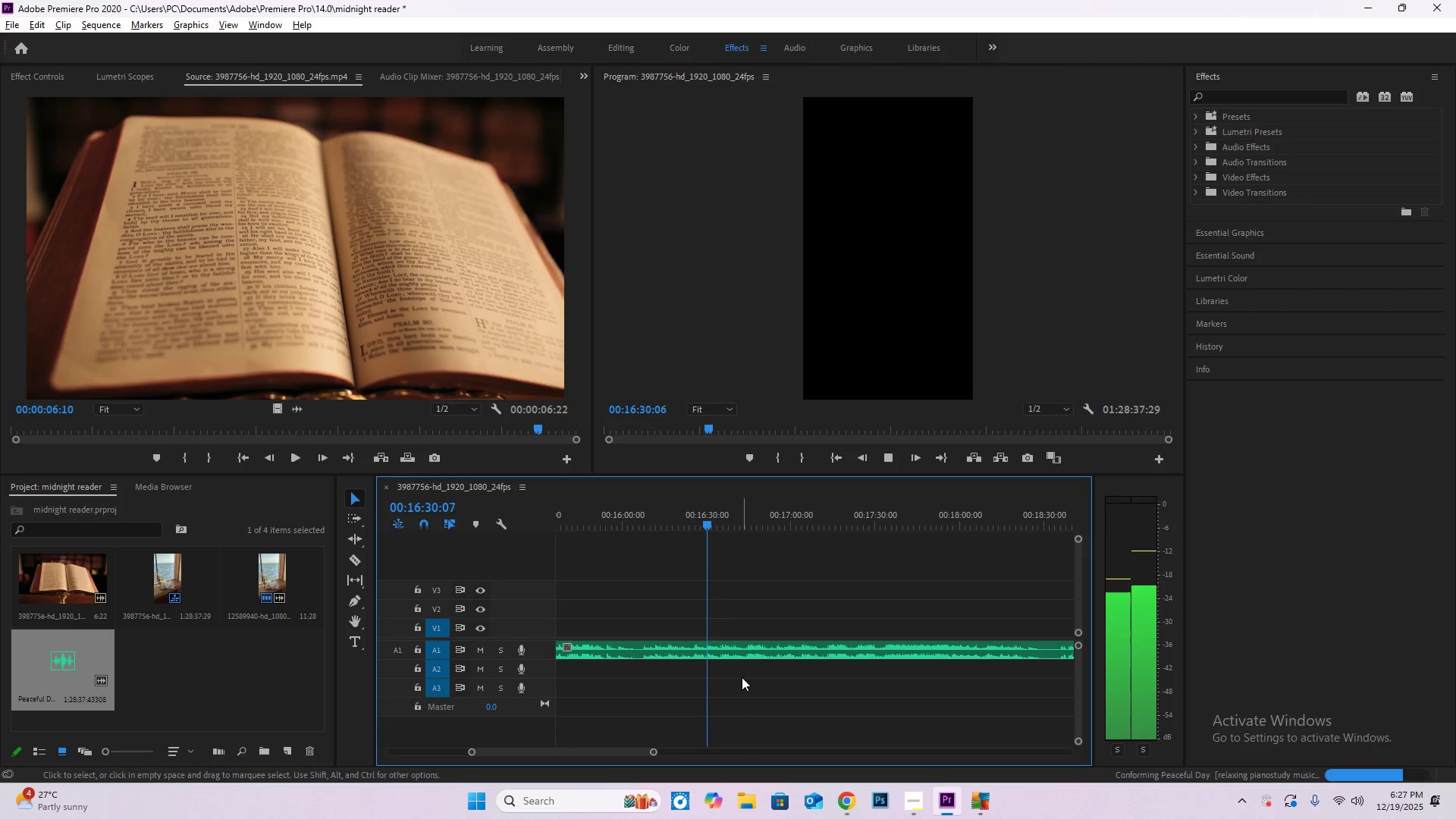 
left_click([639, 513])
 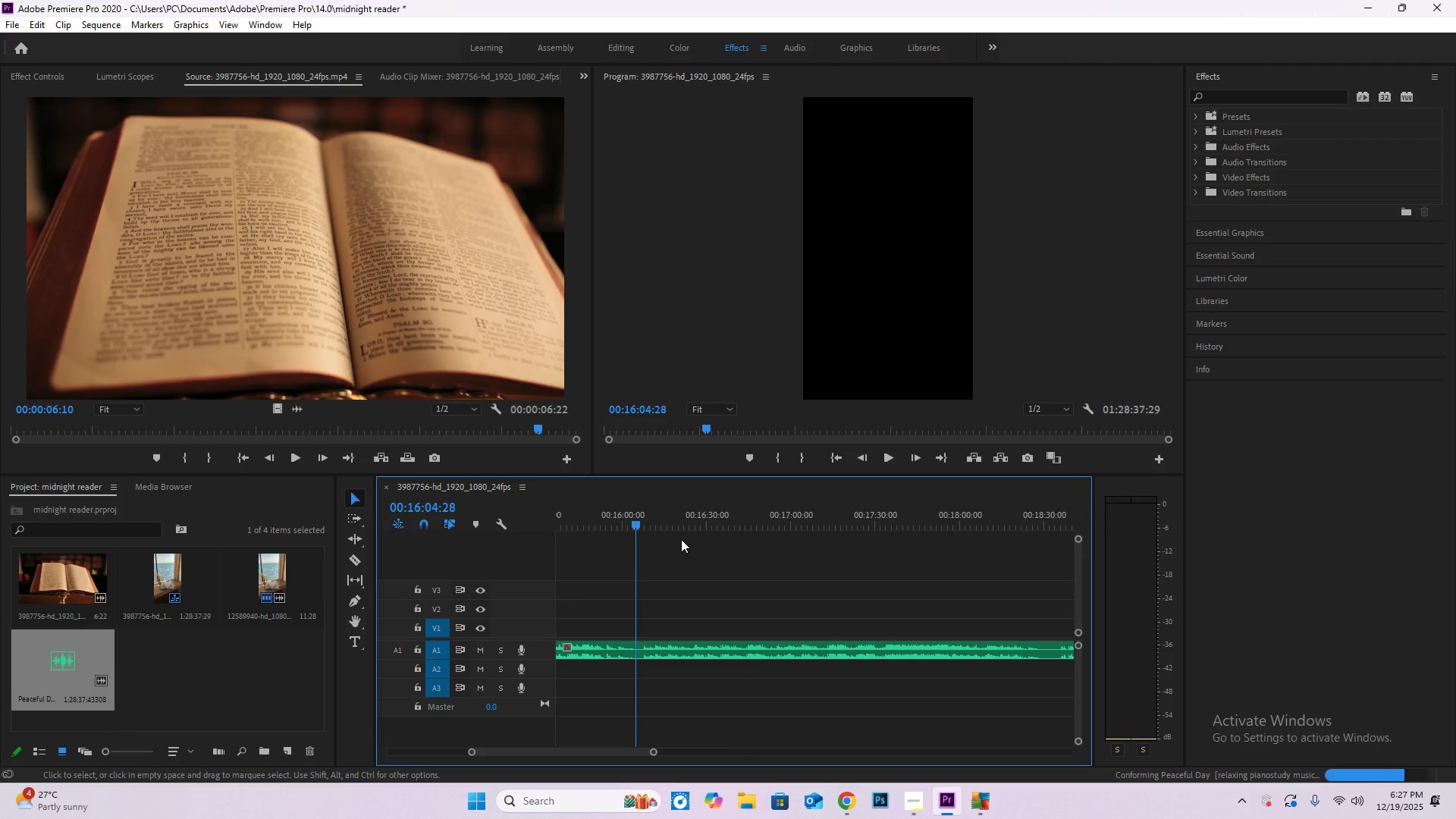 
key(Space)
 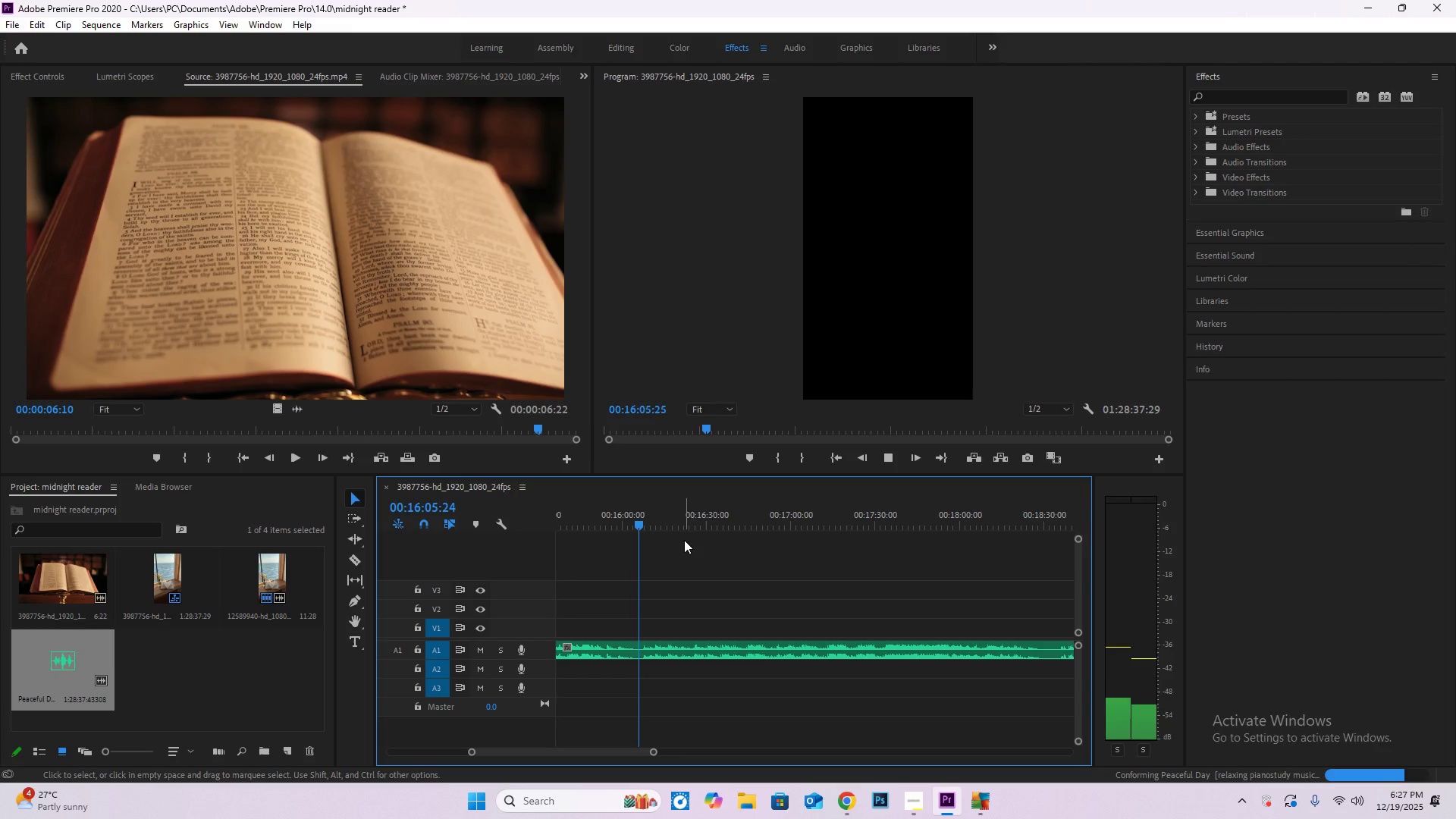 
key(C)
 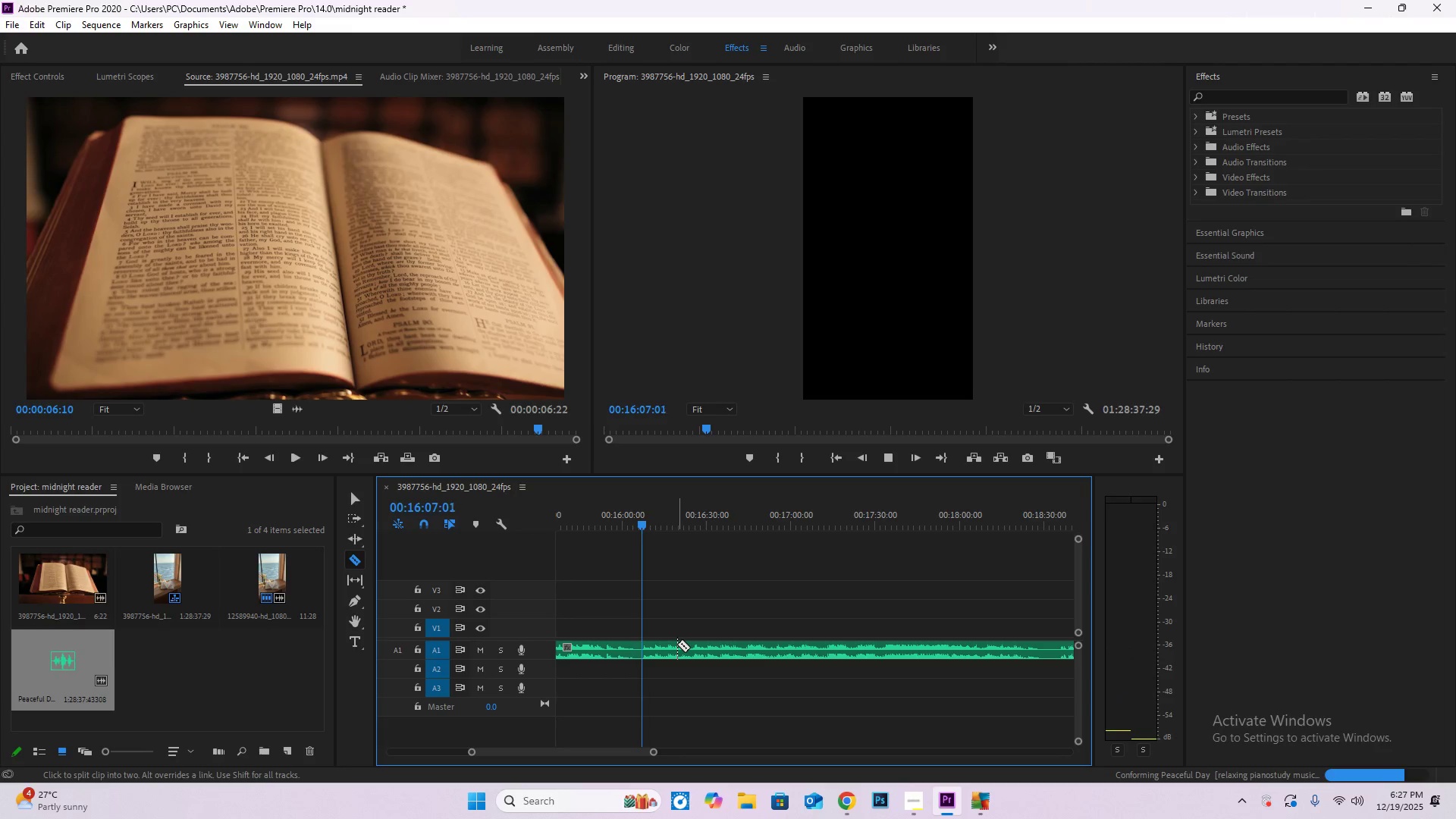 
key(Space)
 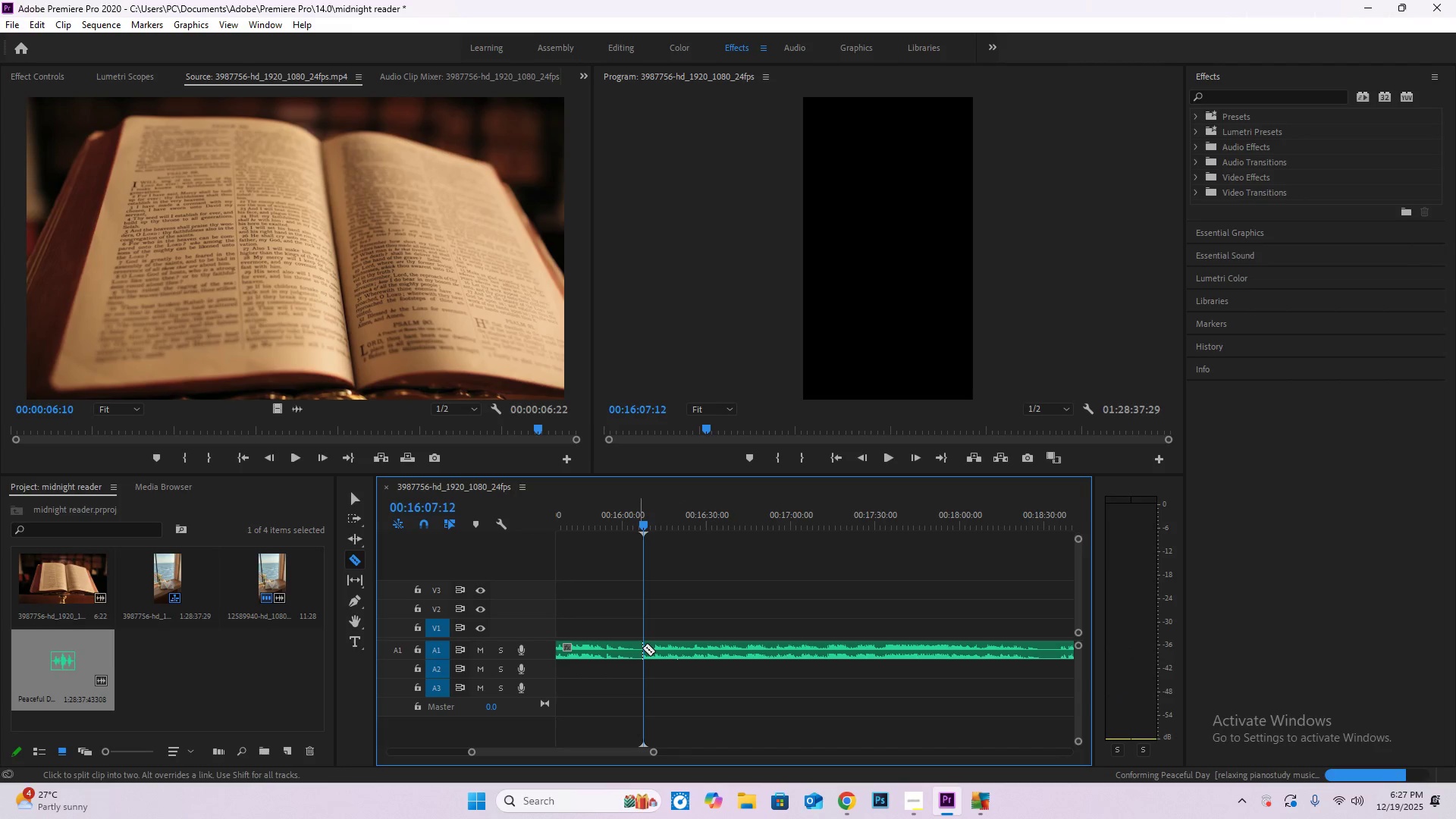 
left_click([643, 648])
 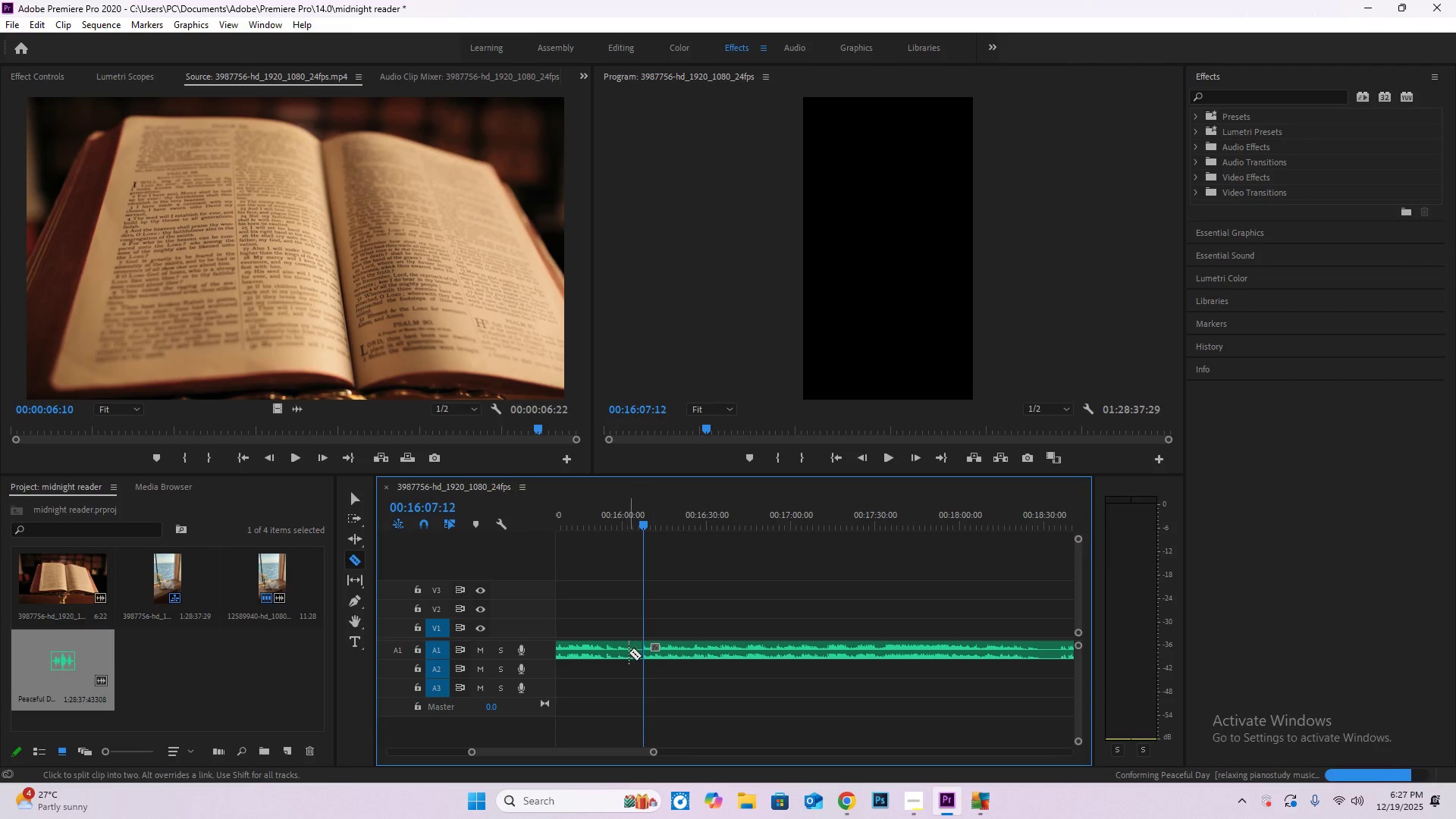 
key(V)
 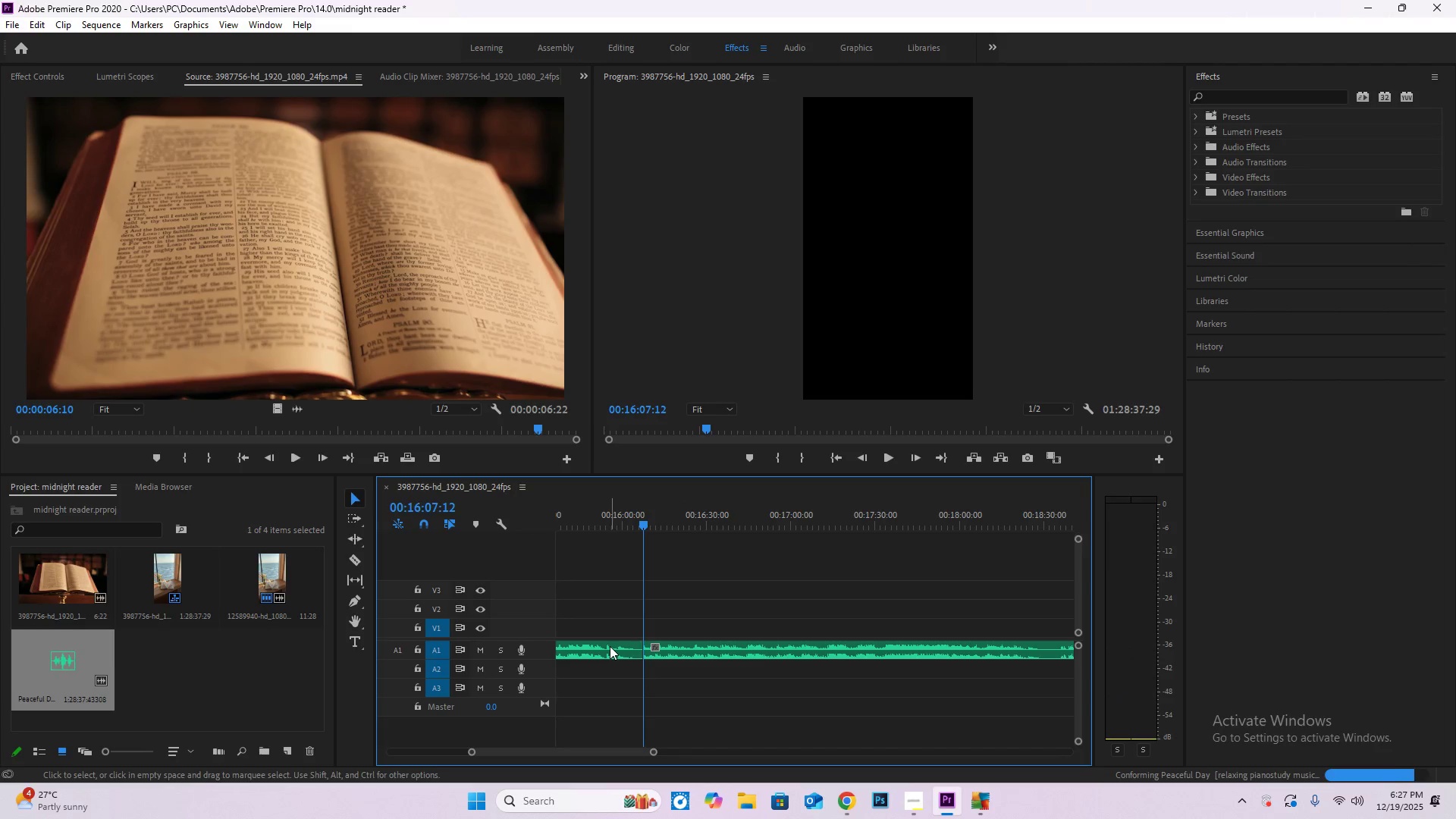 
left_click([610, 646])
 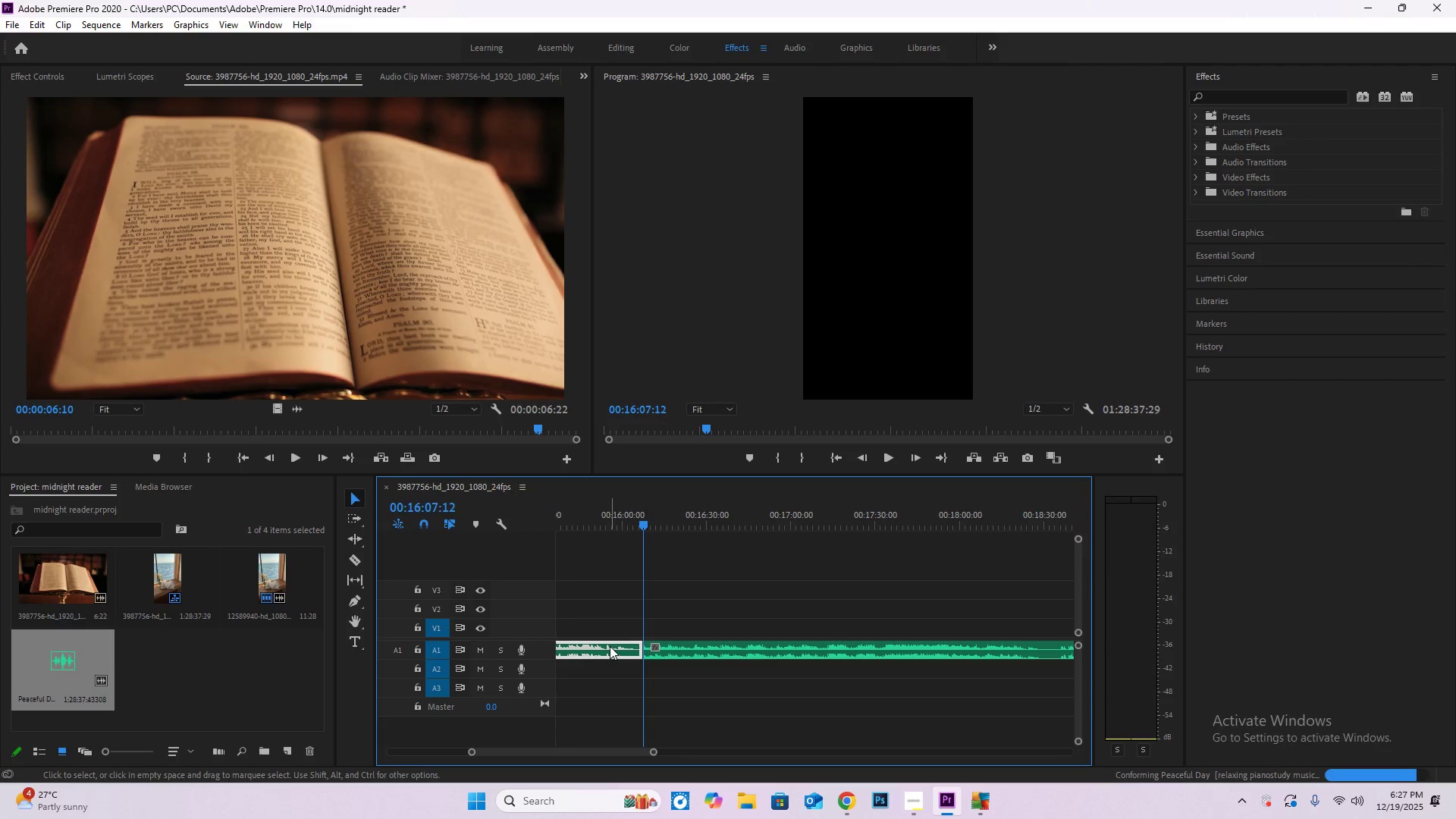 
key(Backspace)
 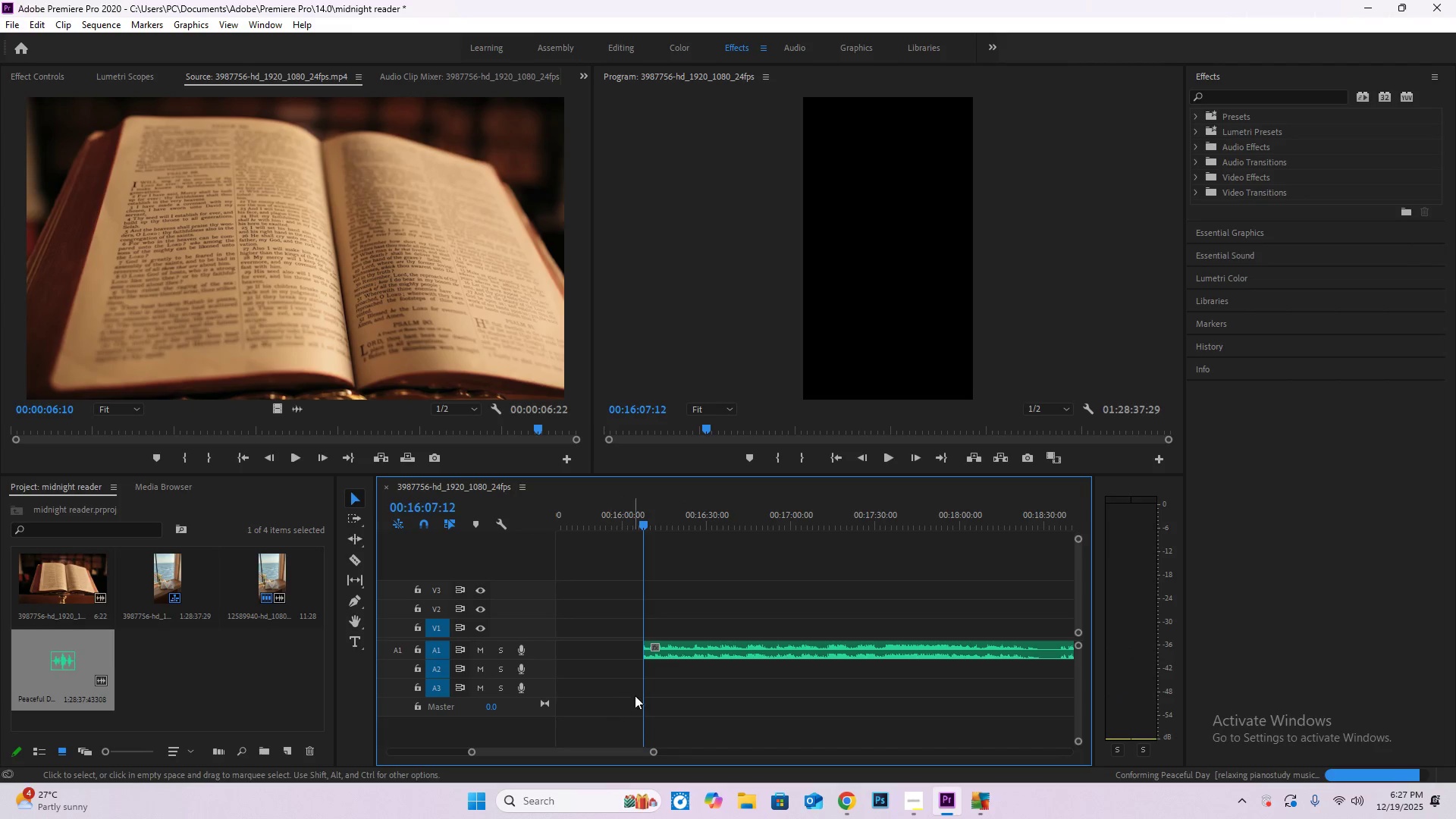 
key(Alt+Meta+AltLeft)
 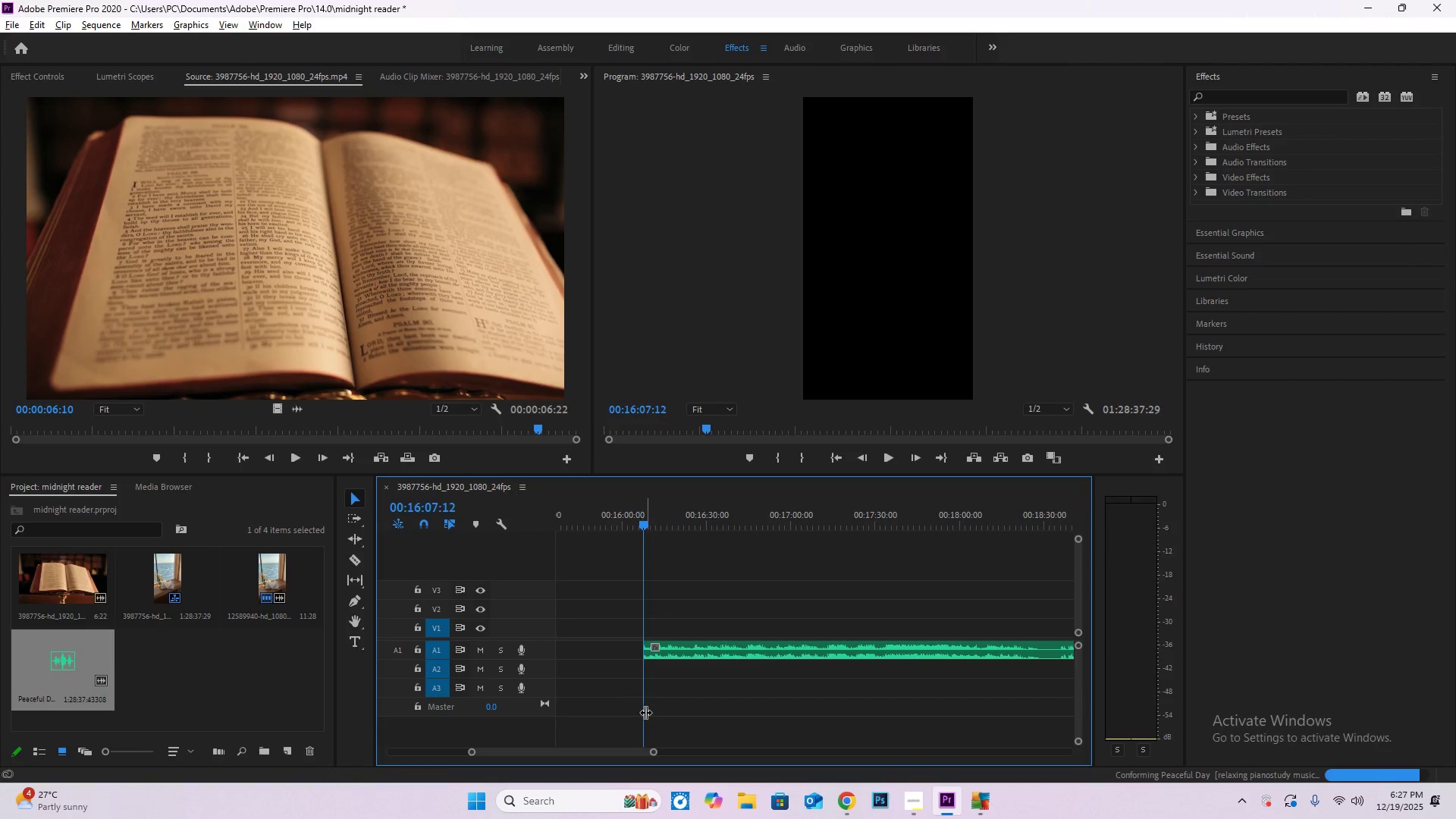 
key(Meta+MetaLeft)
 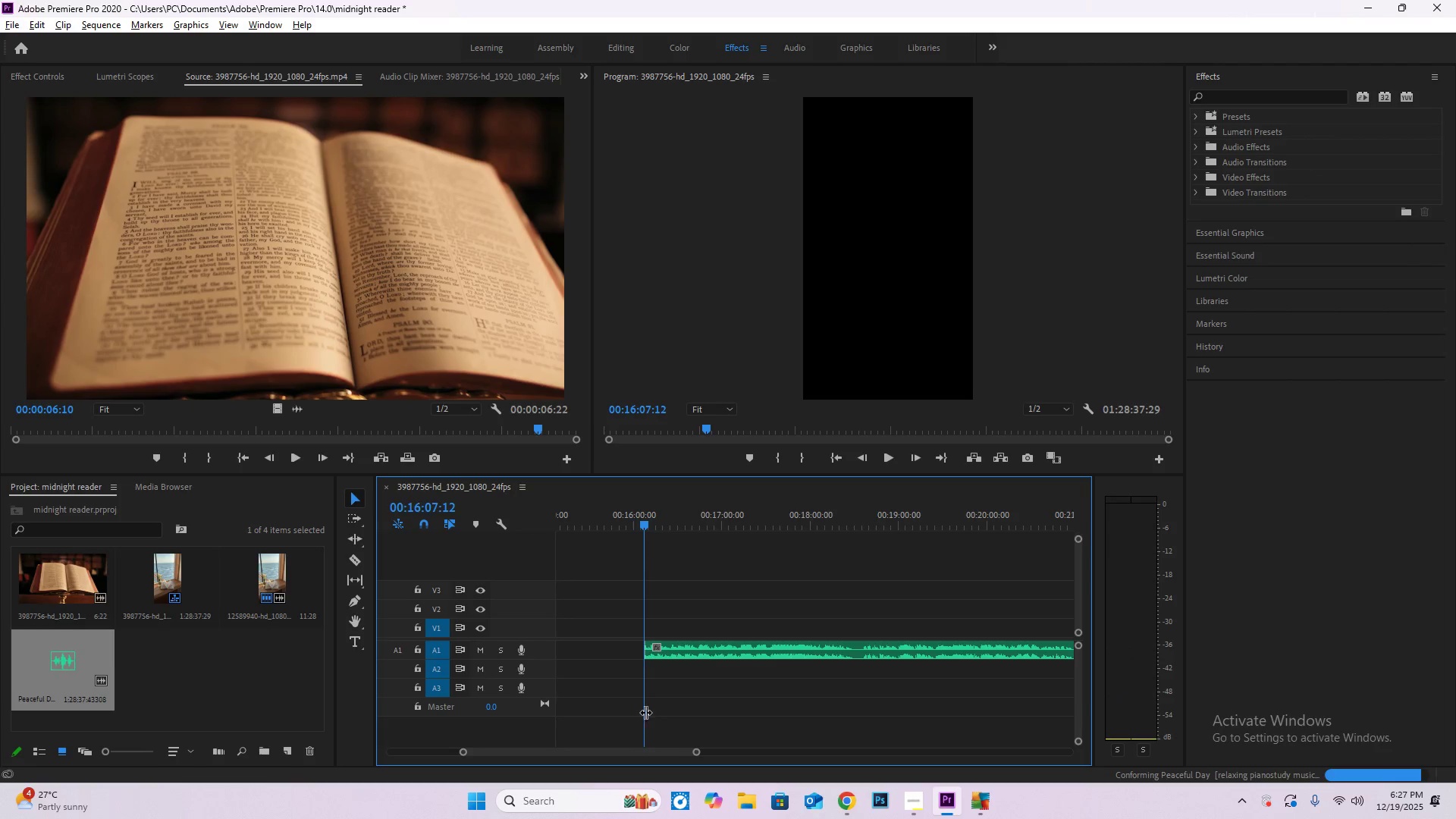 
hold_key(key=AltLeft, duration=1.5)
 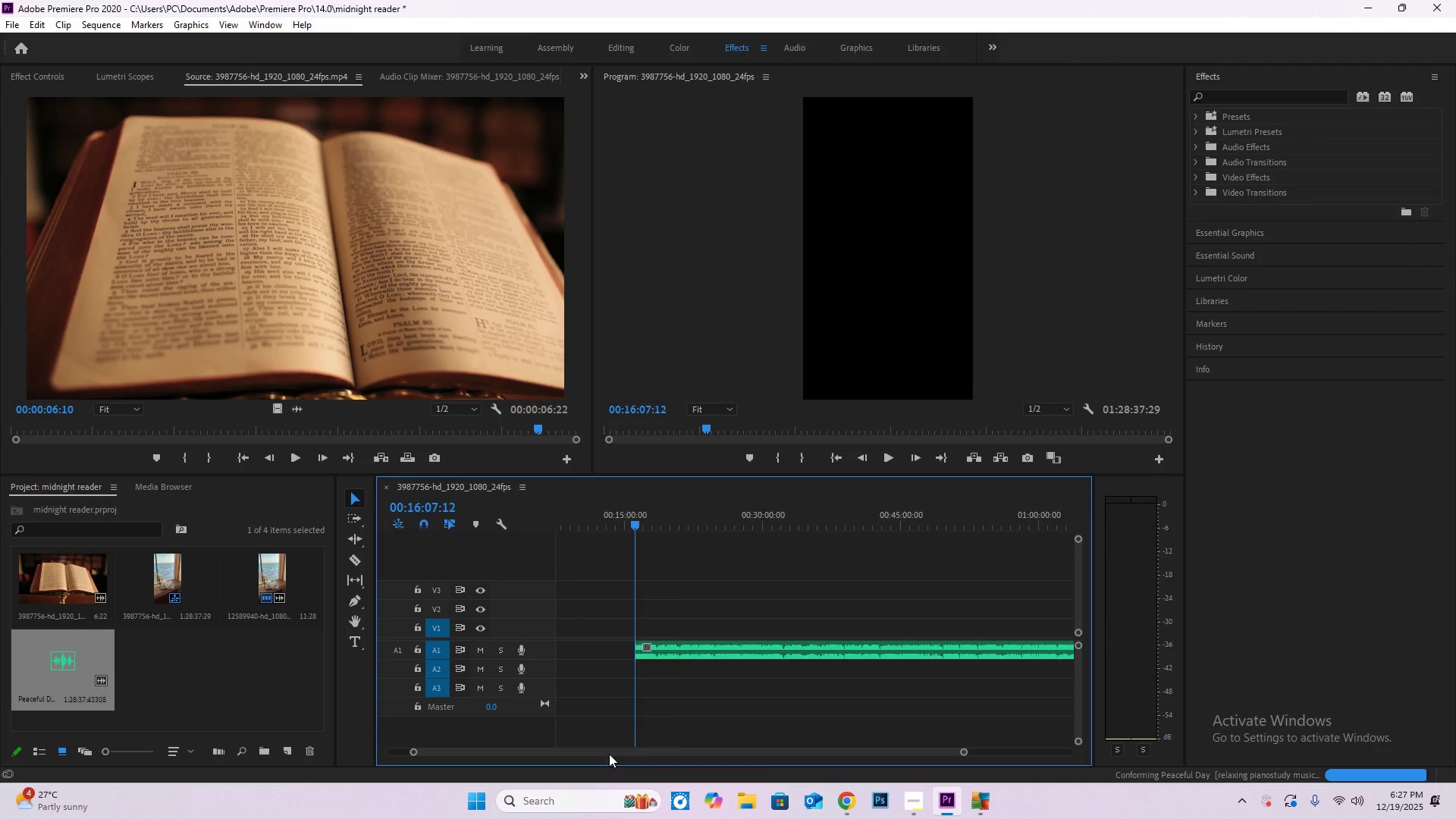 
key(Alt+AltLeft)
 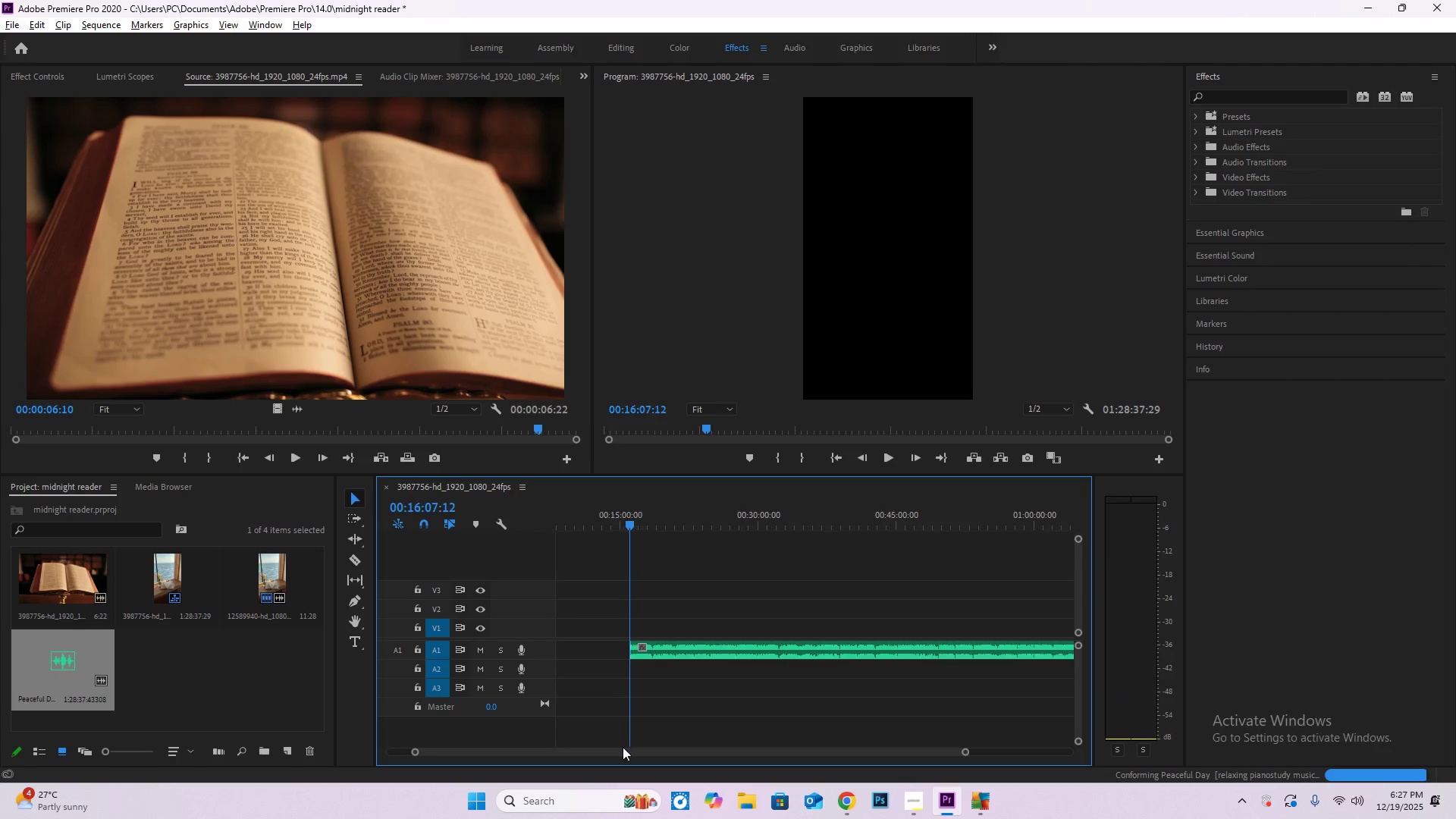 
key(Alt+AltLeft)
 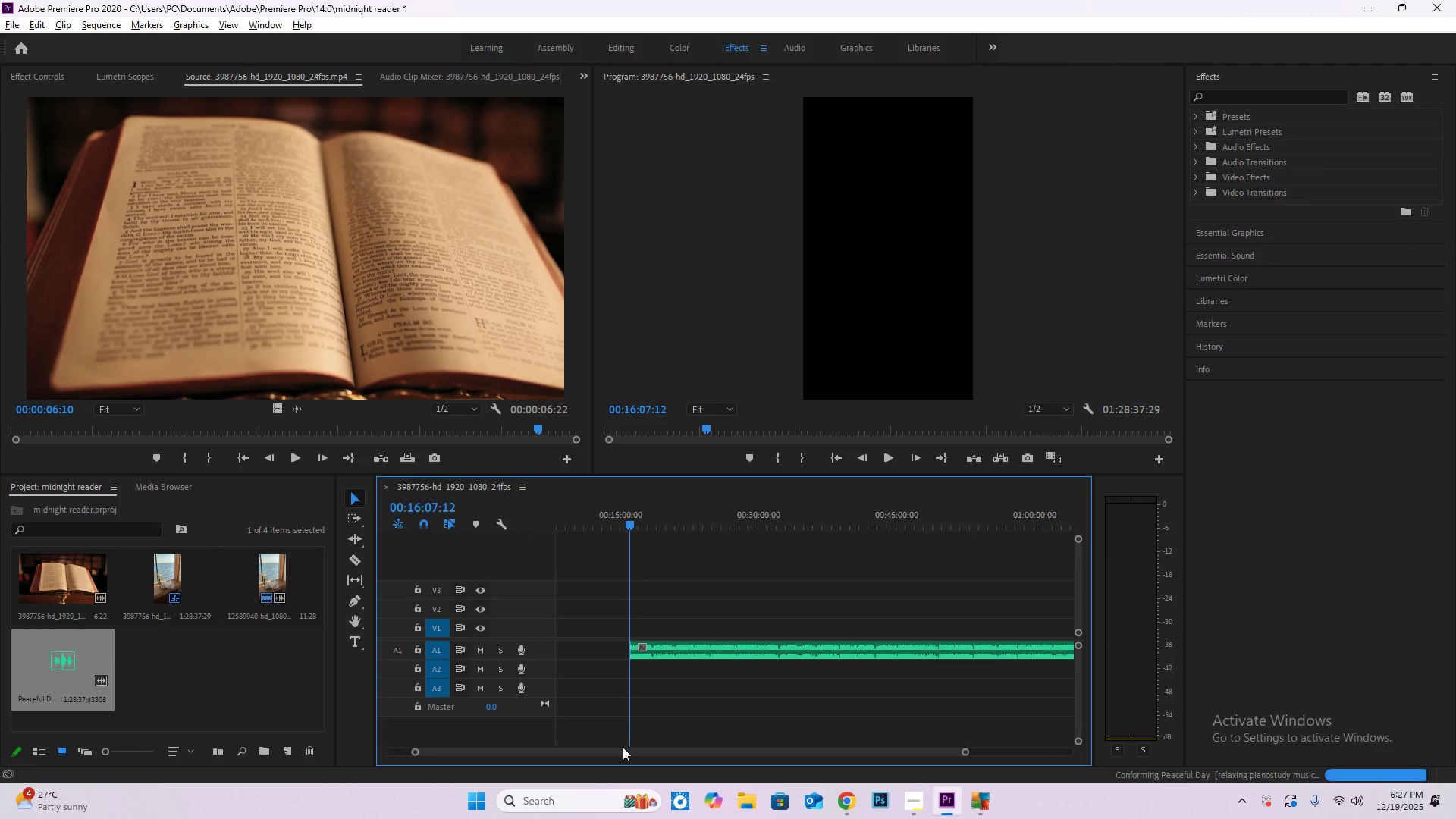 
key(Alt+AltLeft)
 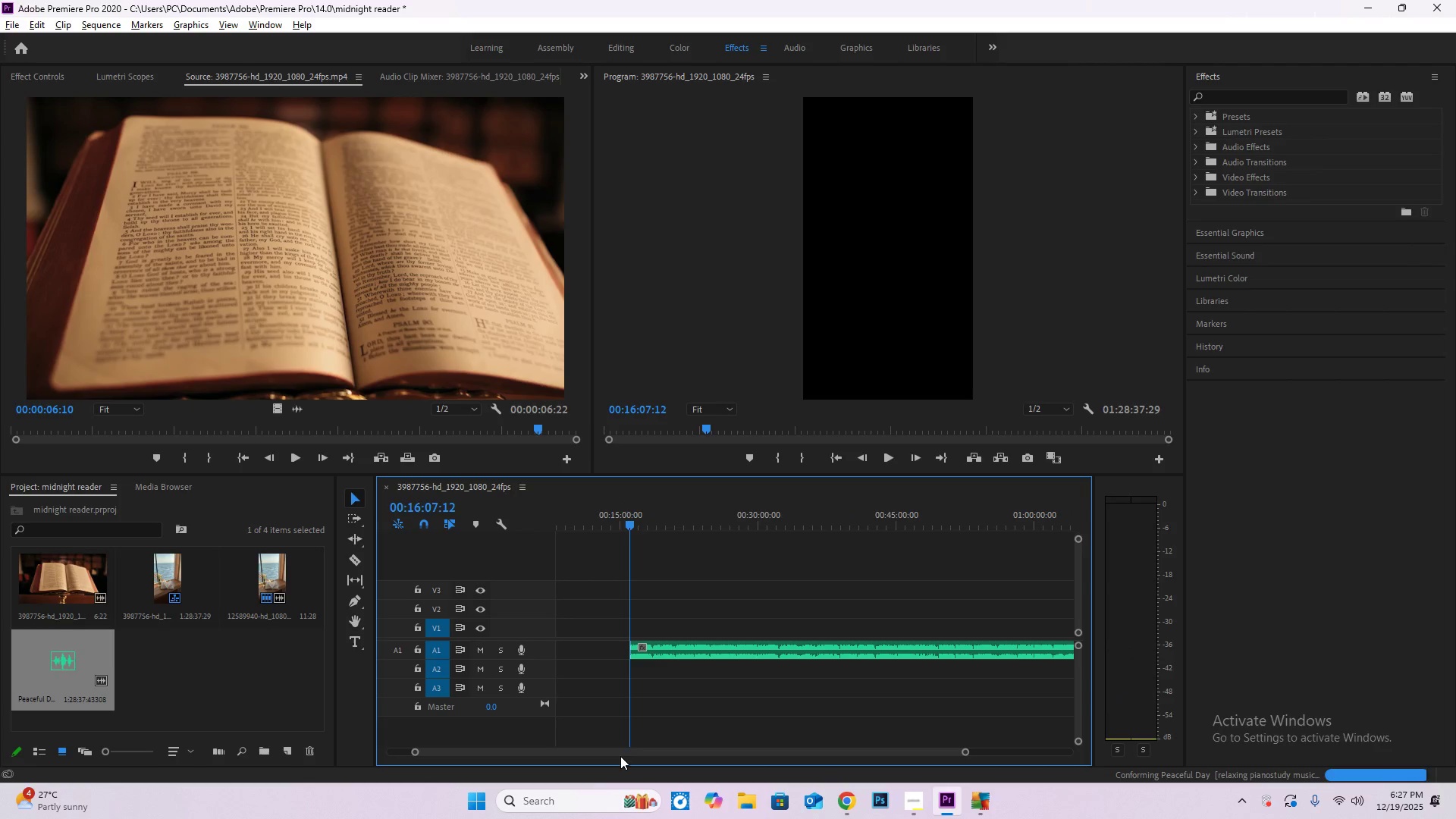 
key(Alt+AltLeft)
 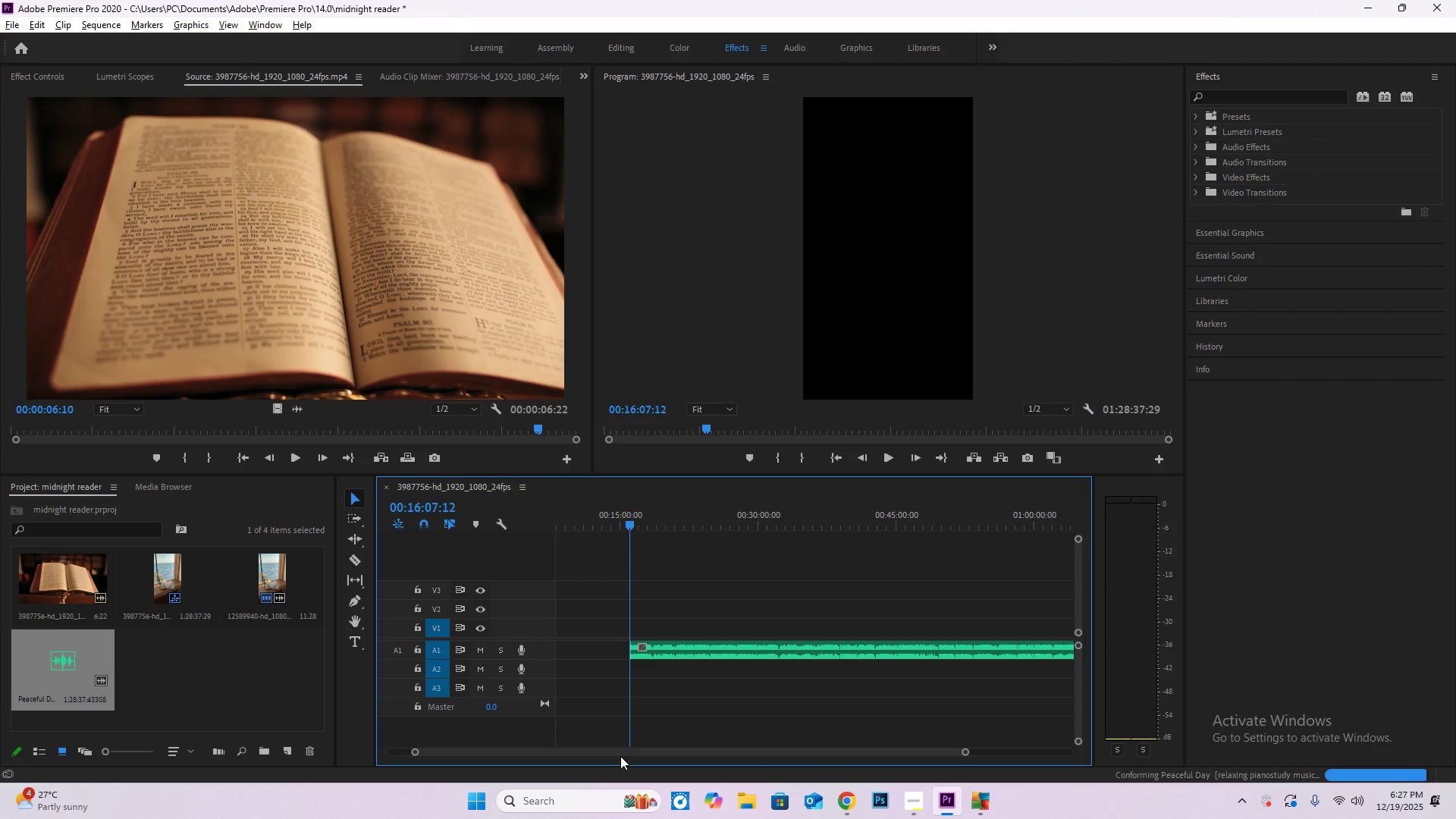 
key(Alt+AltLeft)
 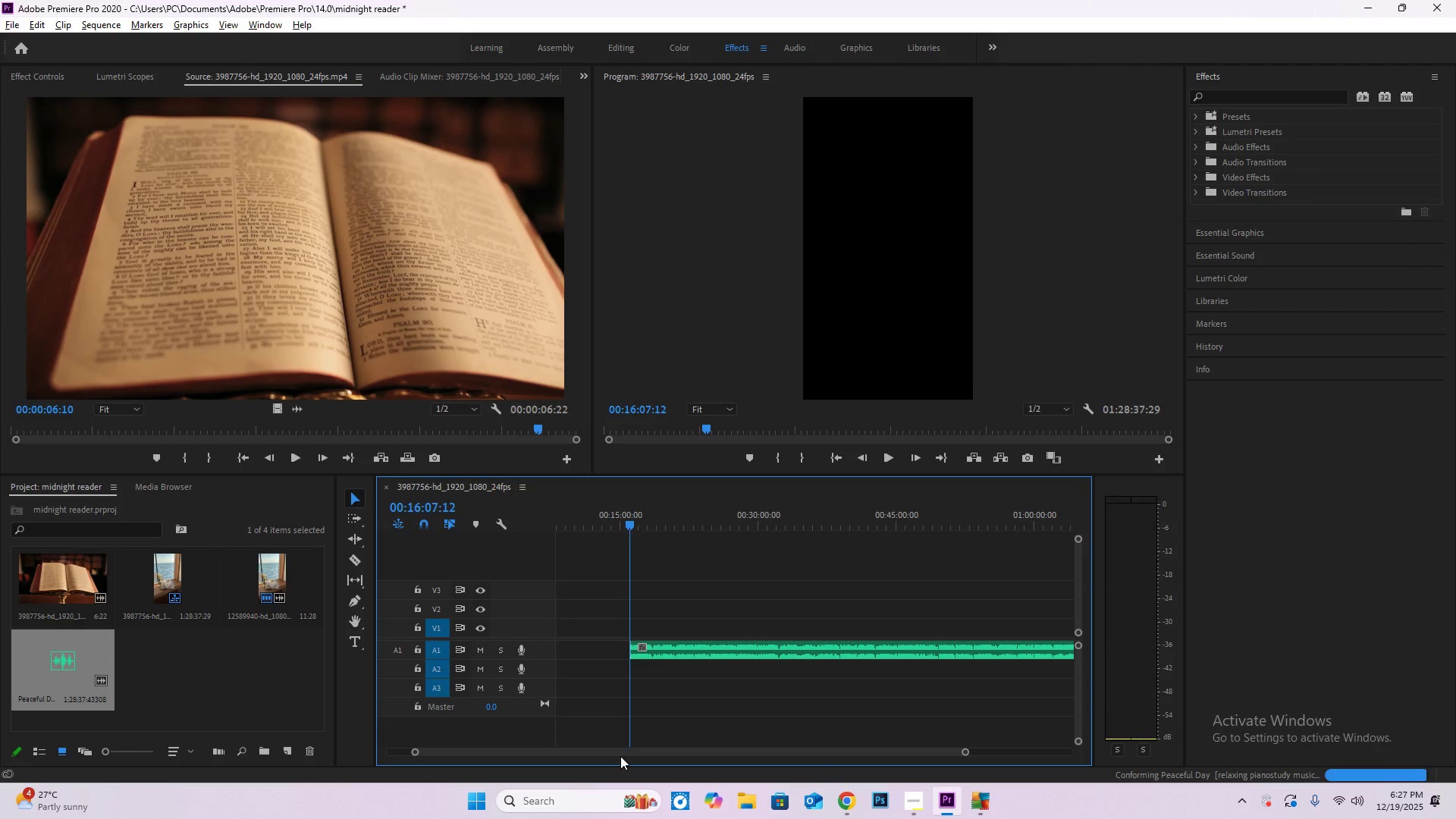 
key(Alt+AltLeft)
 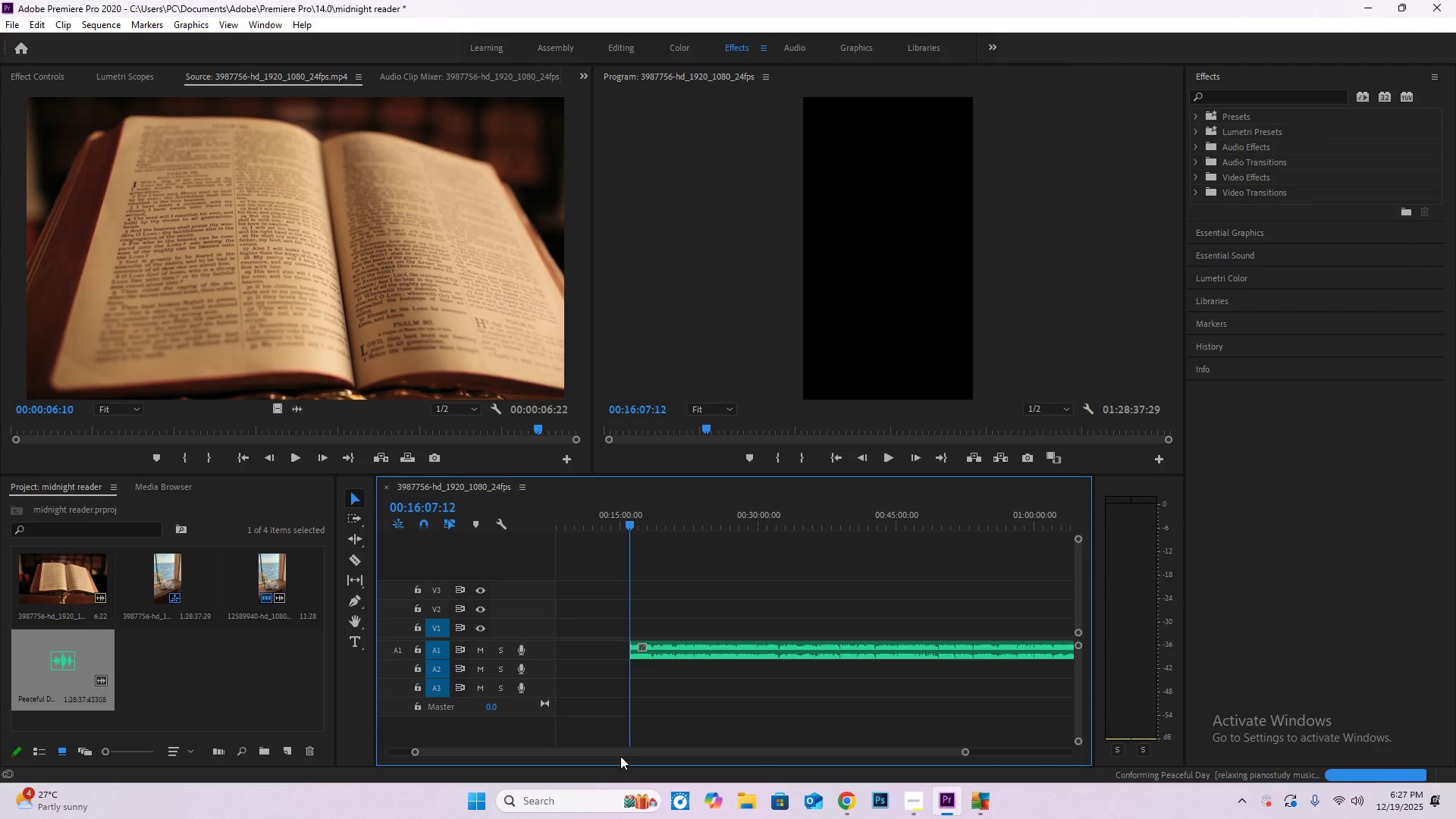 
hold_key(key=AltLeft, duration=3.41)
 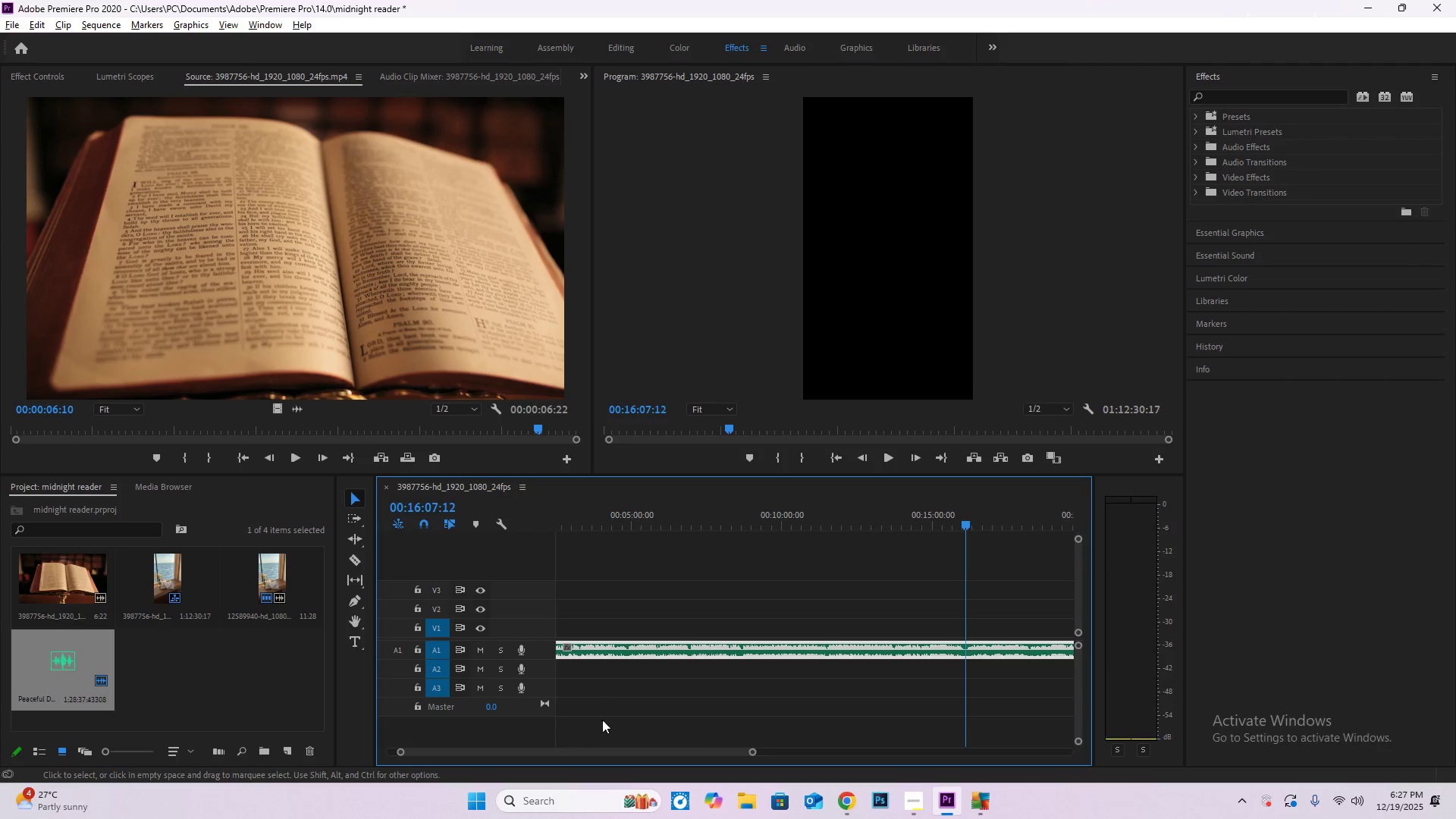 
scroll: coordinate [623, 722], scroll_direction: down, amount: 27.0
 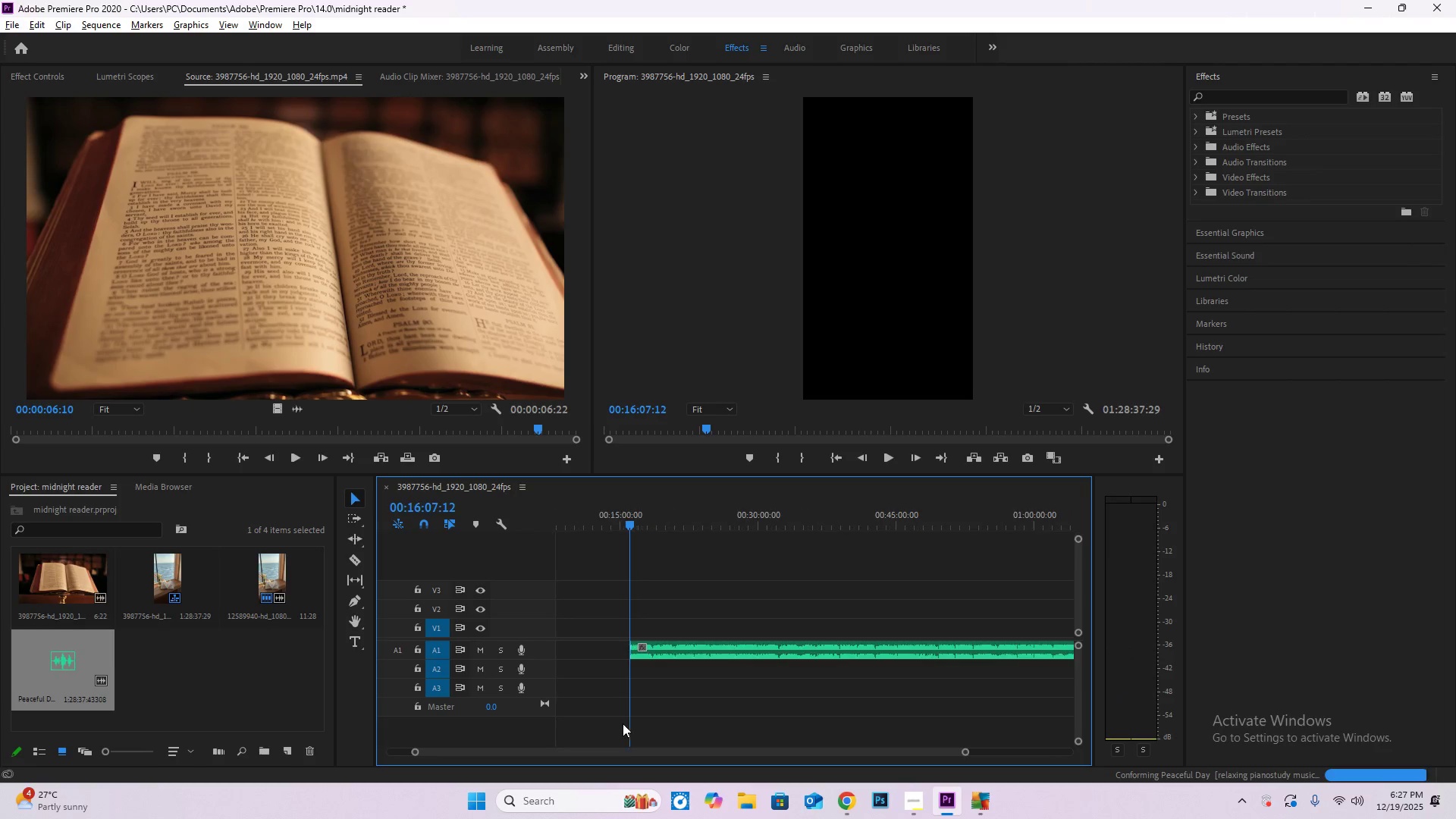 
left_click_drag(start_coordinate=[620, 755], to_coordinate=[538, 747])
 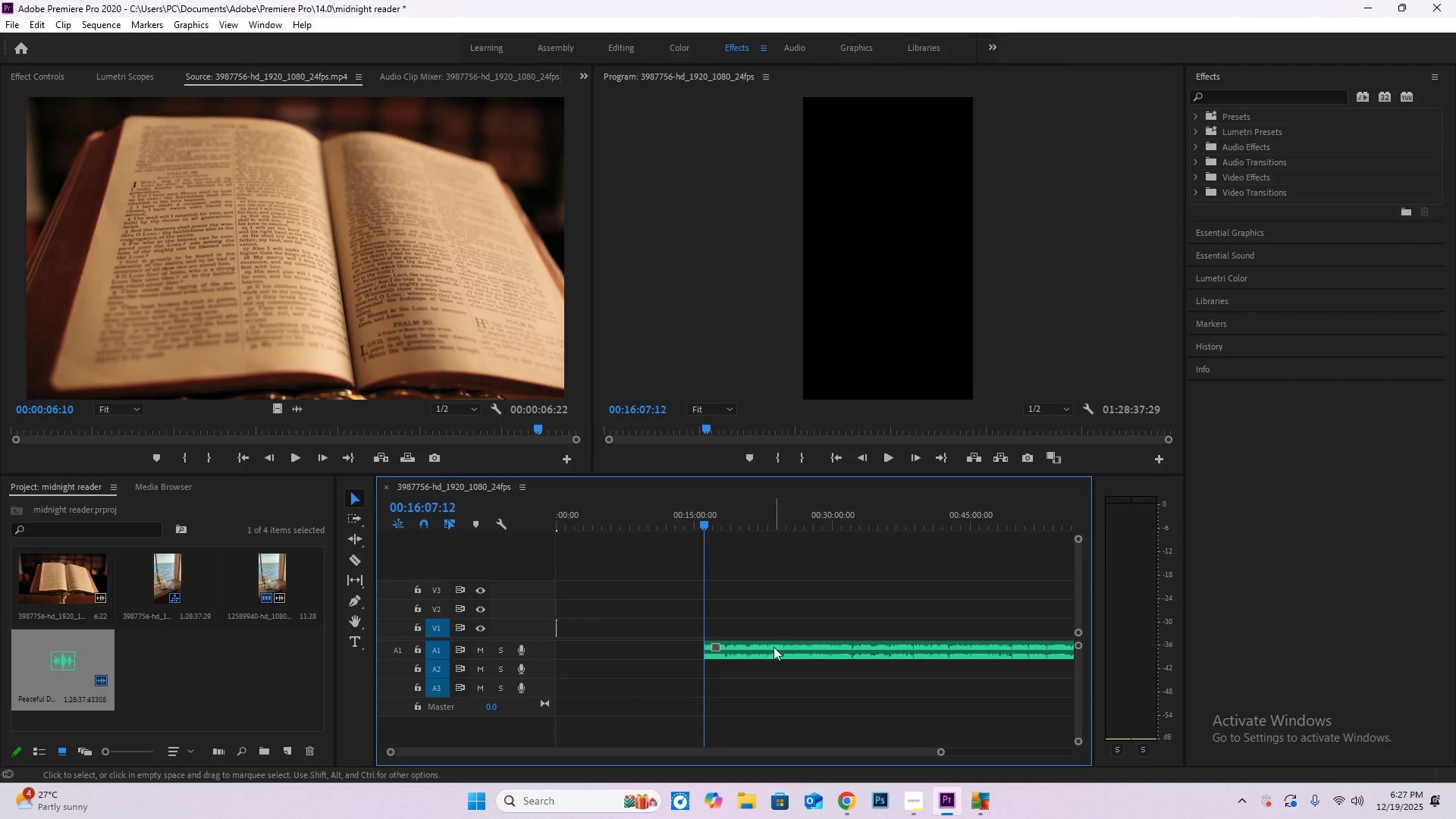 
left_click_drag(start_coordinate=[772, 650], to_coordinate=[570, 648])
 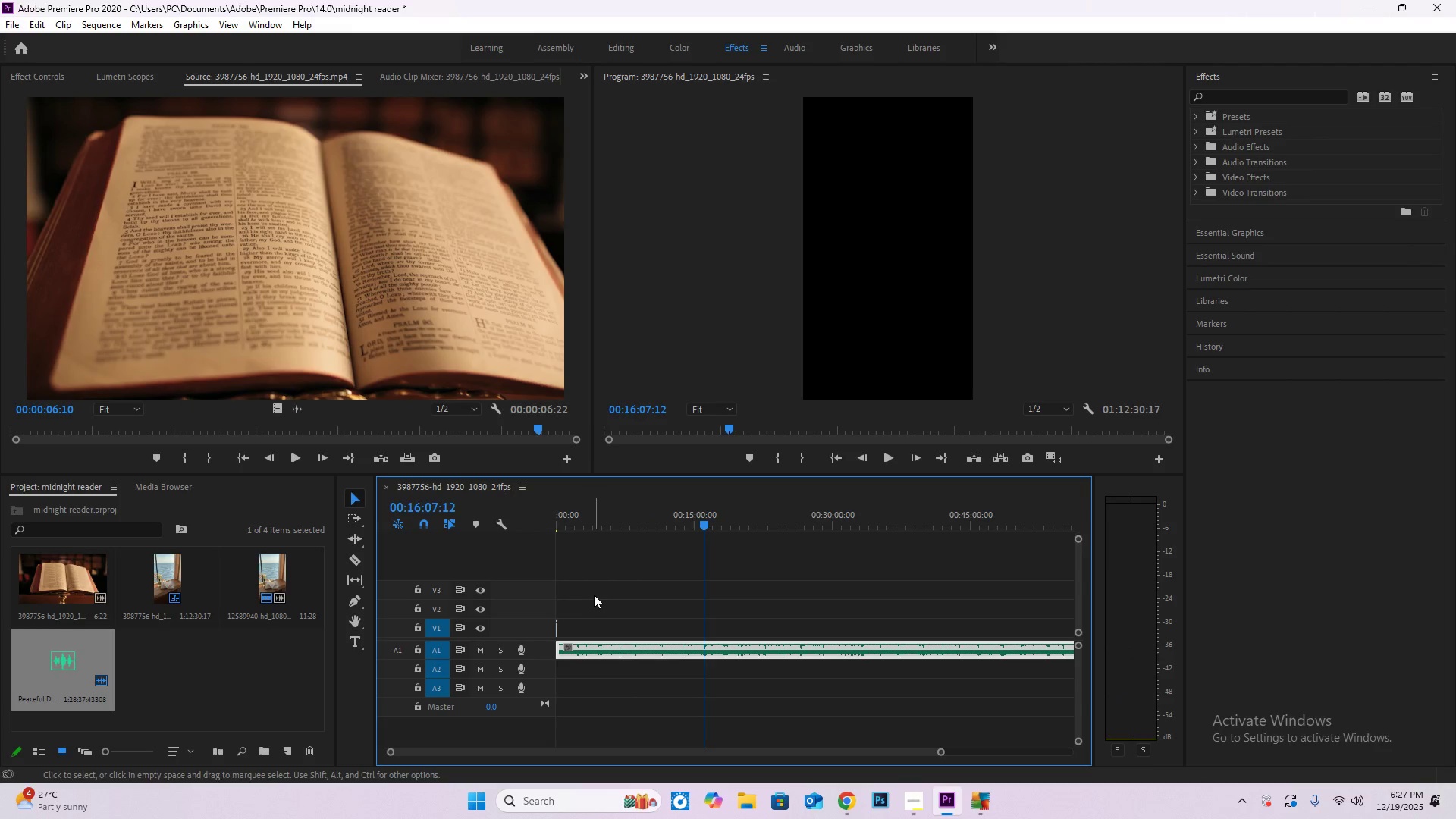 
hold_key(key=AltLeft, duration=0.59)
scroll: coordinate [590, 615], scroll_direction: up, amount: 12.0
 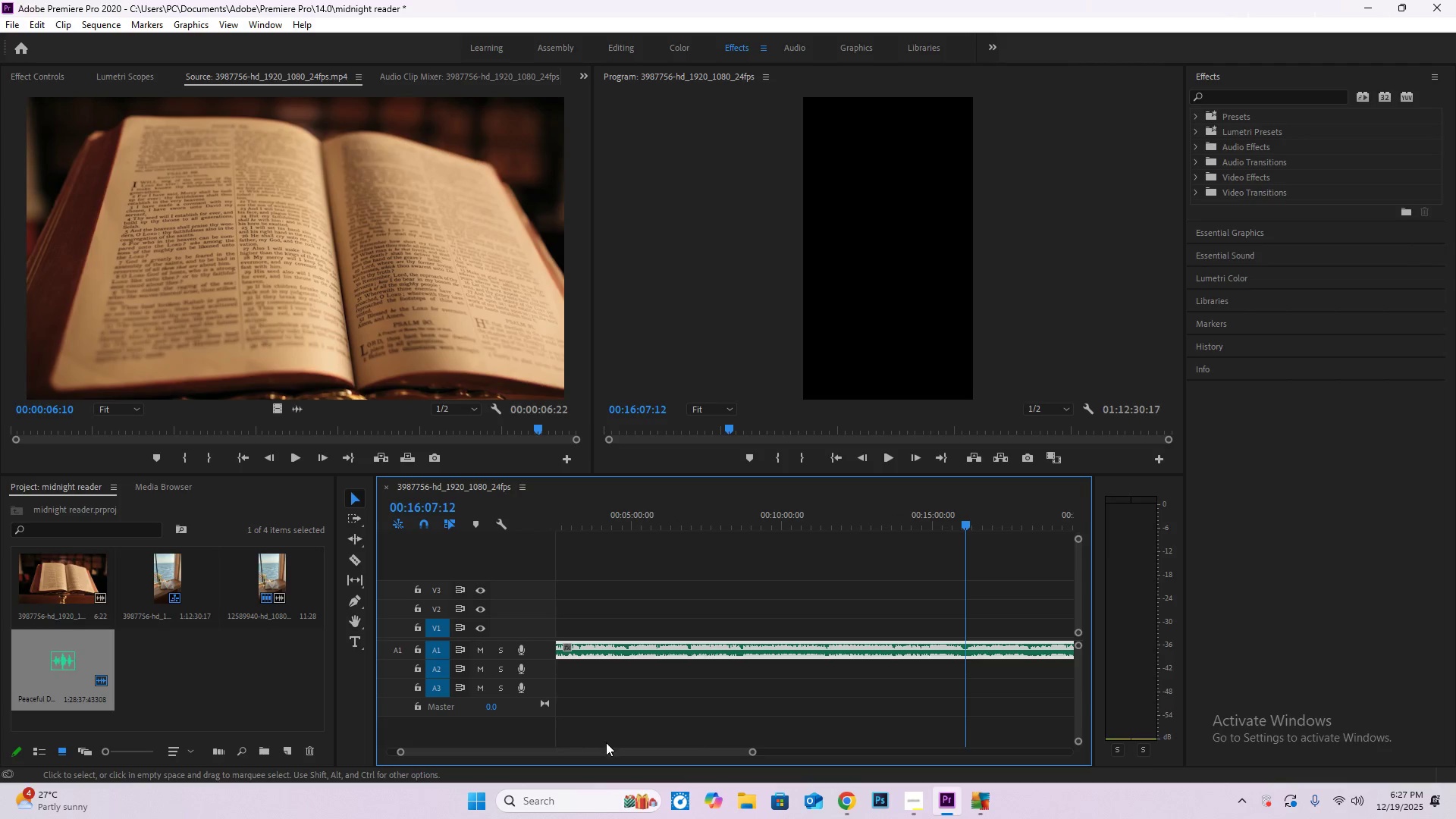 
left_click_drag(start_coordinate=[606, 755], to_coordinate=[470, 739])
 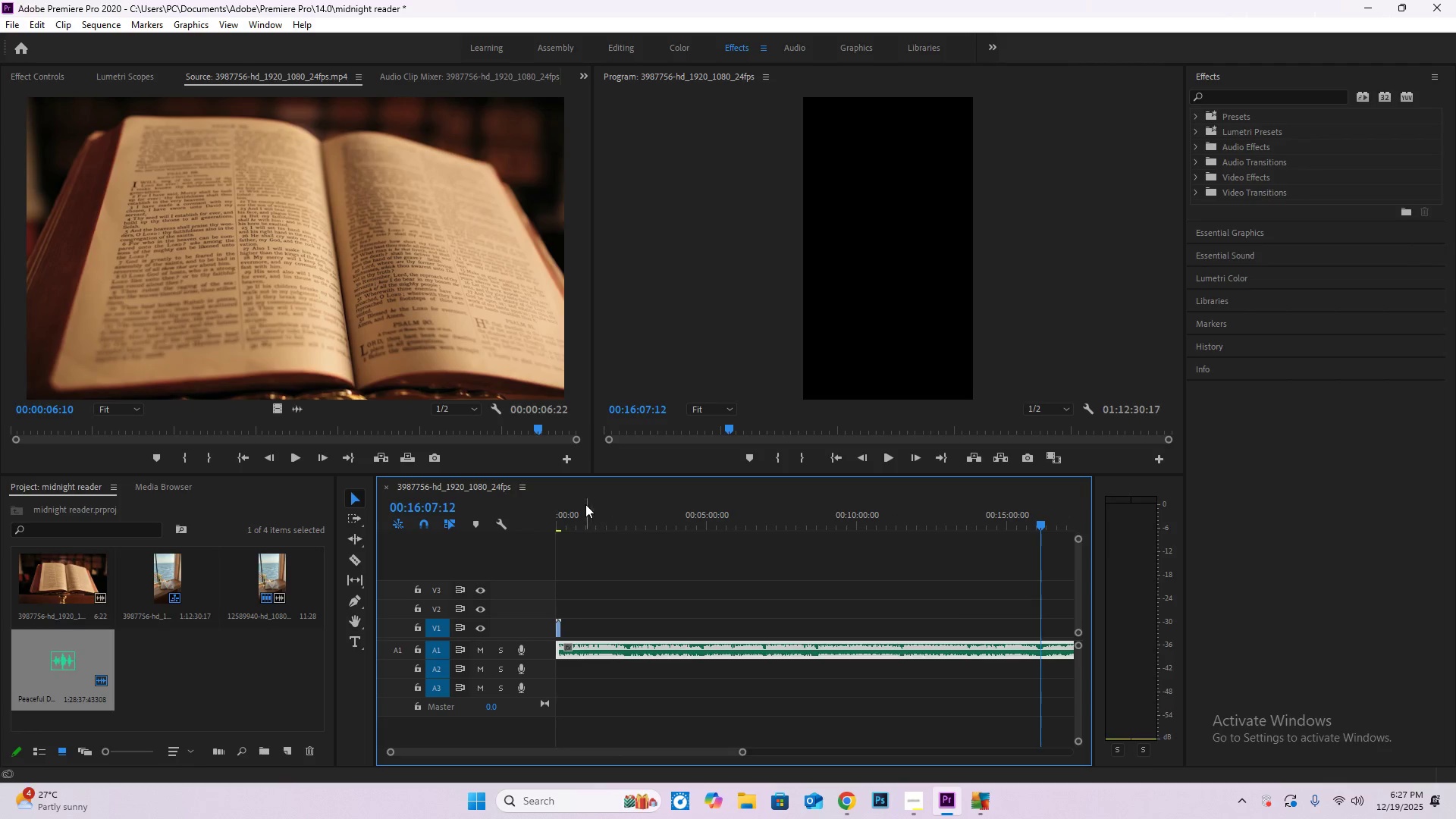 
left_click_drag(start_coordinate=[575, 515], to_coordinate=[500, 512])
 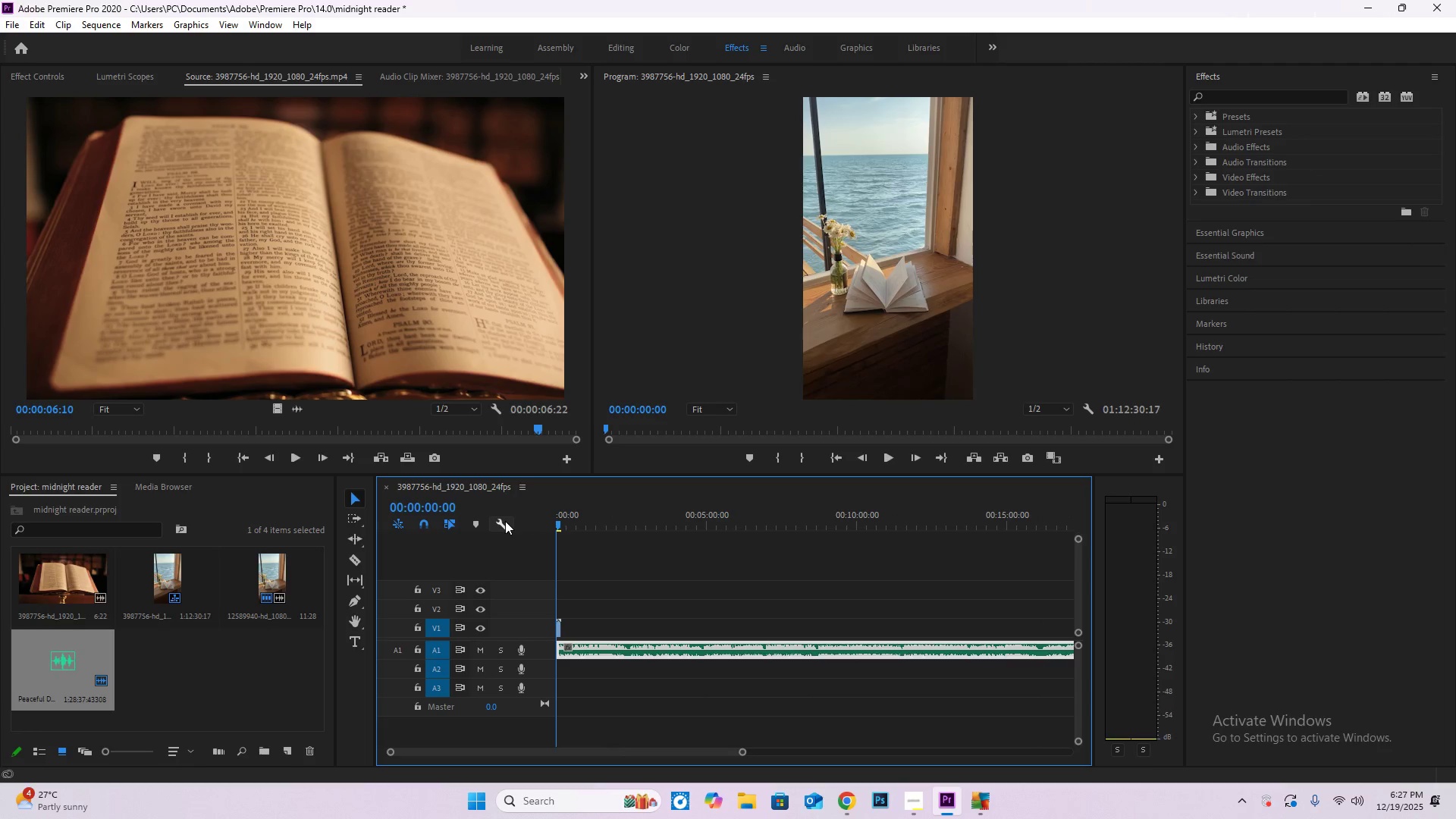 
key(Space)
 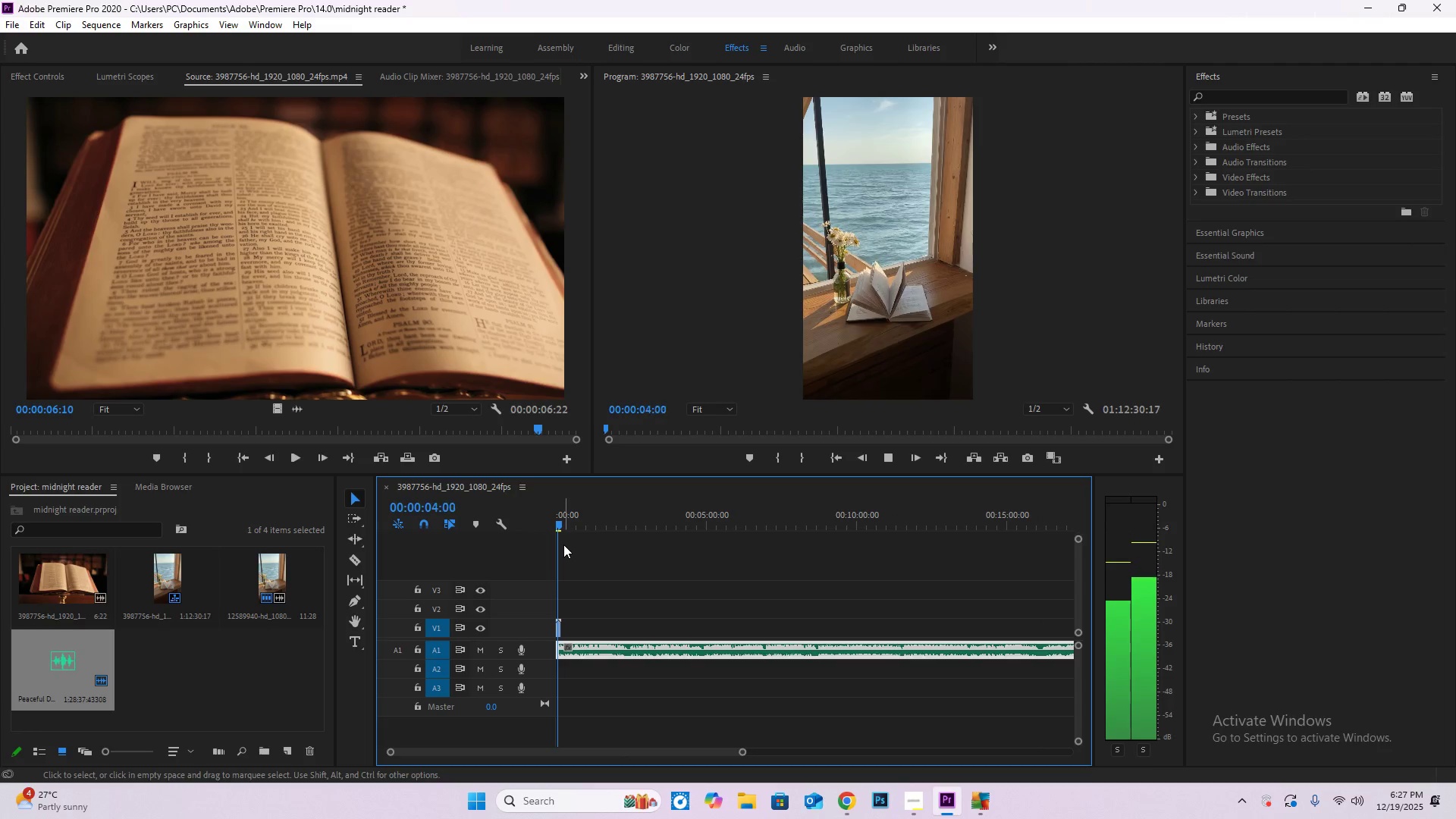 
wait(5.47)
 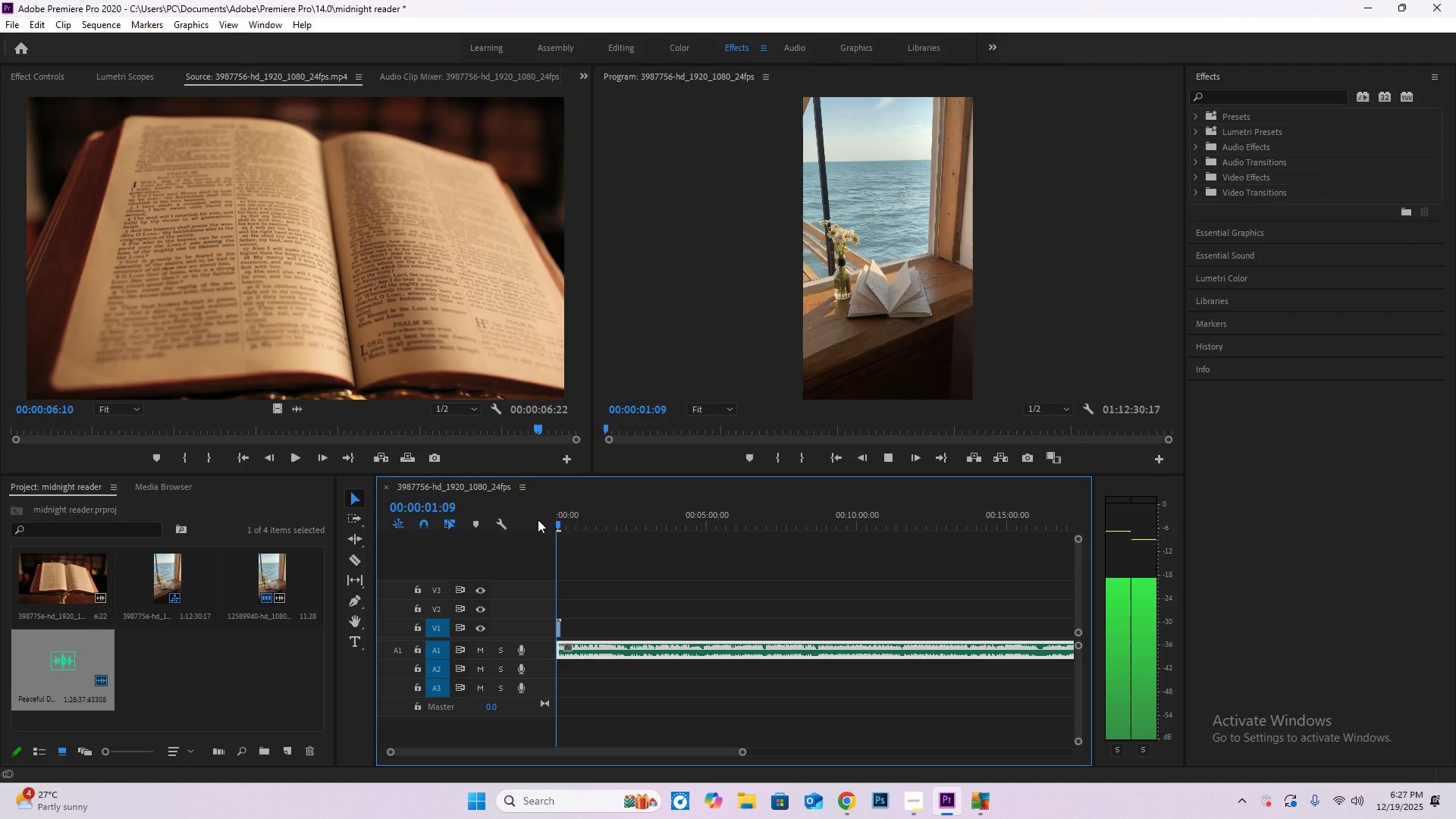 
key(Space)
 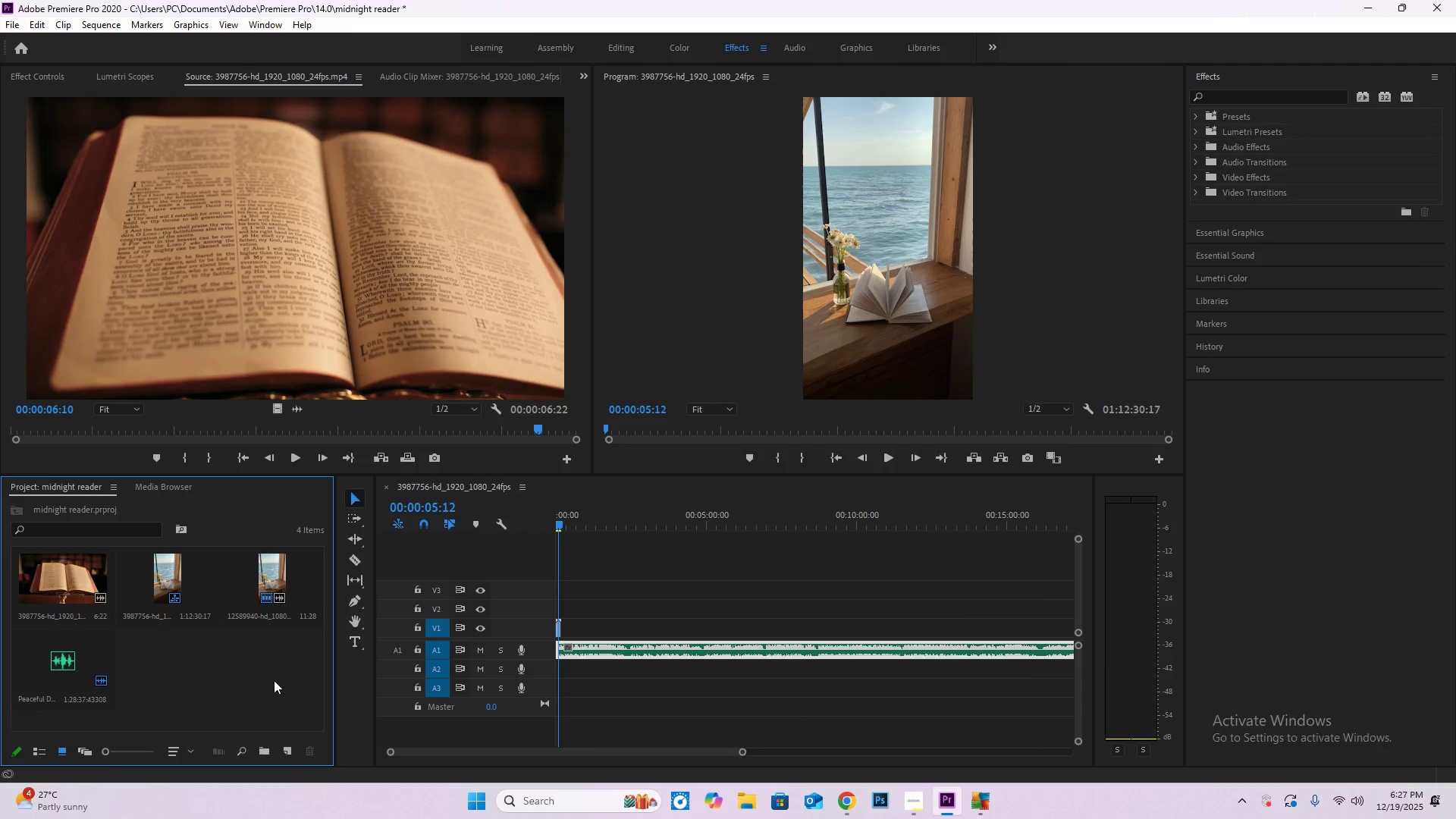 
double_click([274, 680])
 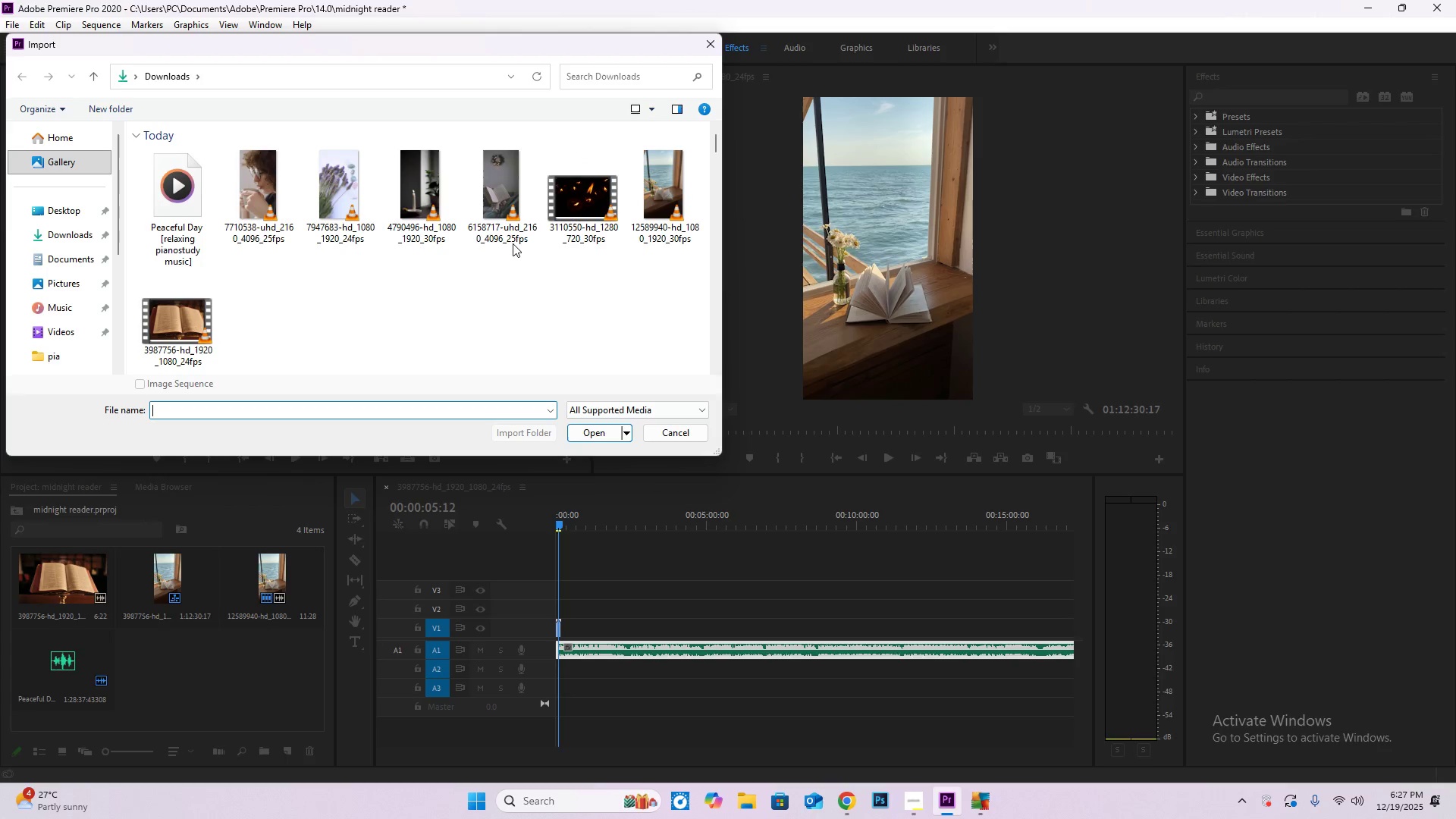 
left_click([508, 186])
 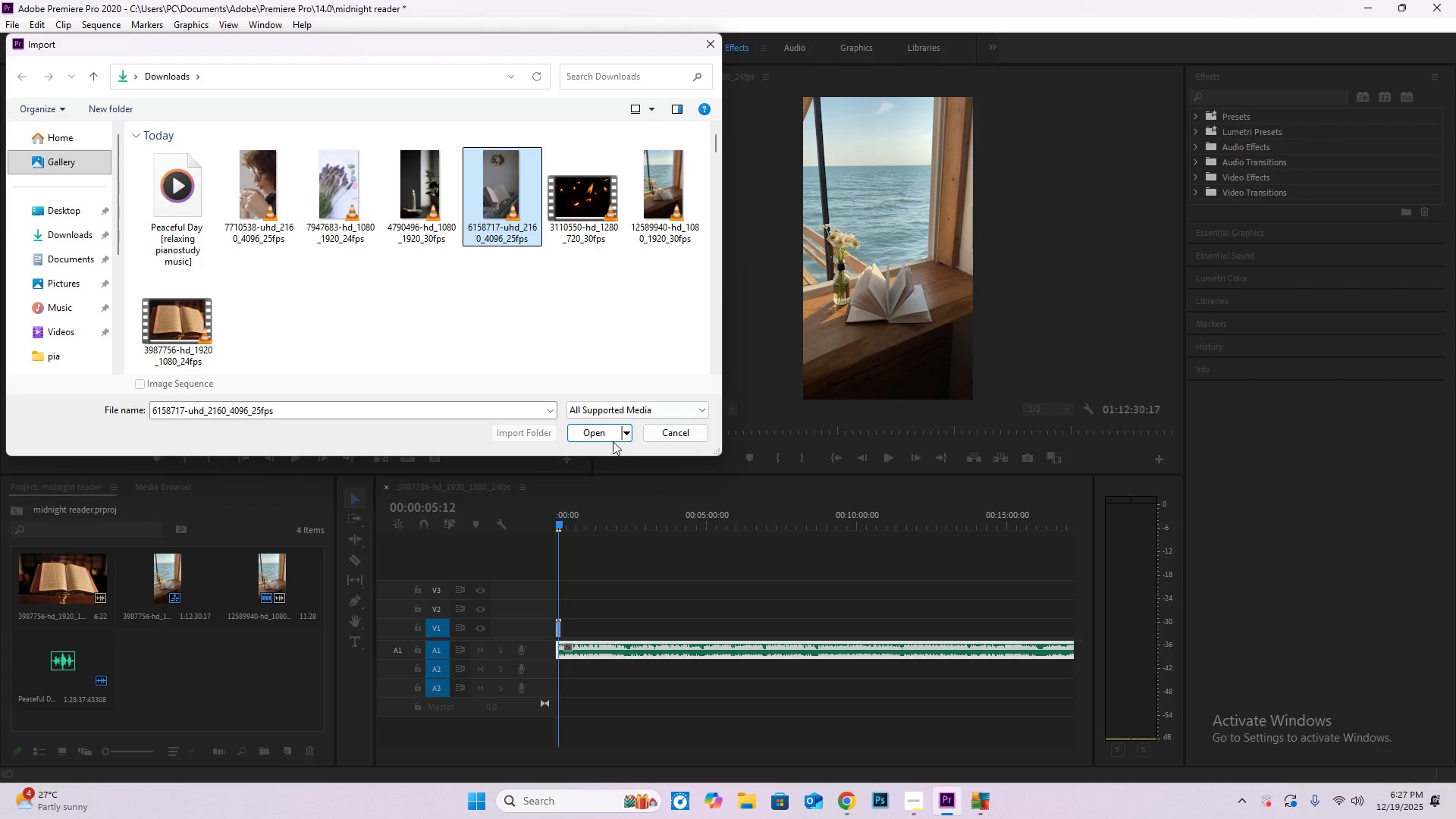 
left_click([599, 433])
 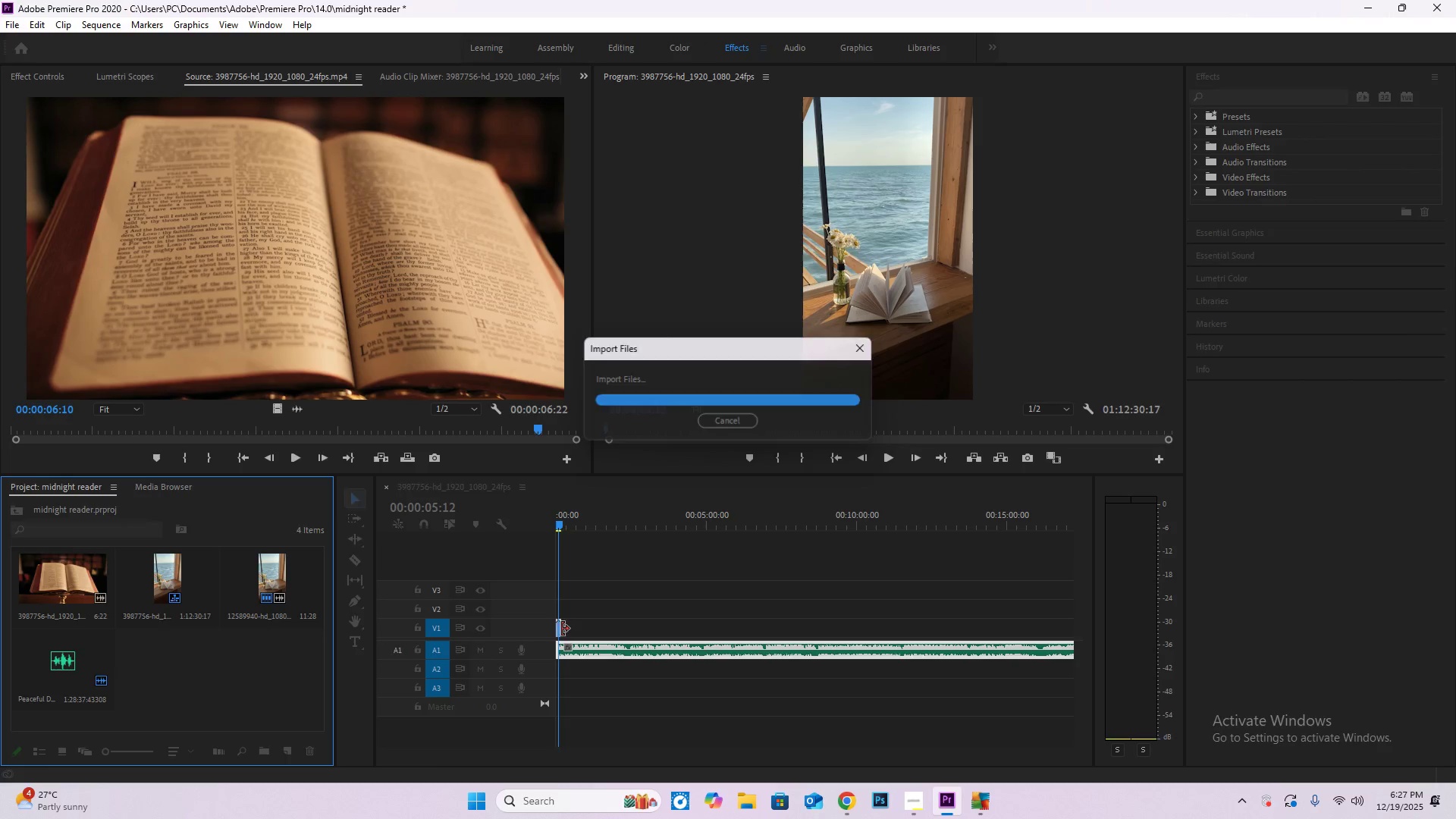 
left_click([557, 629])
 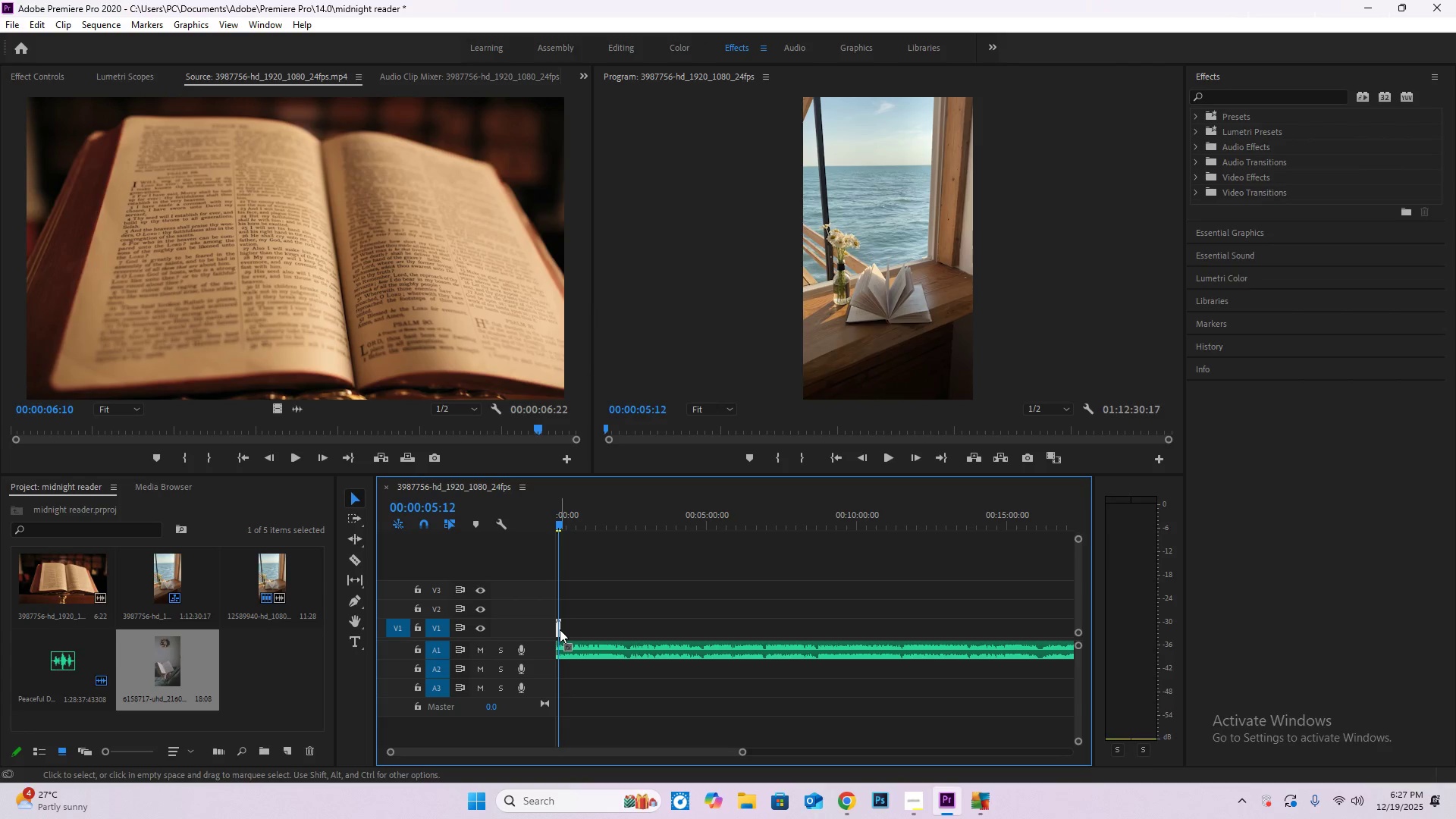 
key(Delete)
 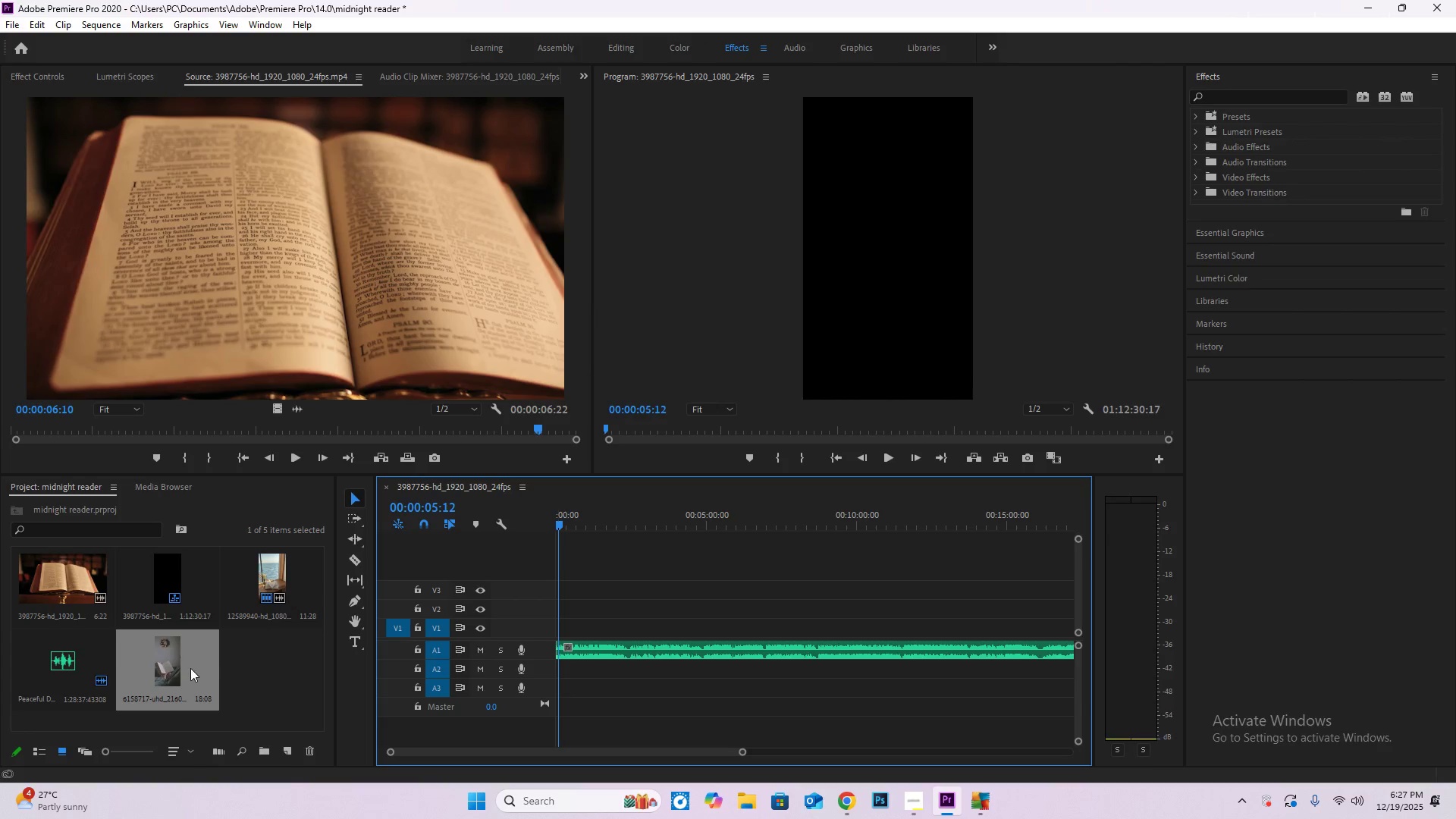 
left_click_drag(start_coordinate=[187, 671], to_coordinate=[552, 623])
 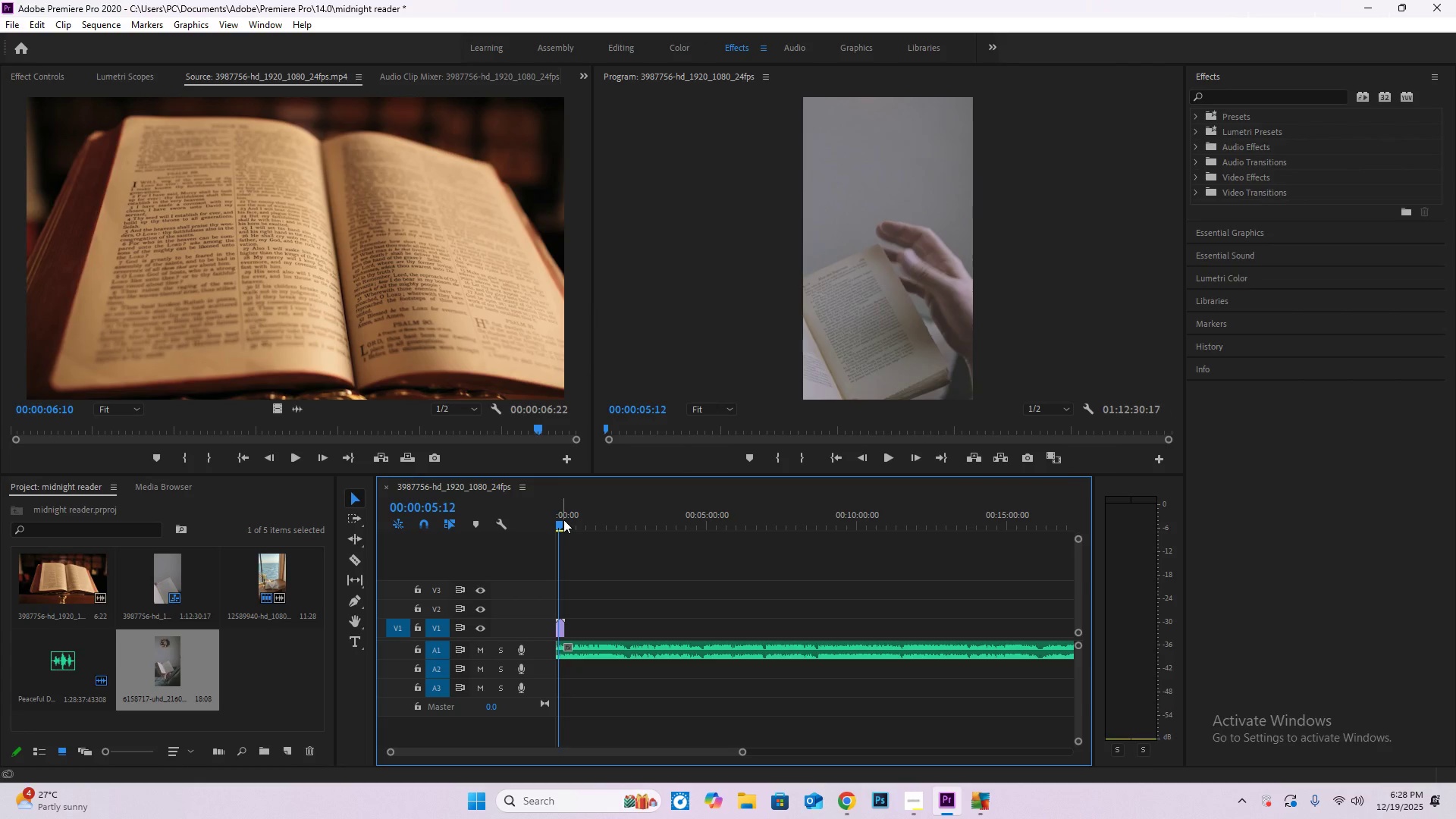 
left_click_drag(start_coordinate=[563, 519], to_coordinate=[550, 519])
 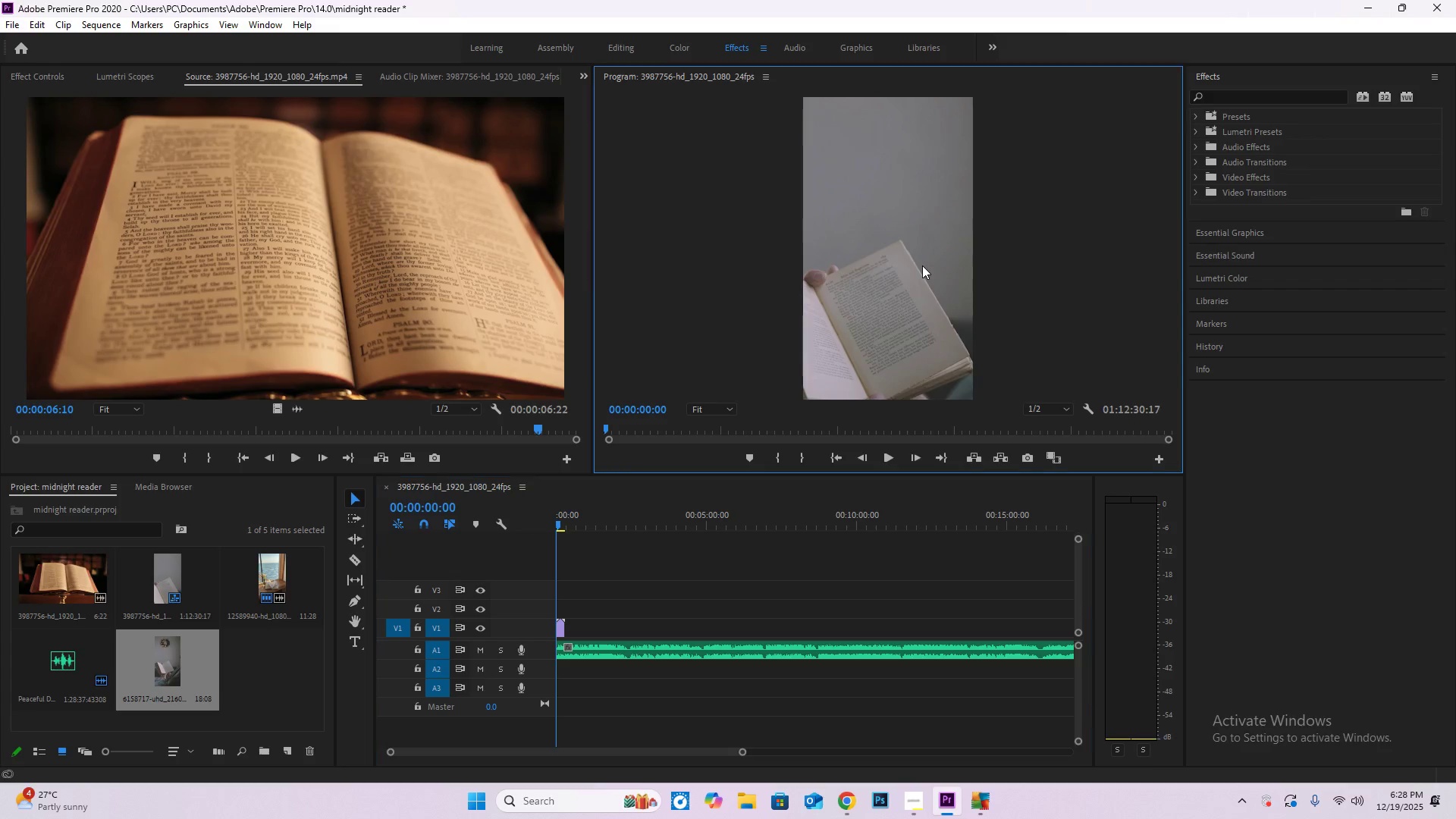 
double_click([922, 265])
 